 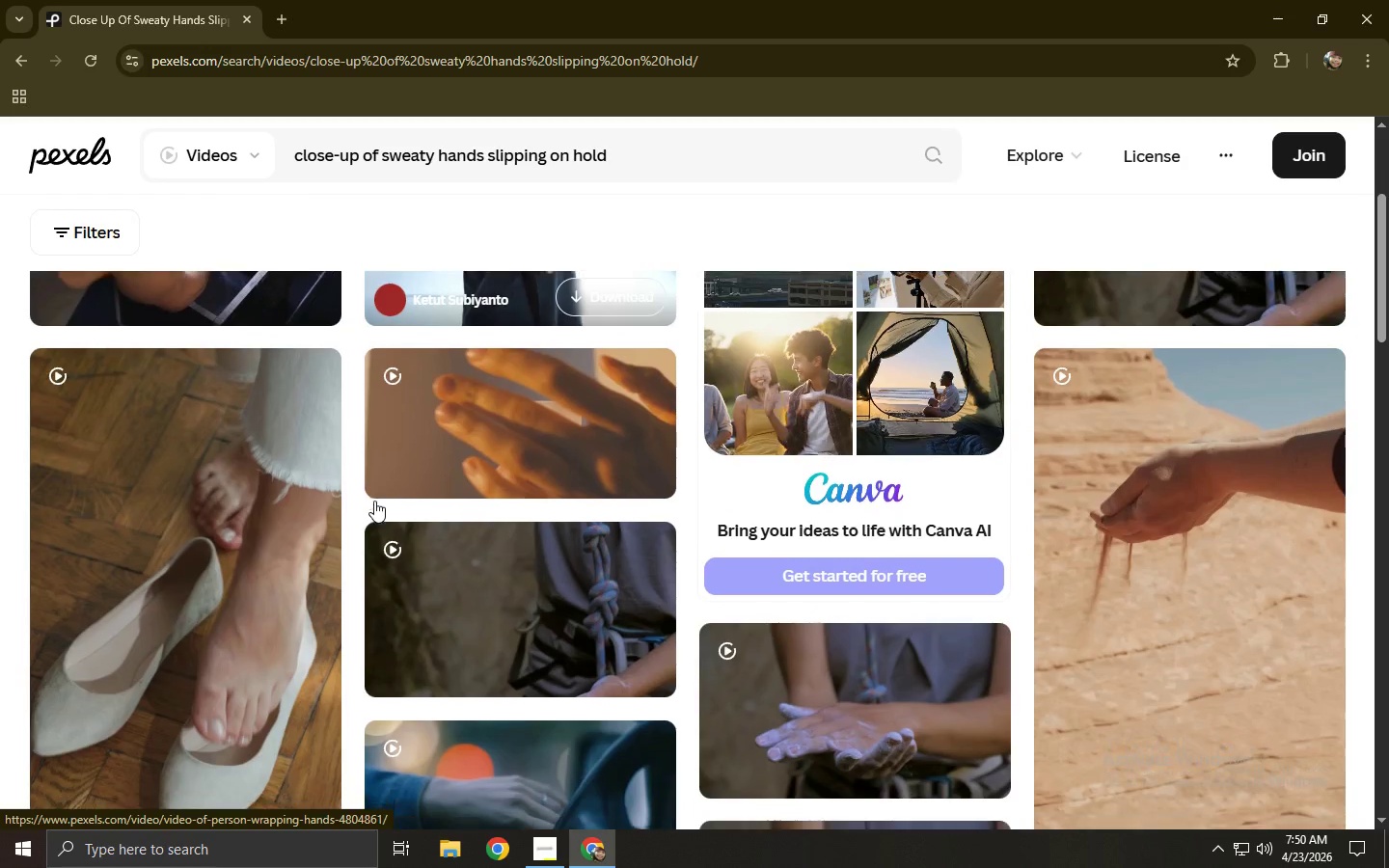 
scroll: coordinate [374, 501], scroll_direction: up, amount: 2.0
 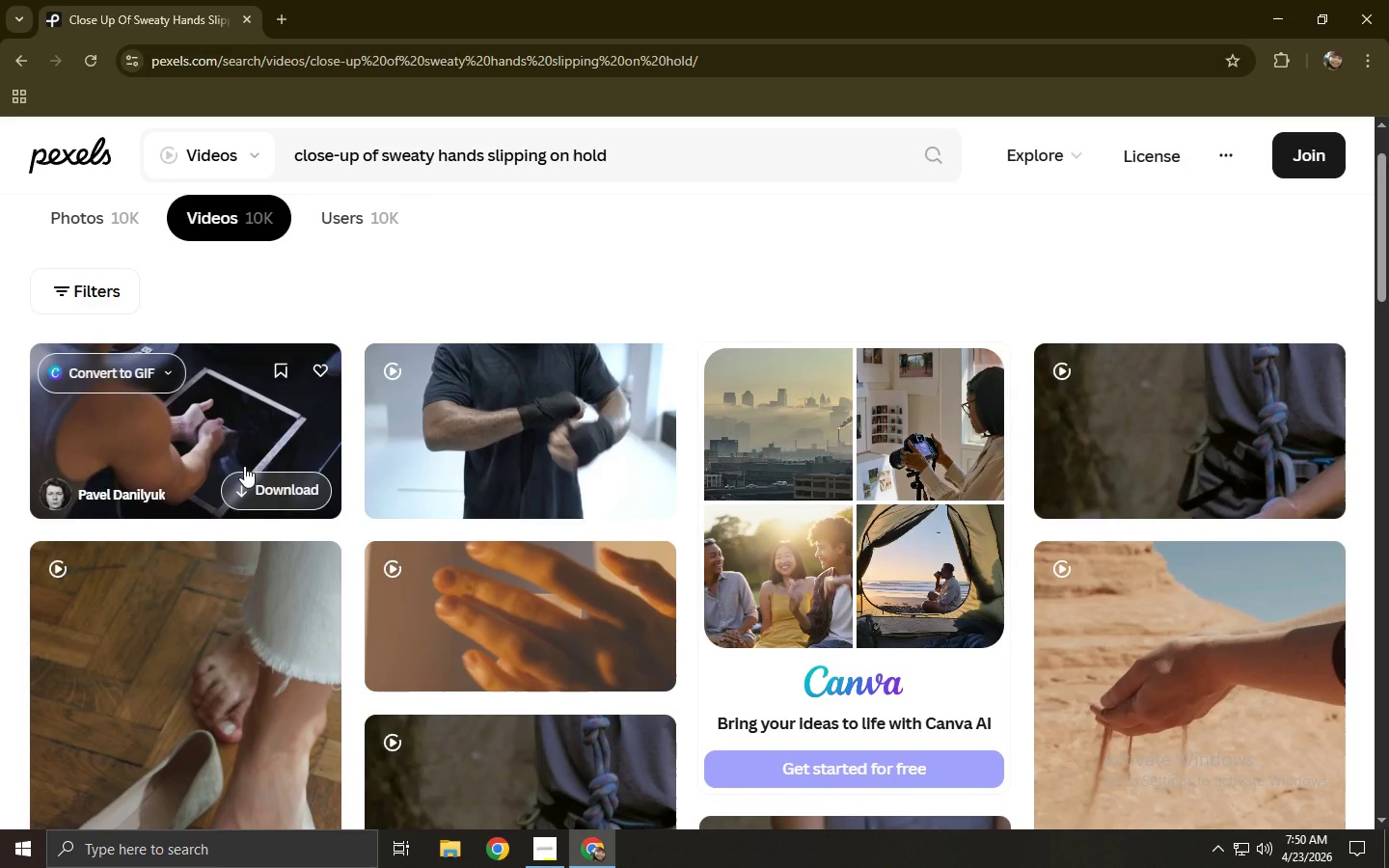 
left_click([213, 415])
 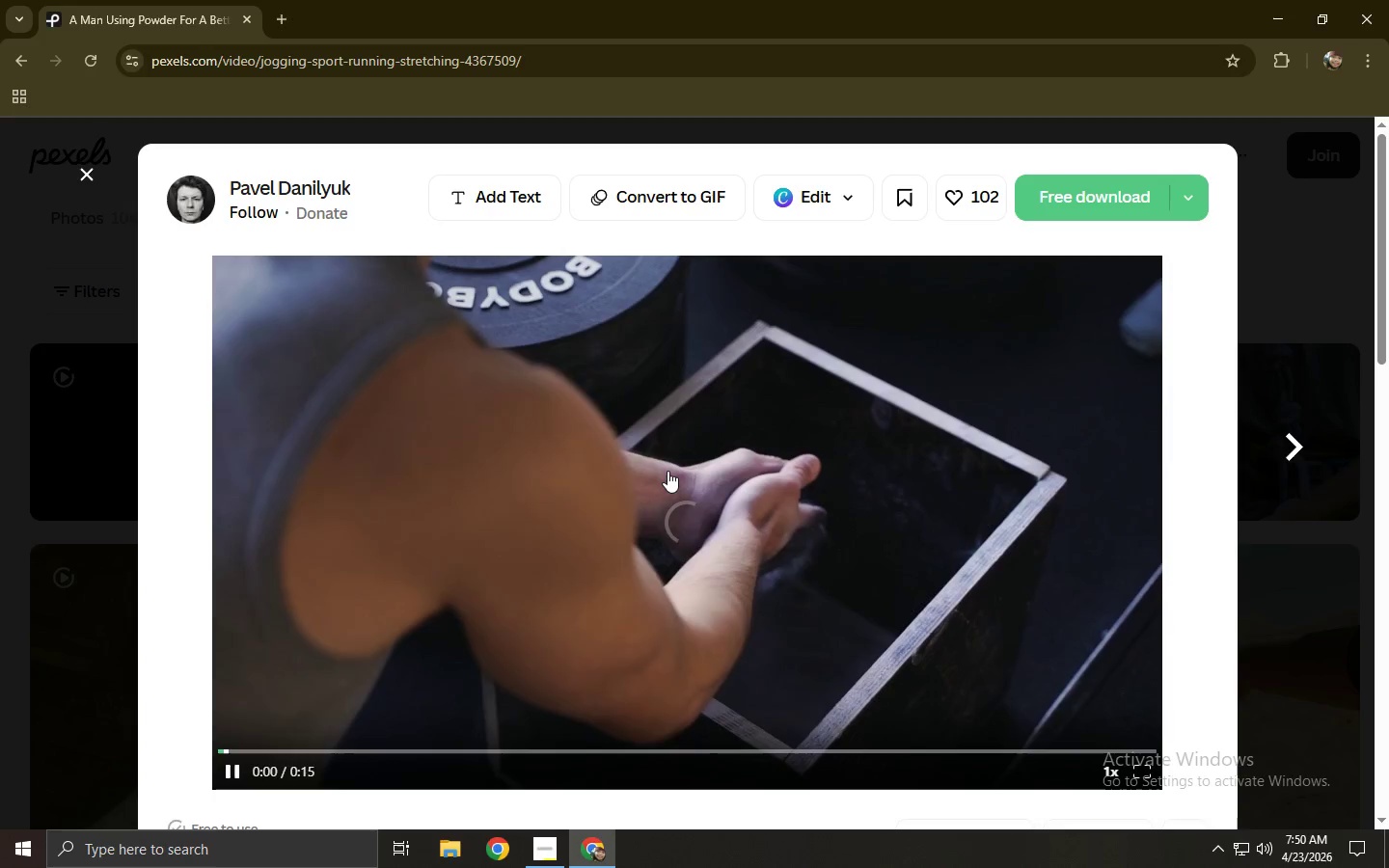 
left_click([0, 573])
 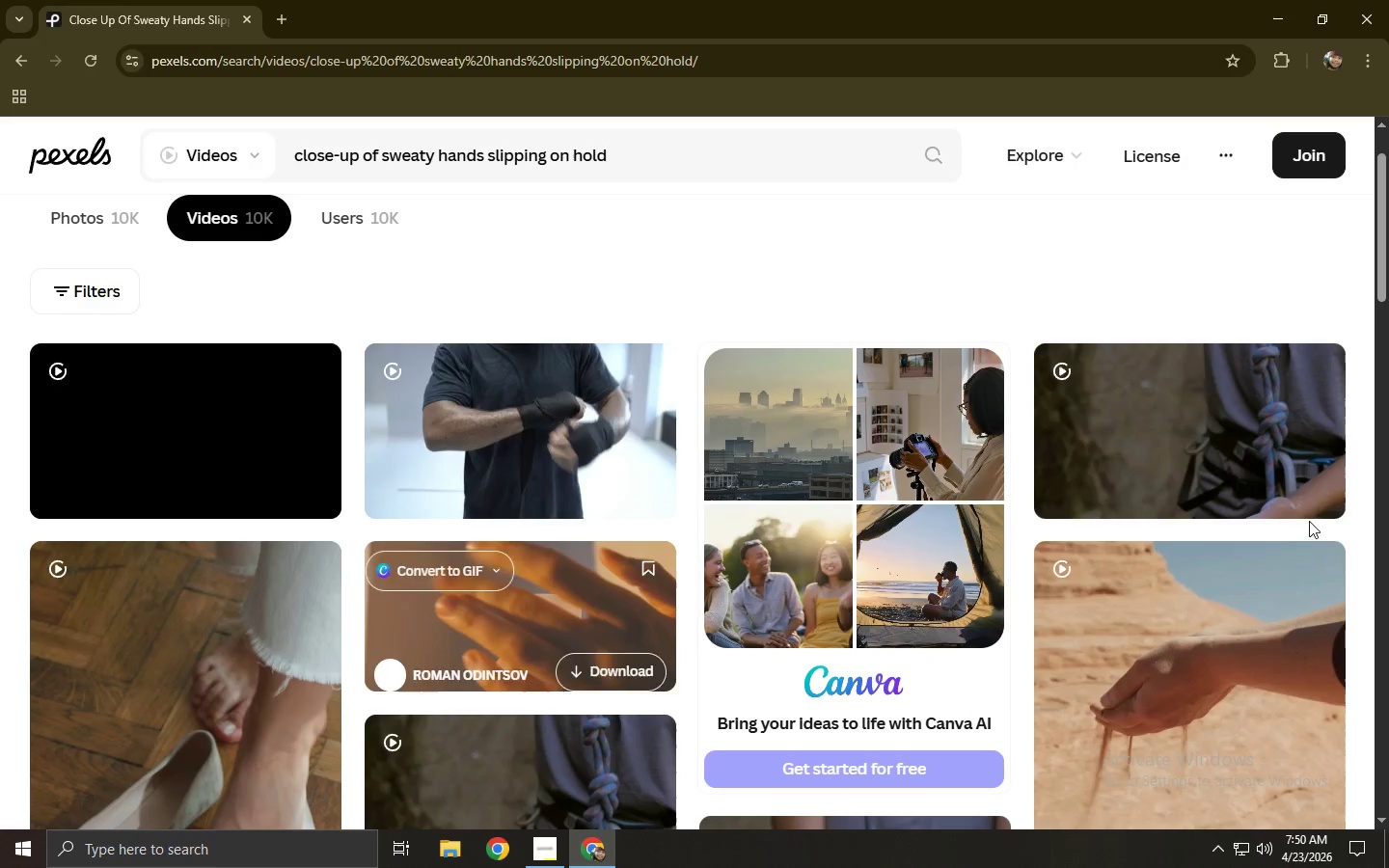 
left_click([1213, 435])
 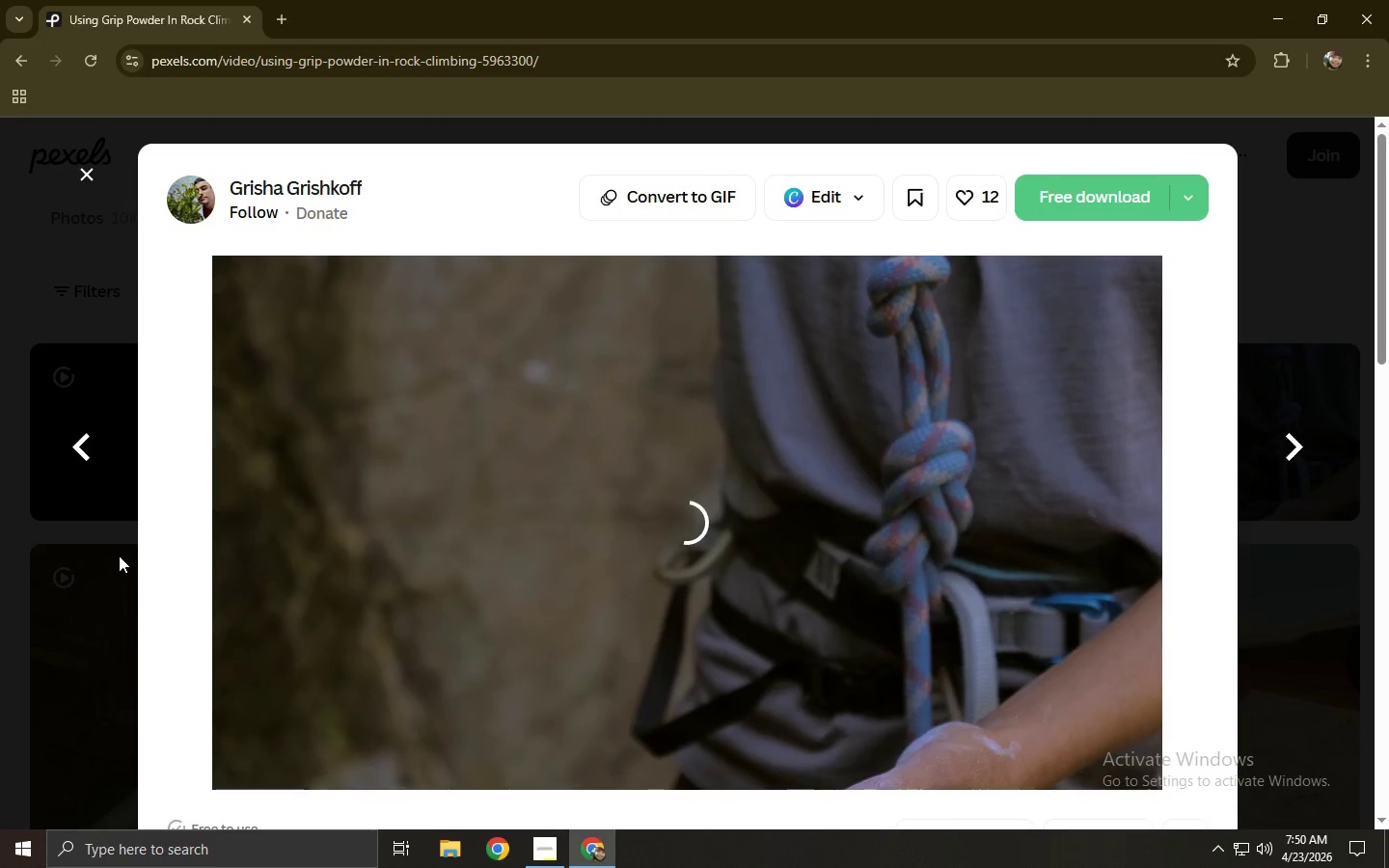 
left_click([33, 542])
 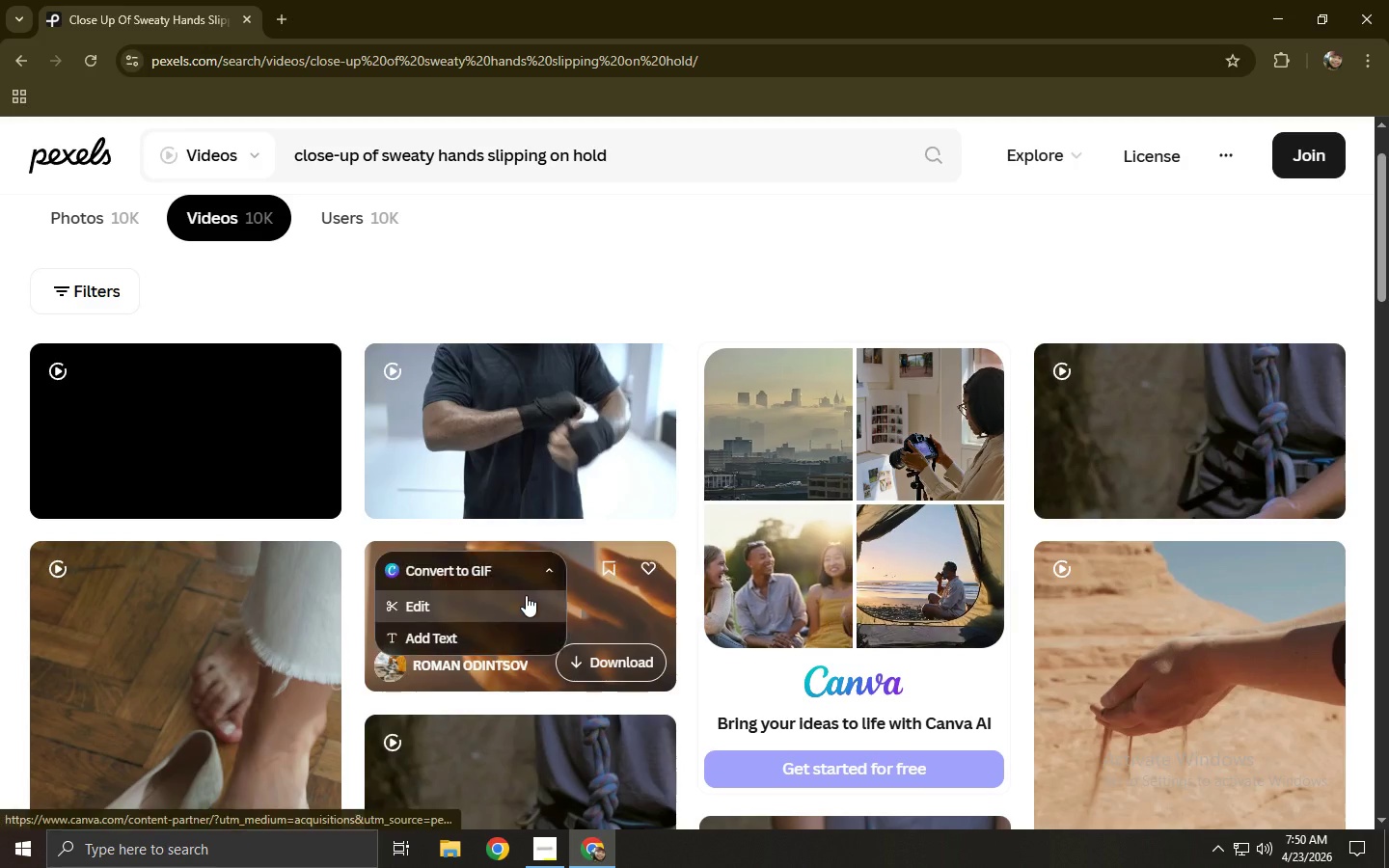 
left_click([609, 604])
 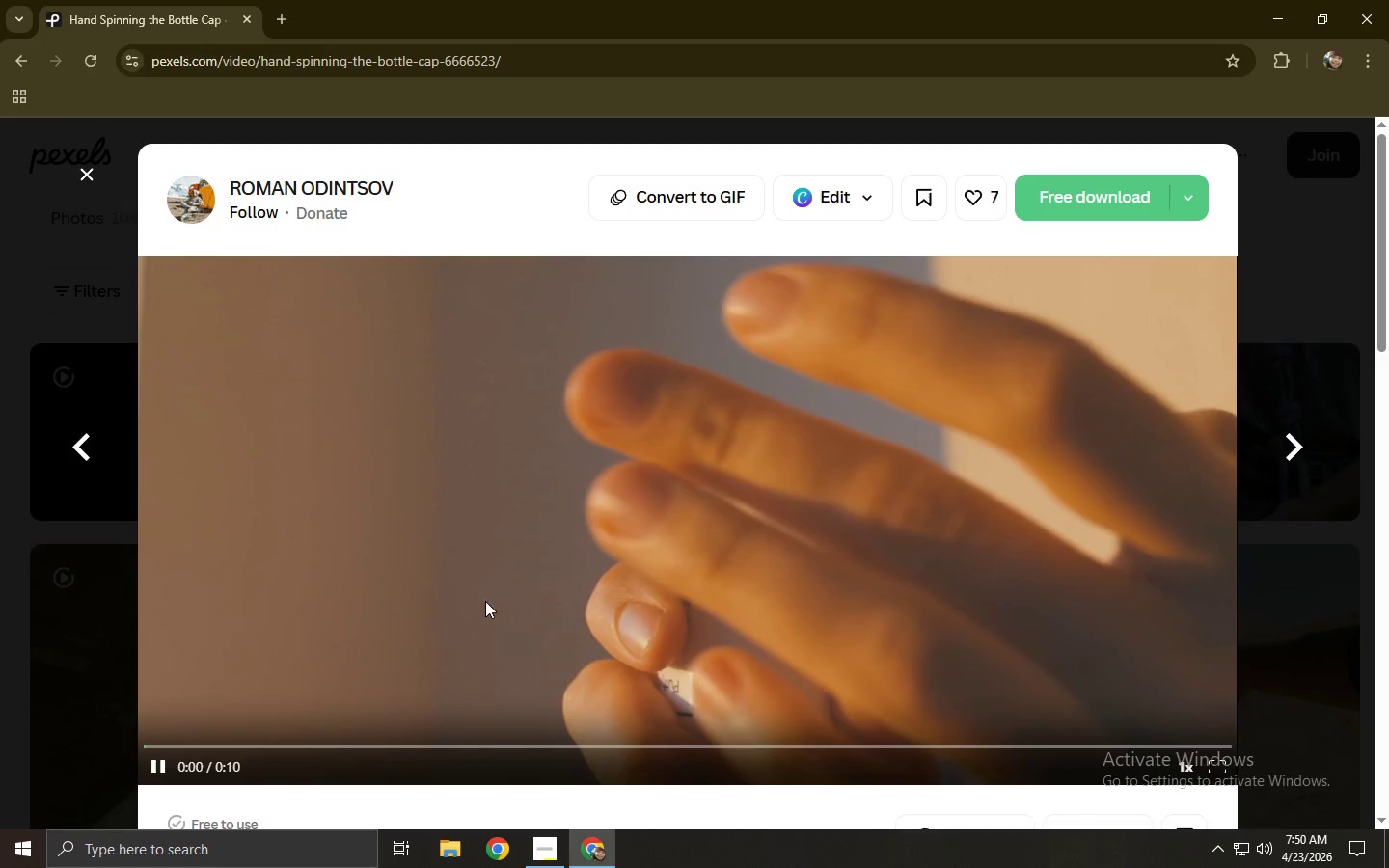 
scroll: coordinate [400, 633], scroll_direction: down, amount: 1.0
 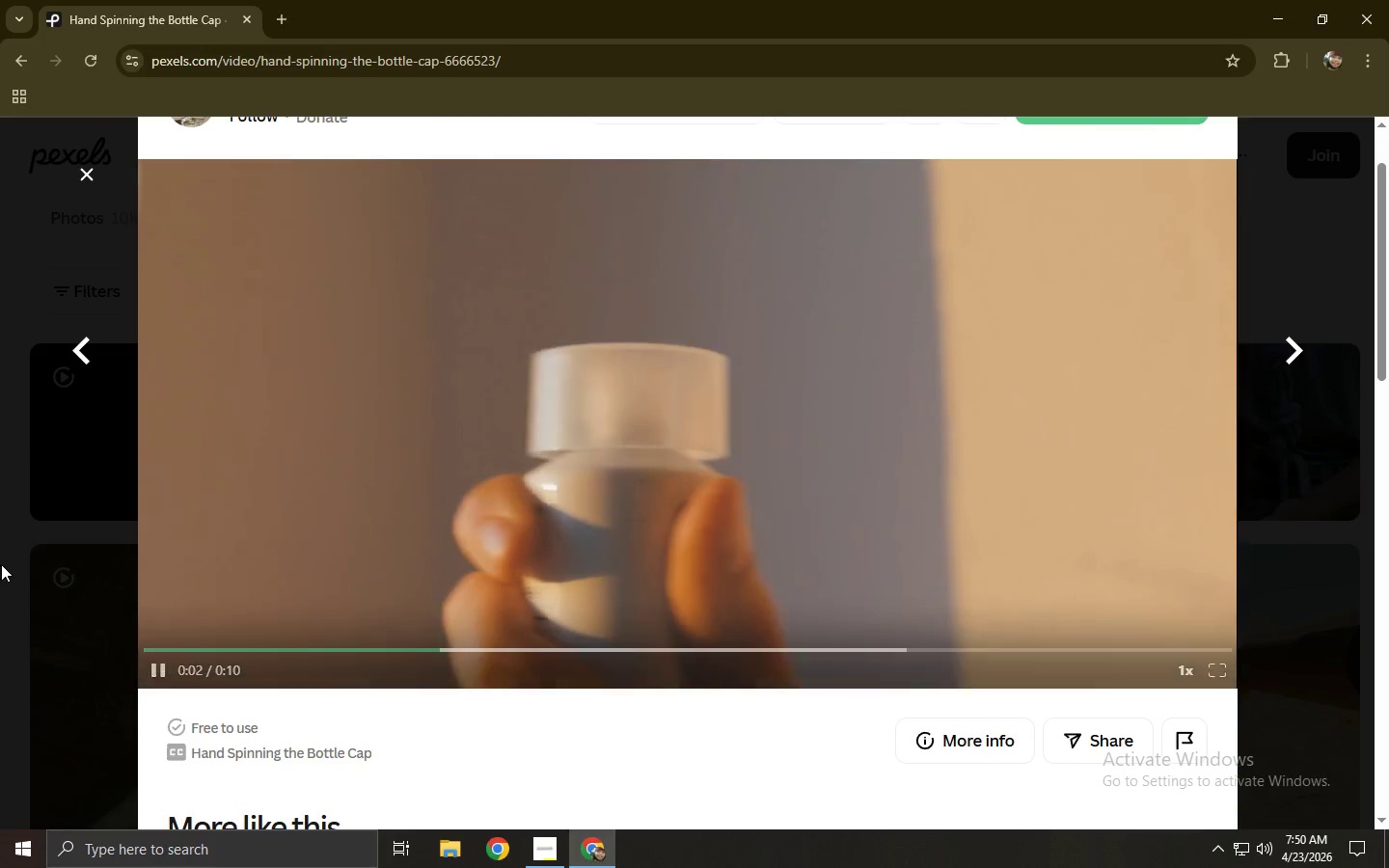 
left_click([3, 564])
 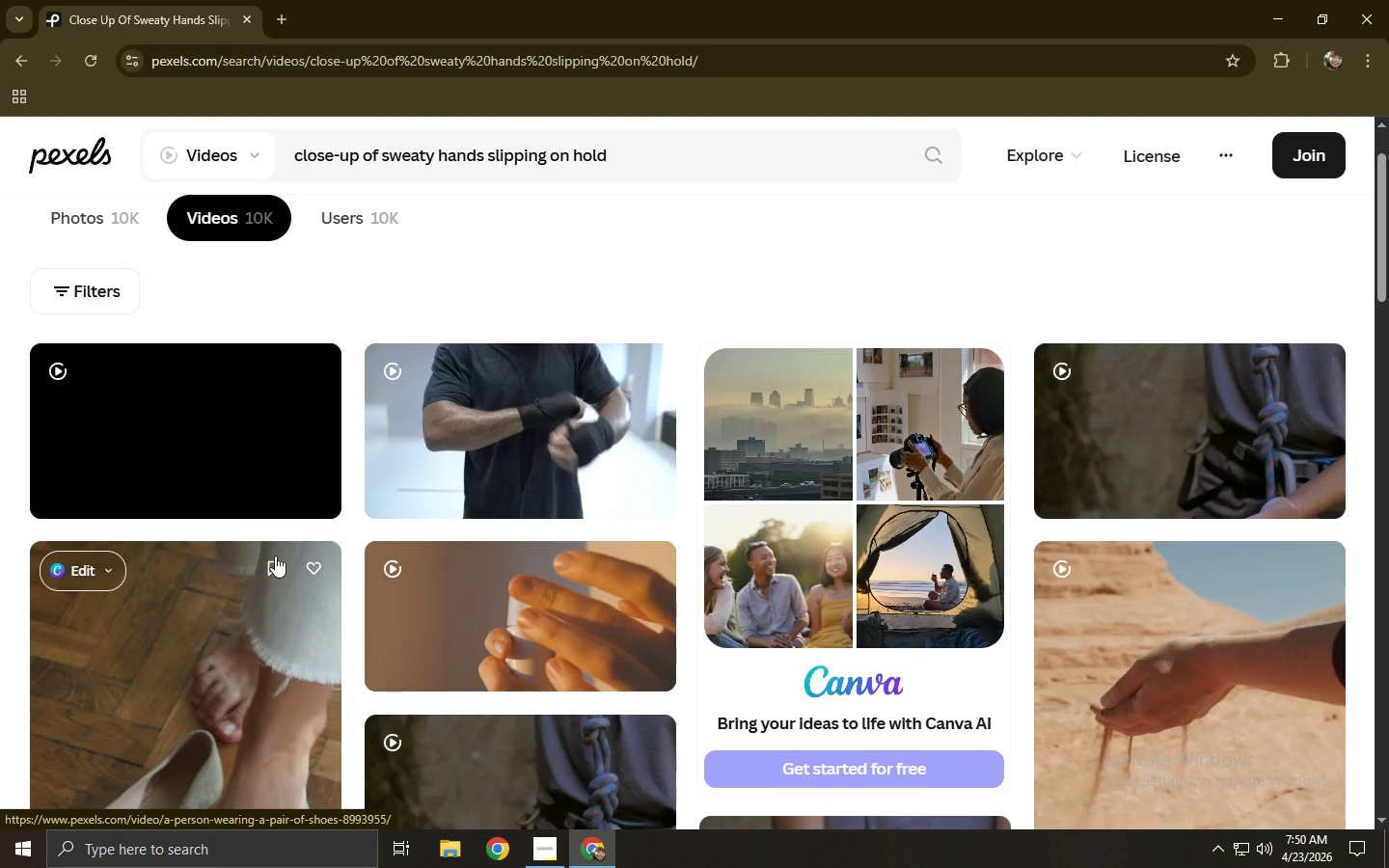 
left_click_drag(start_coordinate=[647, 161], to_coordinate=[178, 154])
 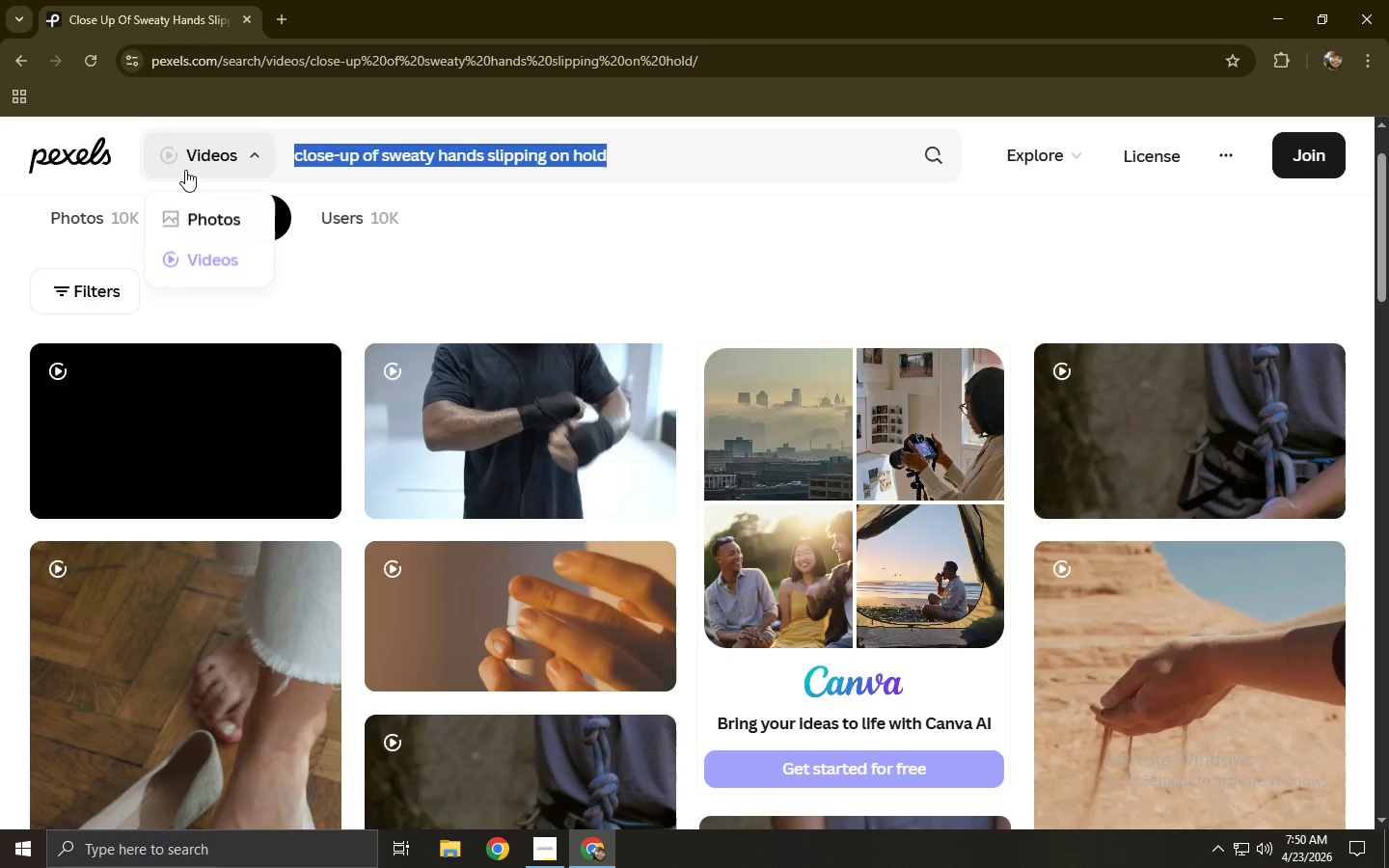 
type(sweaty hands)
 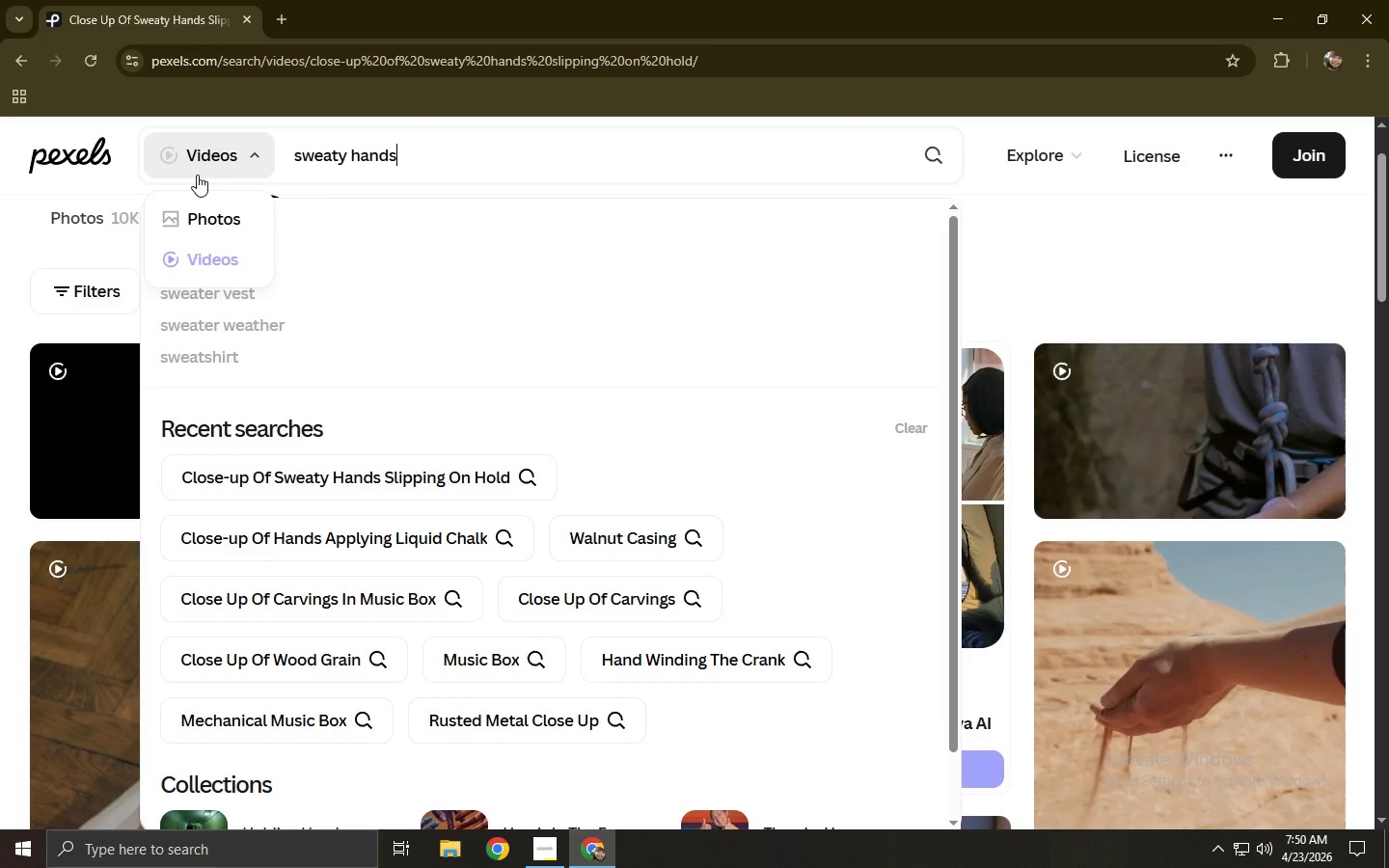 
key(Enter)
 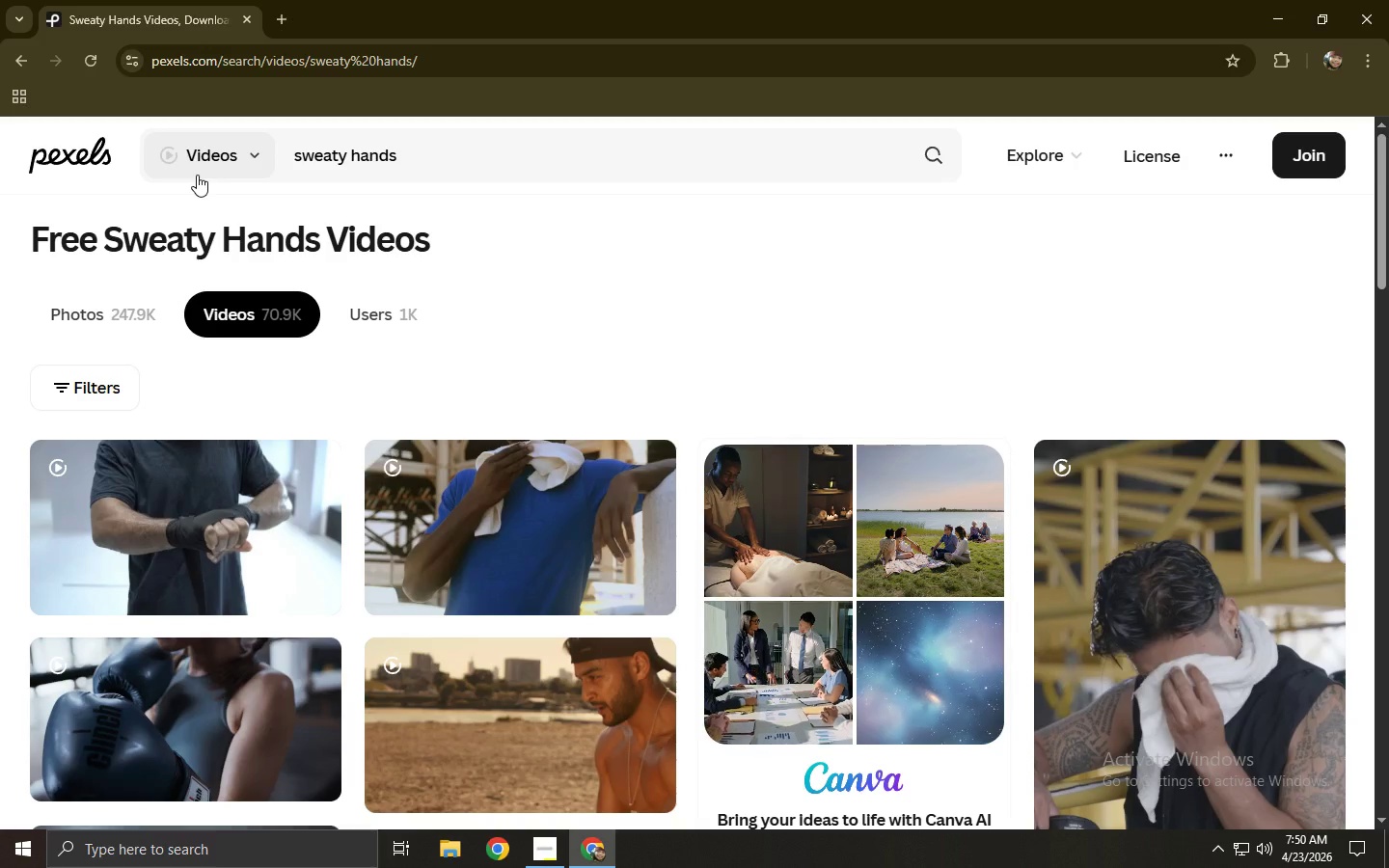 
wait(5.7)
 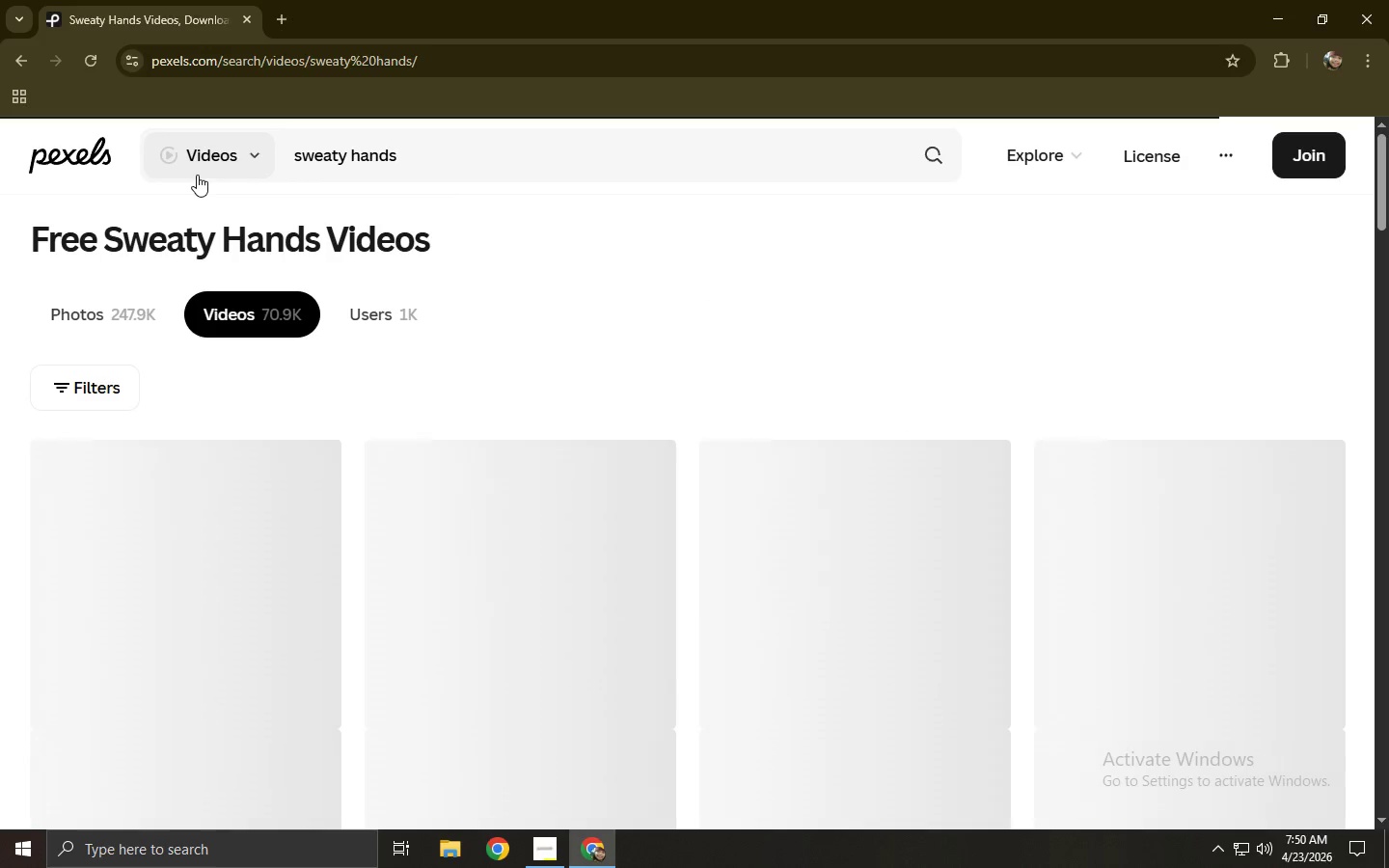 
scroll: coordinate [493, 436], scroll_direction: down, amount: 5.0
 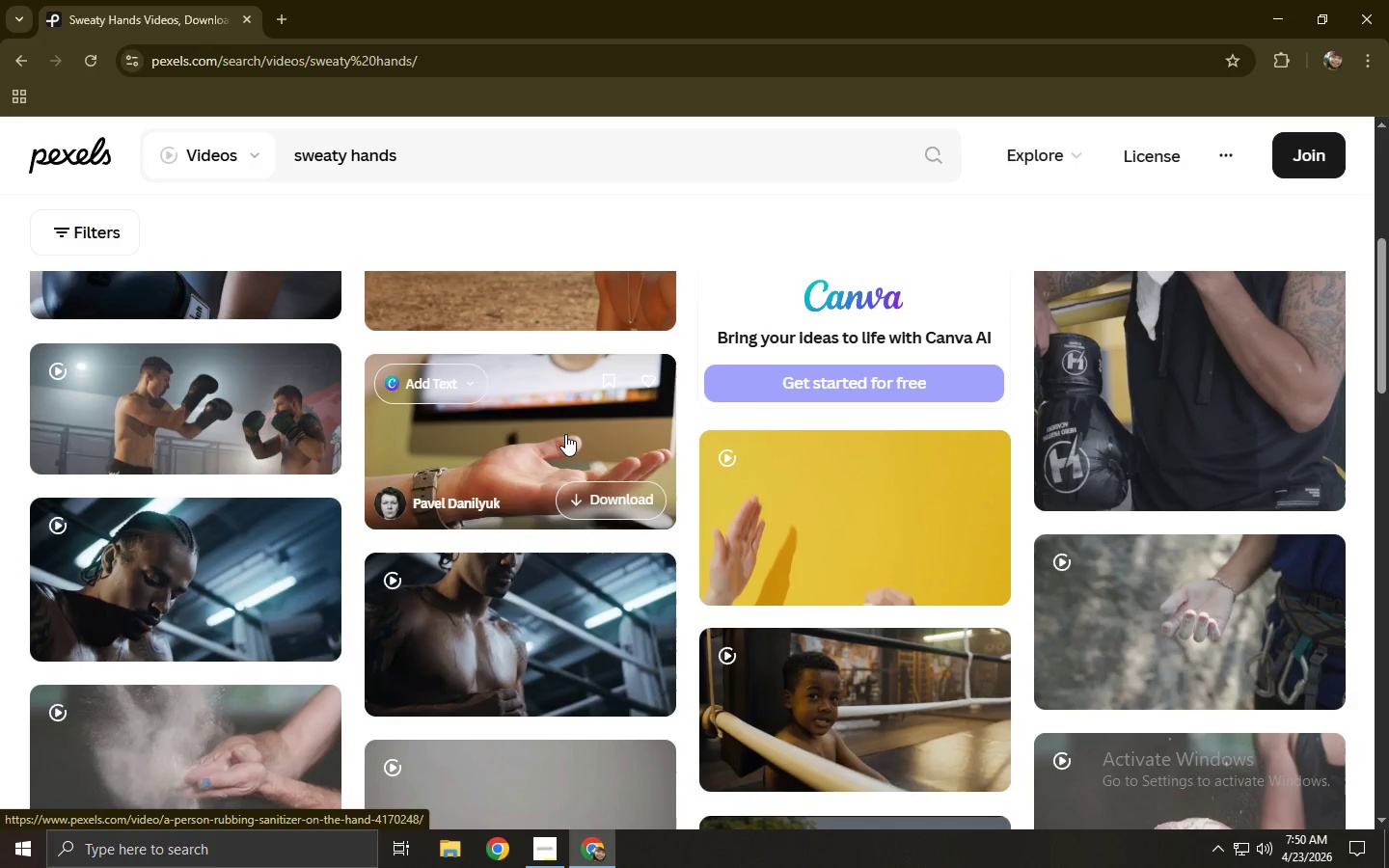 
left_click([565, 434])
 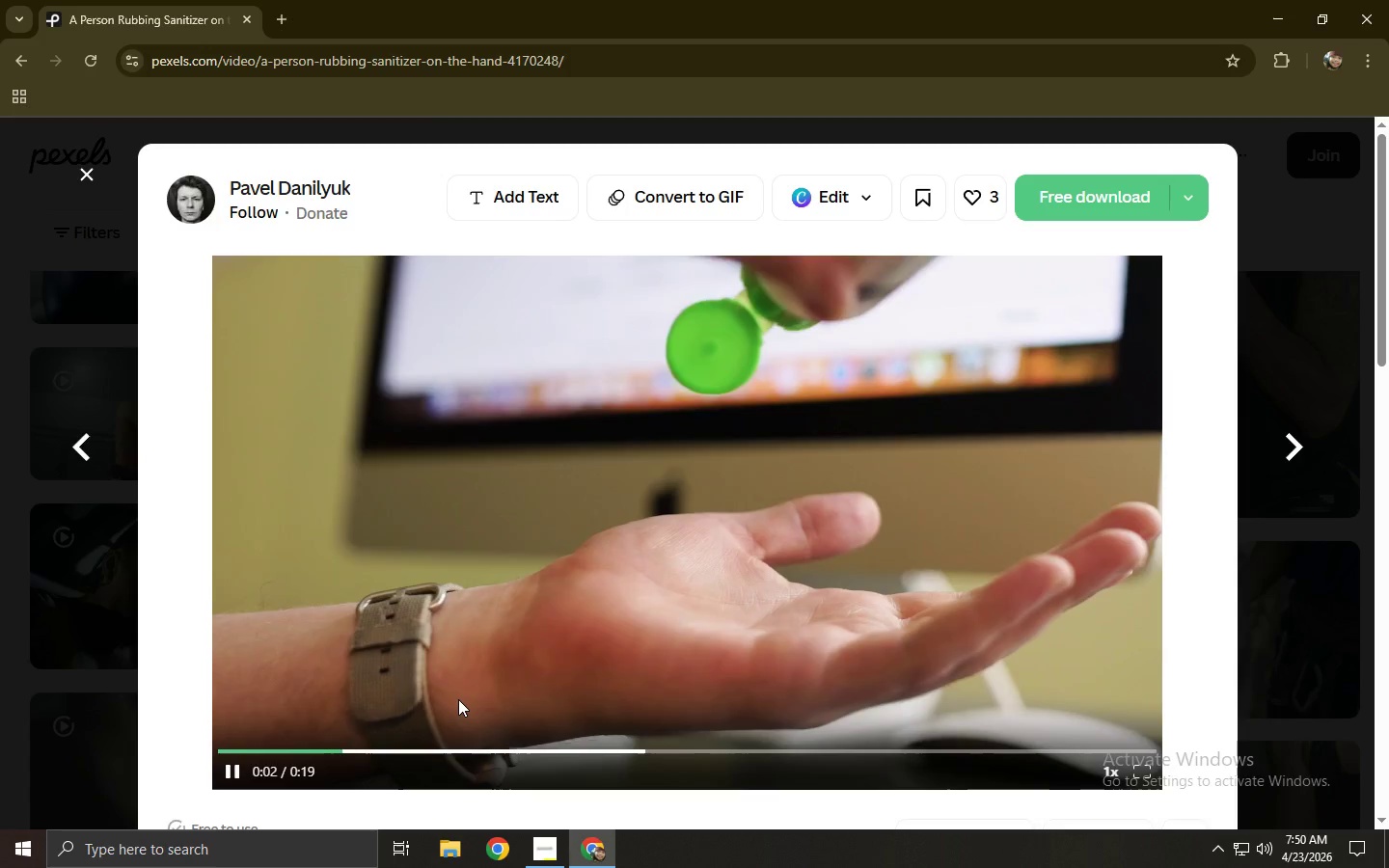 
wait(6.74)
 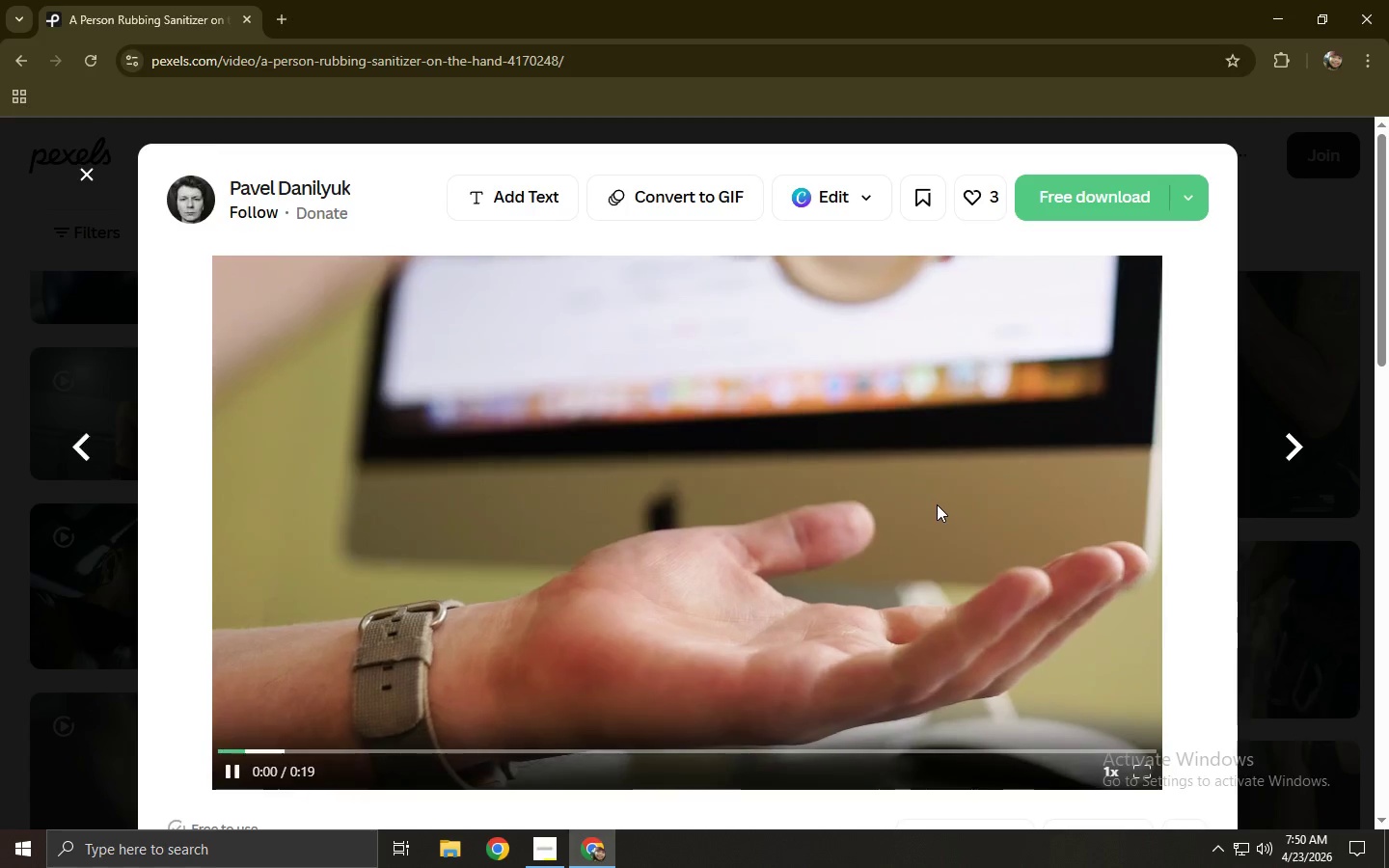 
mouse_move([688, 746])
 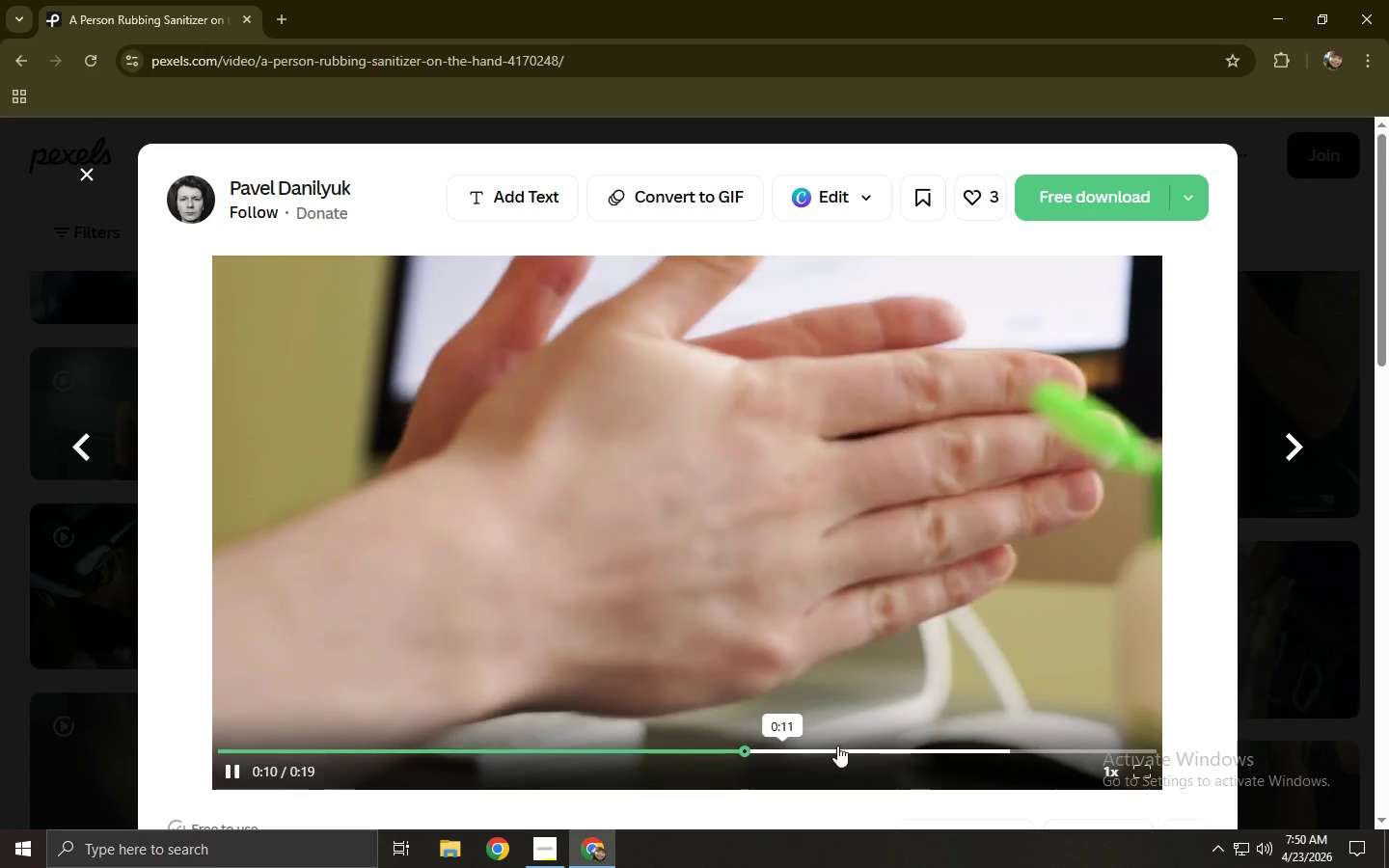 
left_click([859, 746])
 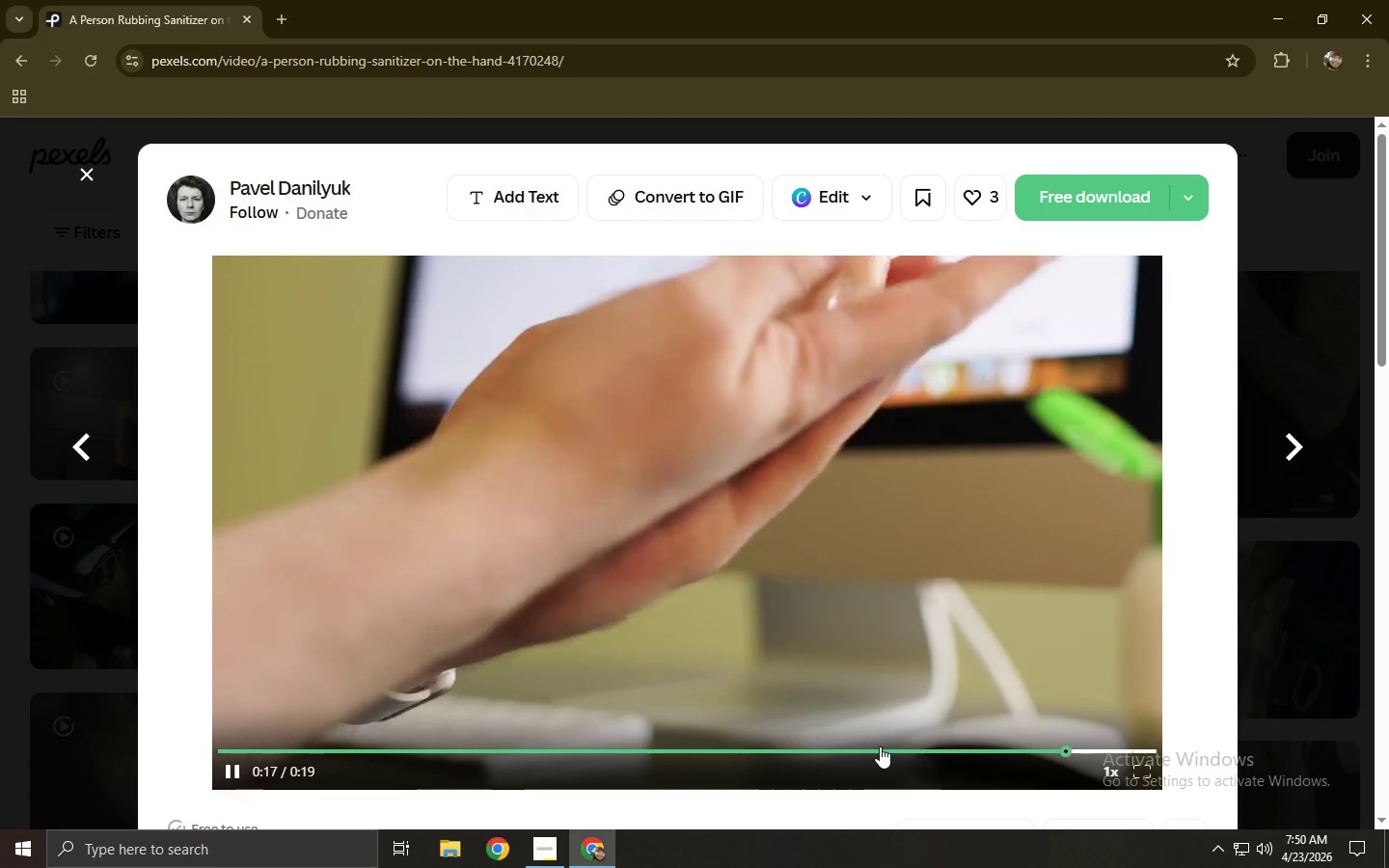 
wait(6.16)
 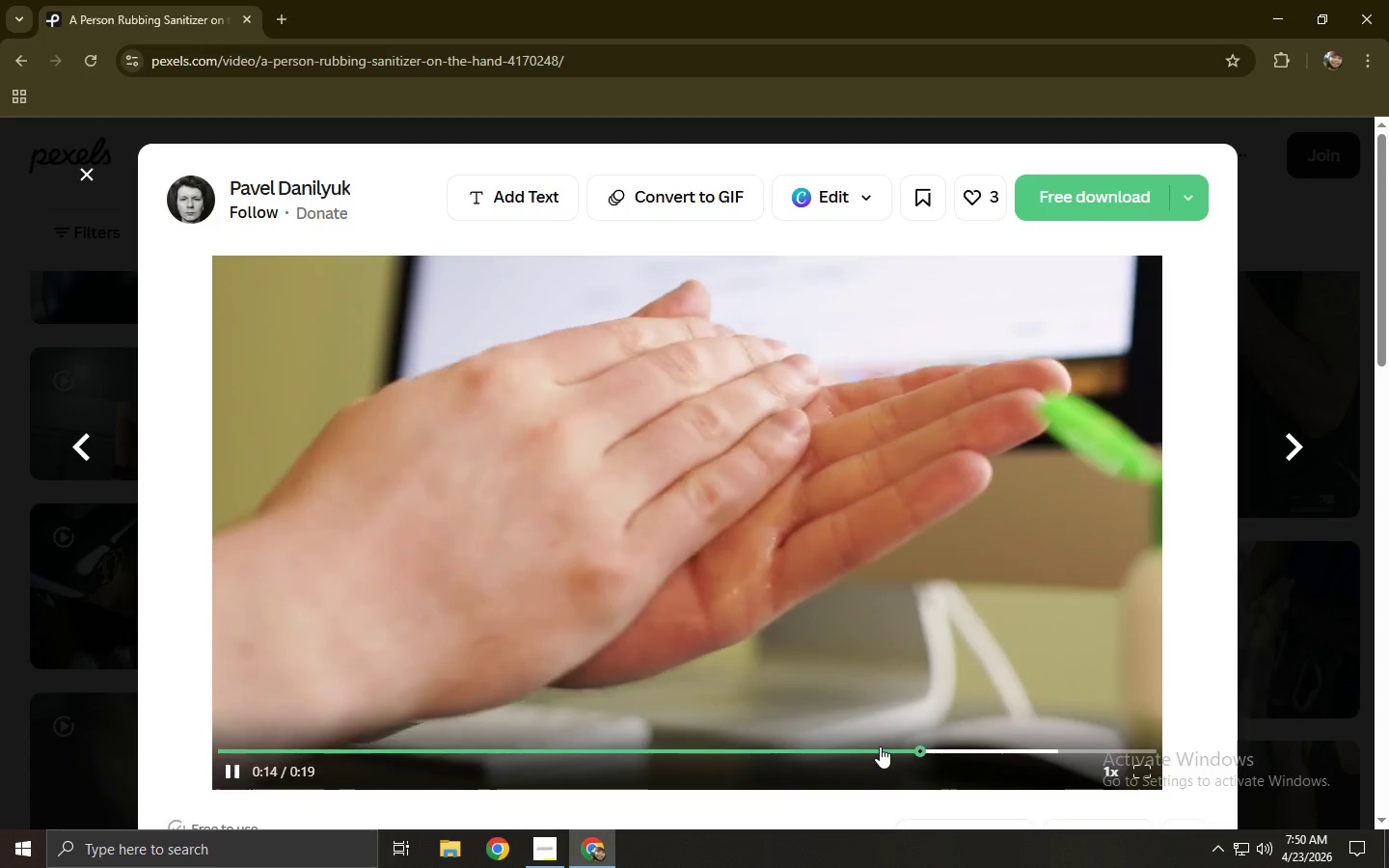 
left_click([1071, 202])
 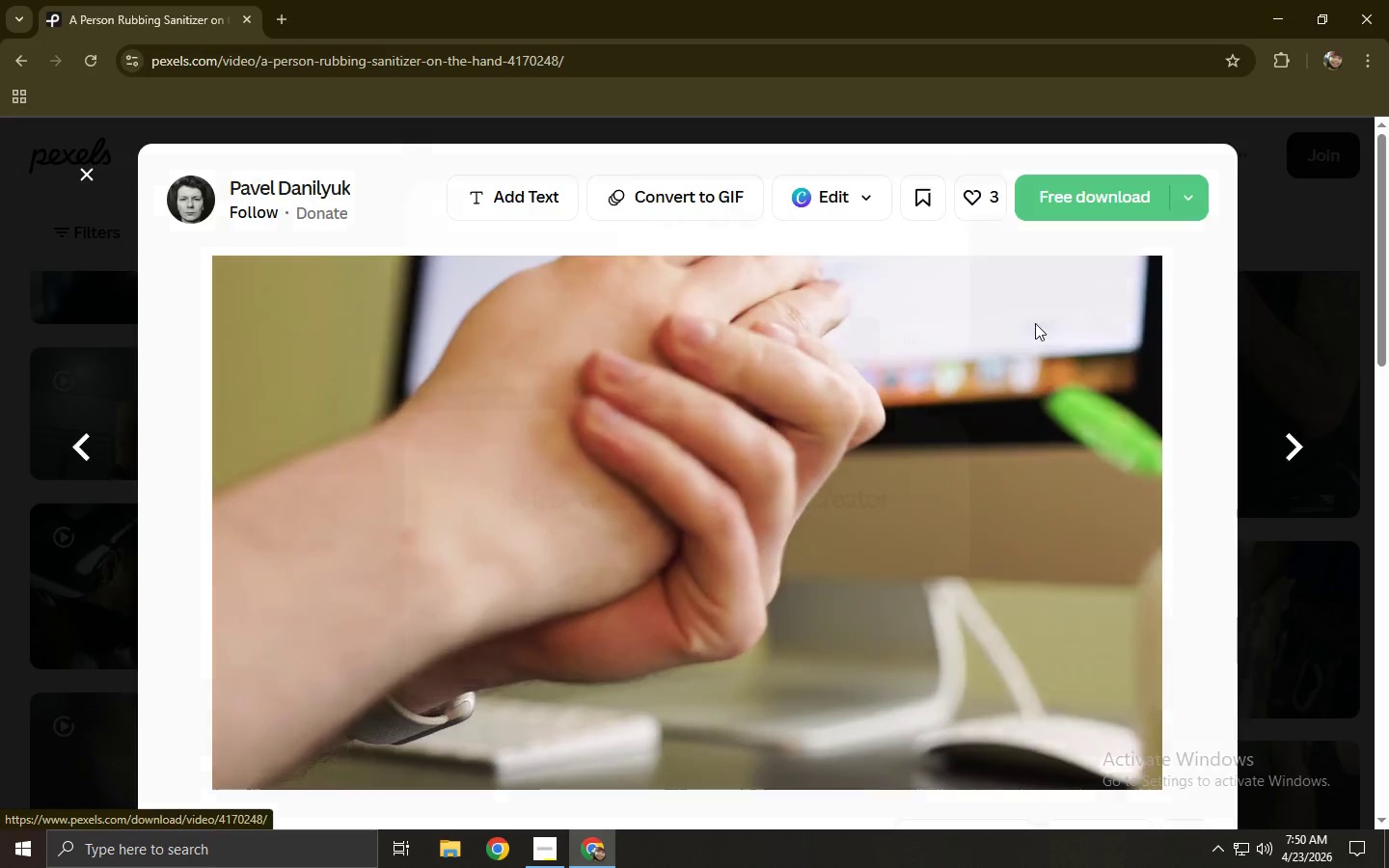 
left_click([1046, 415])
 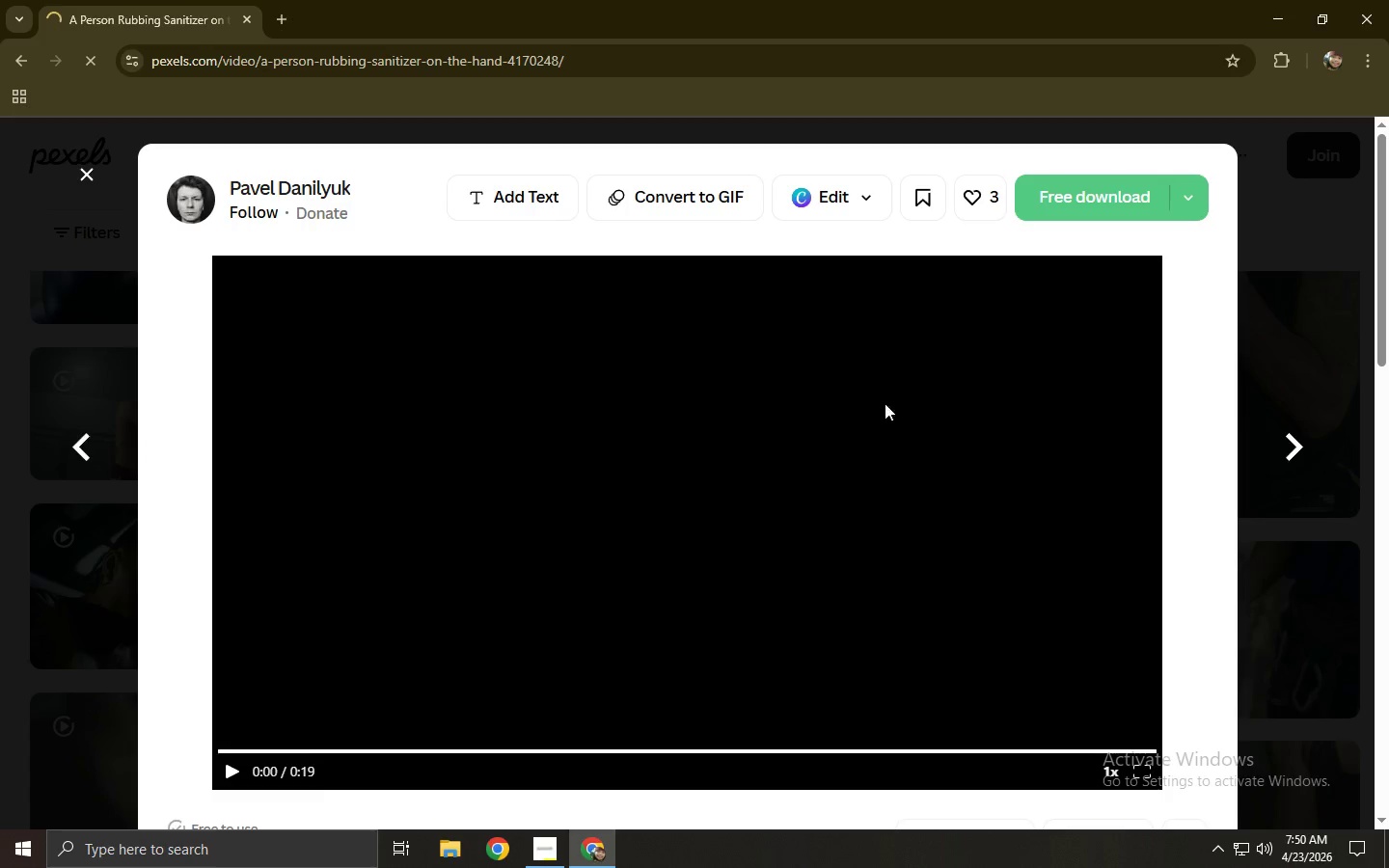 
scroll: coordinate [623, 460], scroll_direction: down, amount: 6.0
 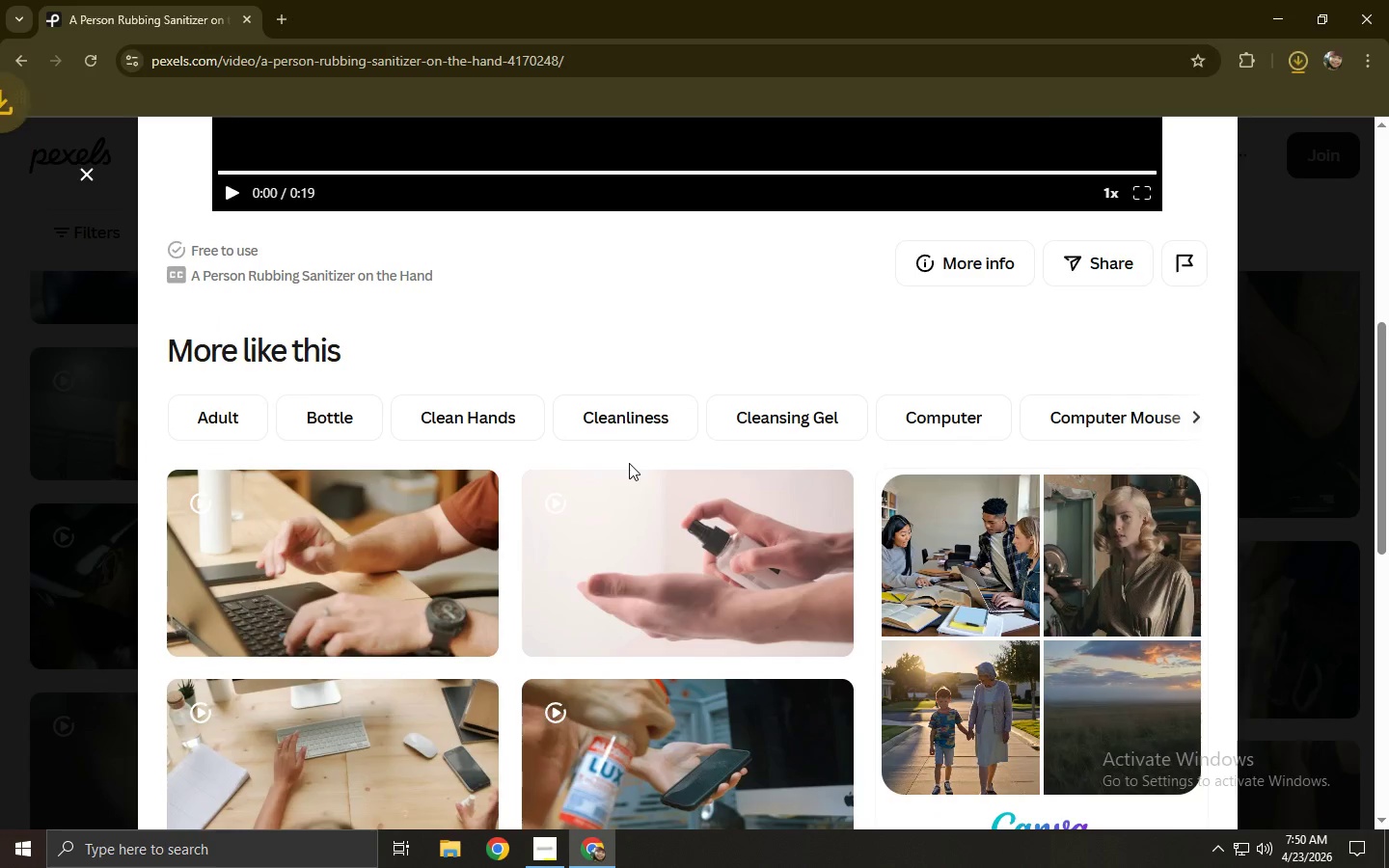 
left_click([65, 474])
 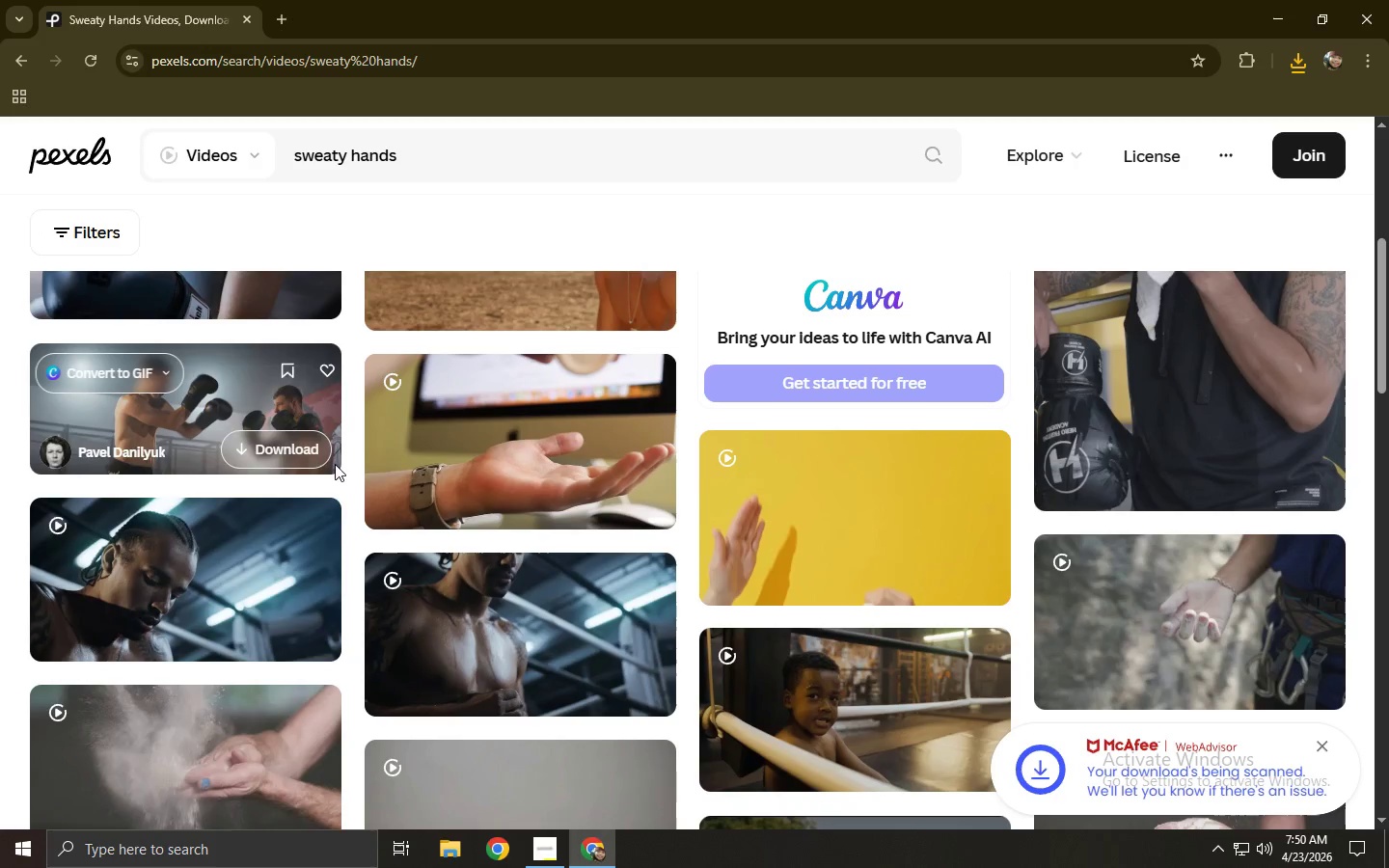 
scroll: coordinate [390, 443], scroll_direction: down, amount: 3.0
 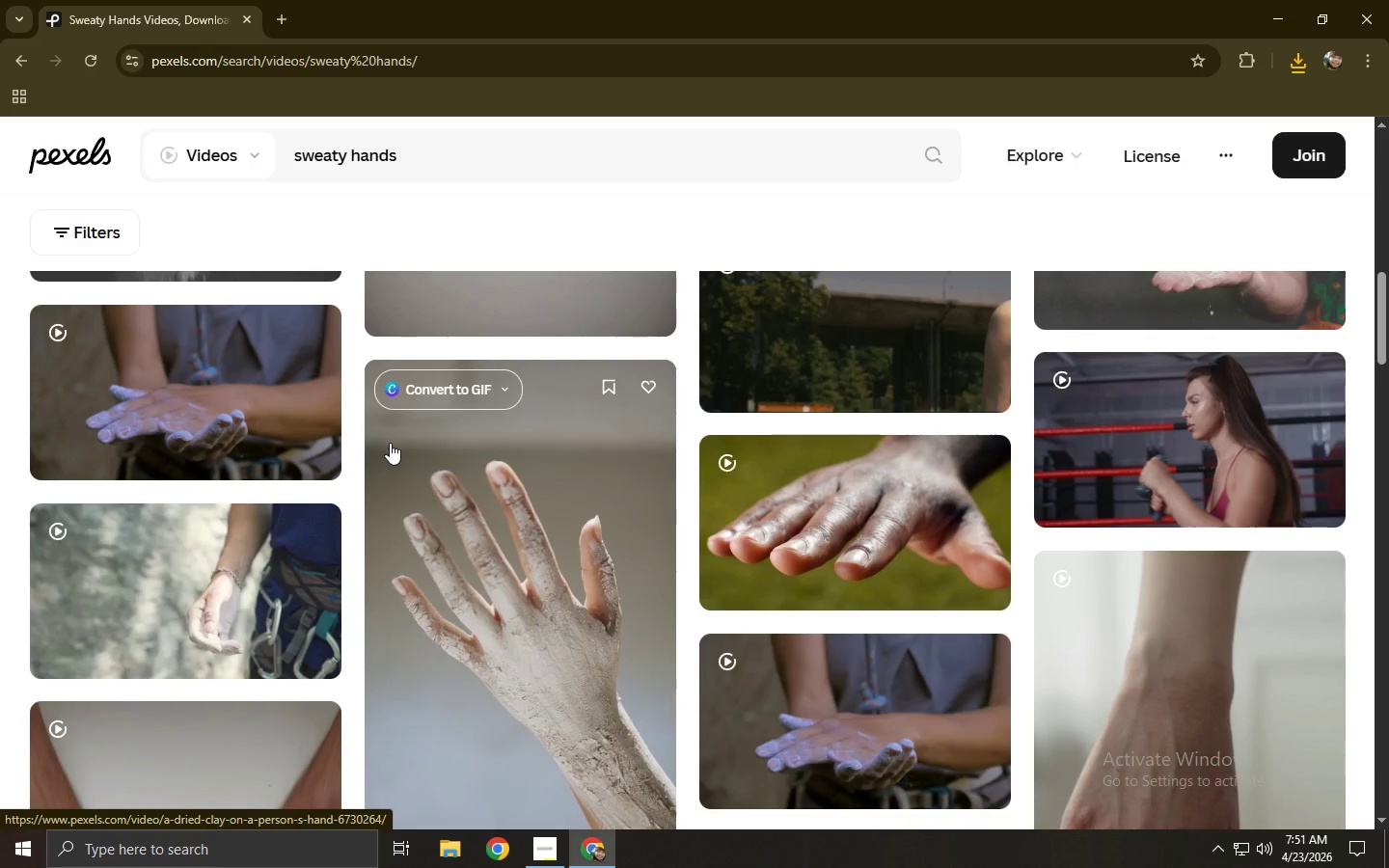 
scroll: coordinate [390, 442], scroll_direction: up, amount: 5.0
 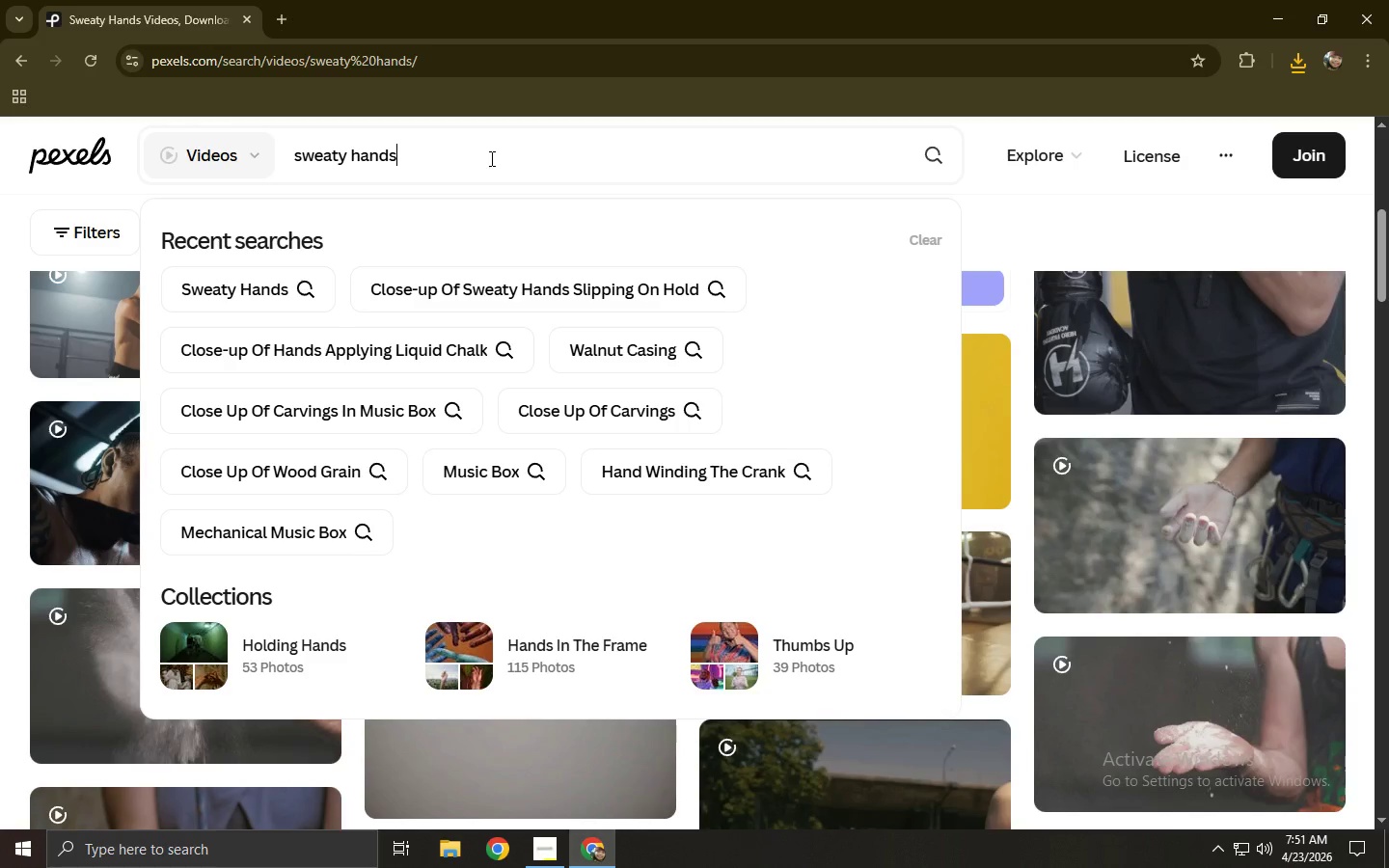 
hold_key(key=Backspace, duration=1.05)
 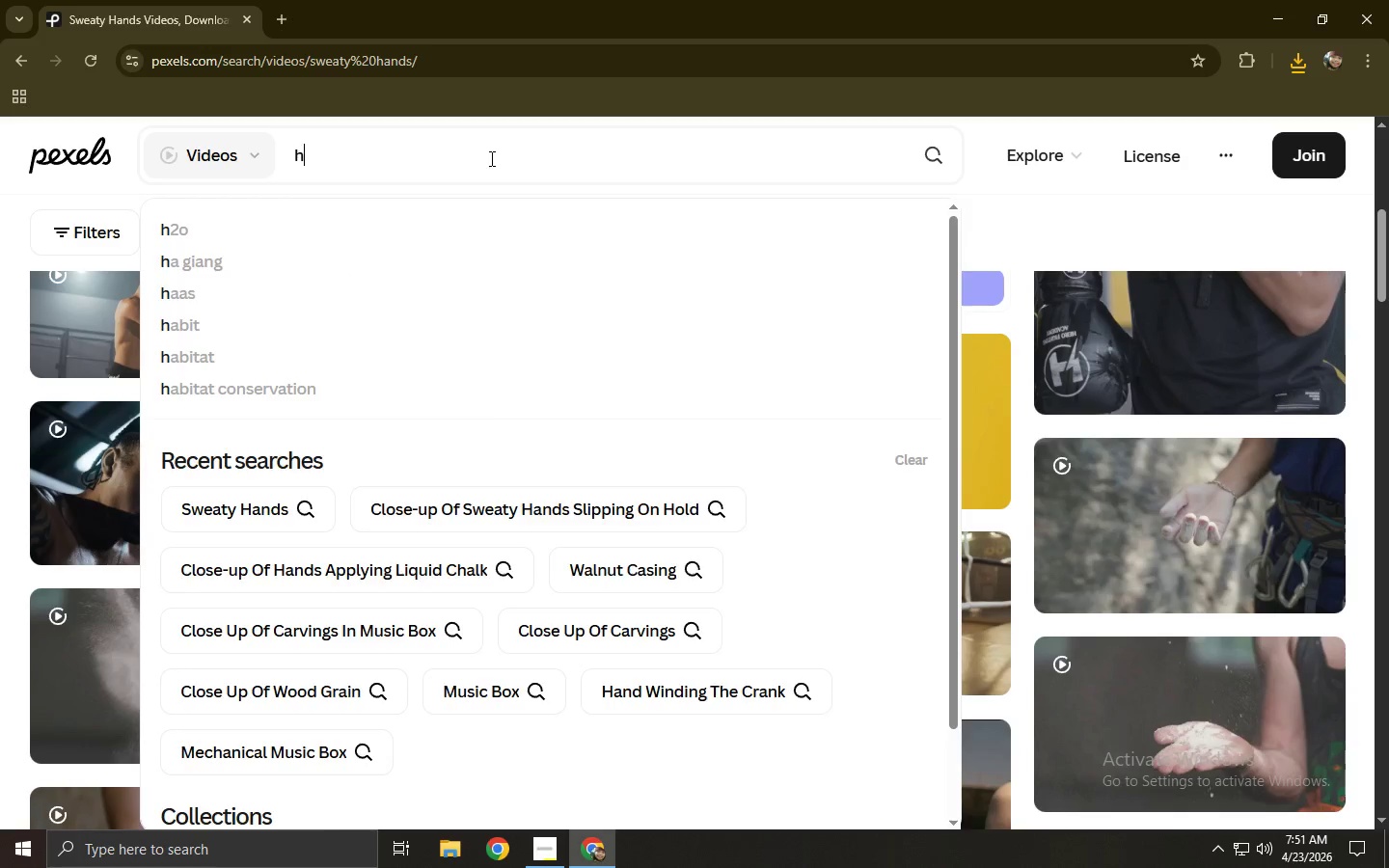 
type(ho)
key(Backspace)
key(Backspace)
key(Backspace)
type(climber )
 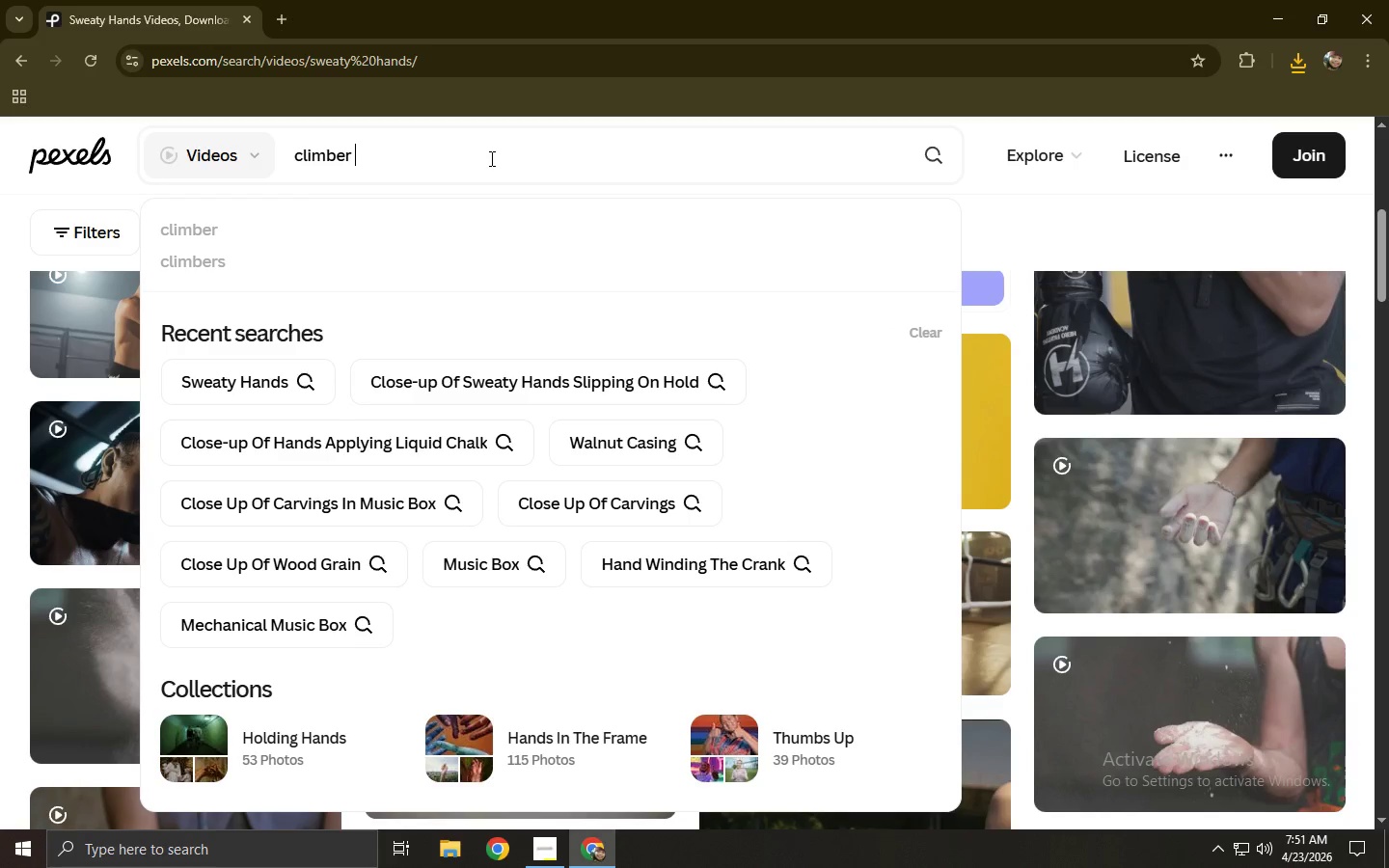 
type(touching boulder but slipping)
 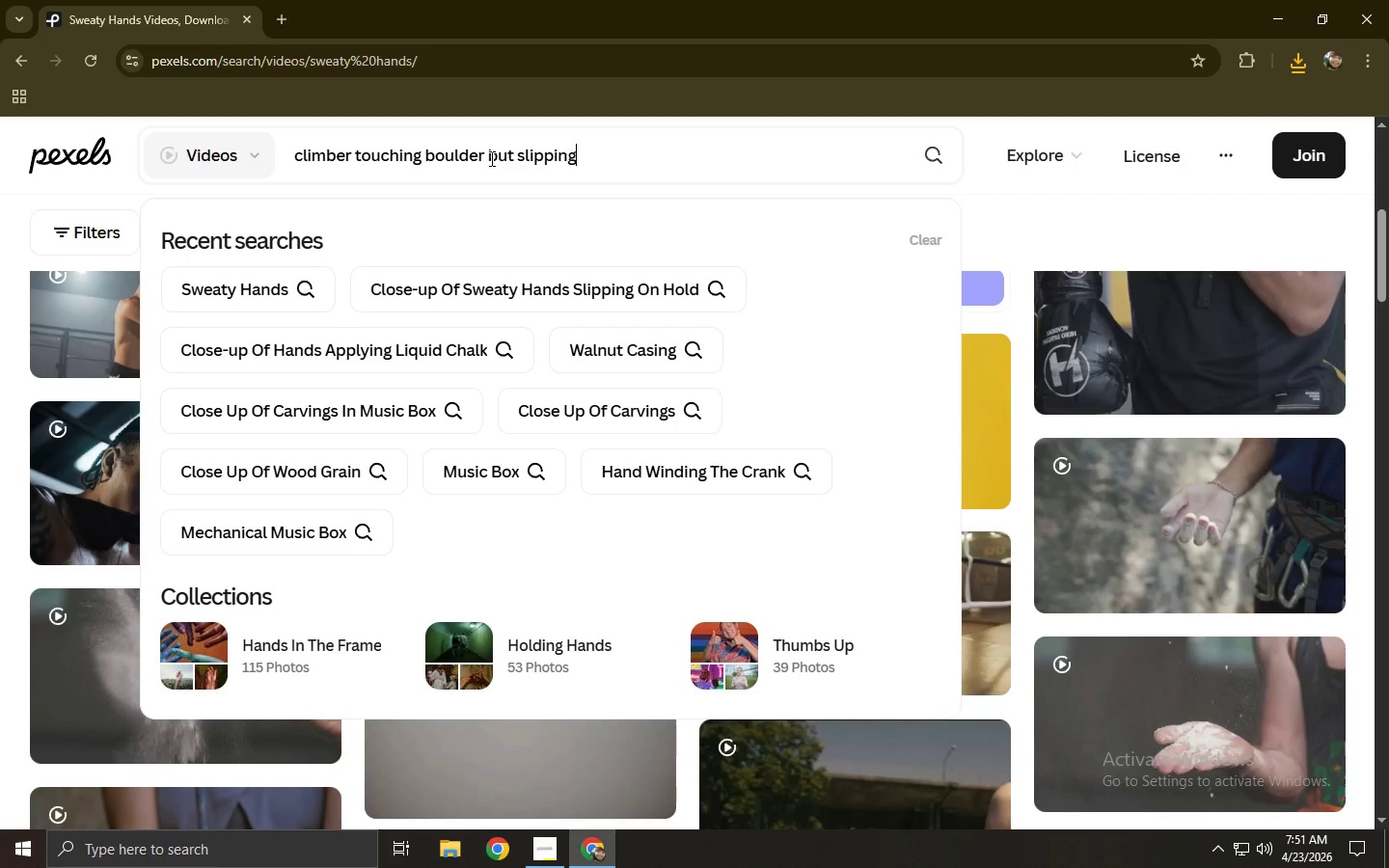 
key(Enter)
 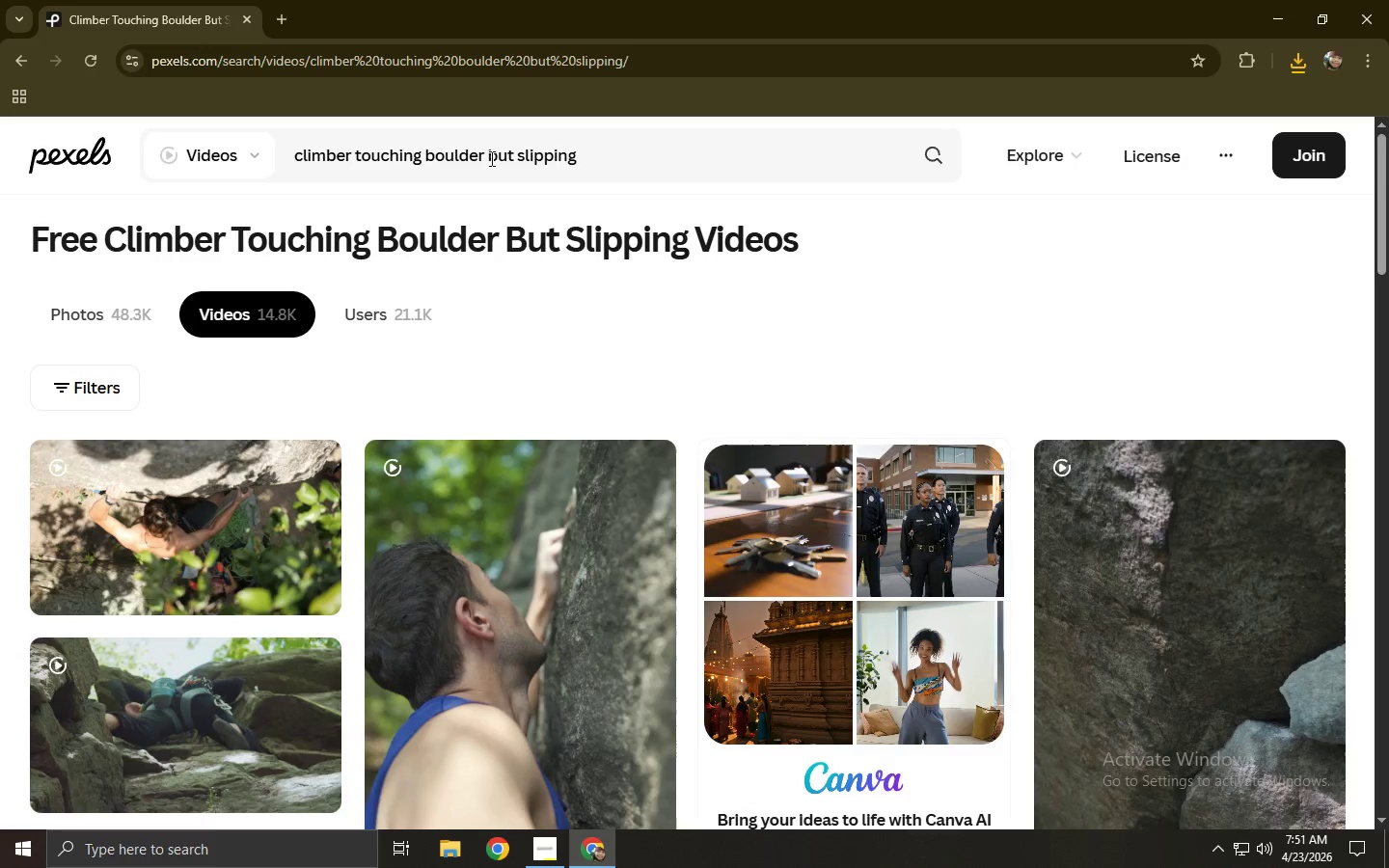 
wait(6.45)
 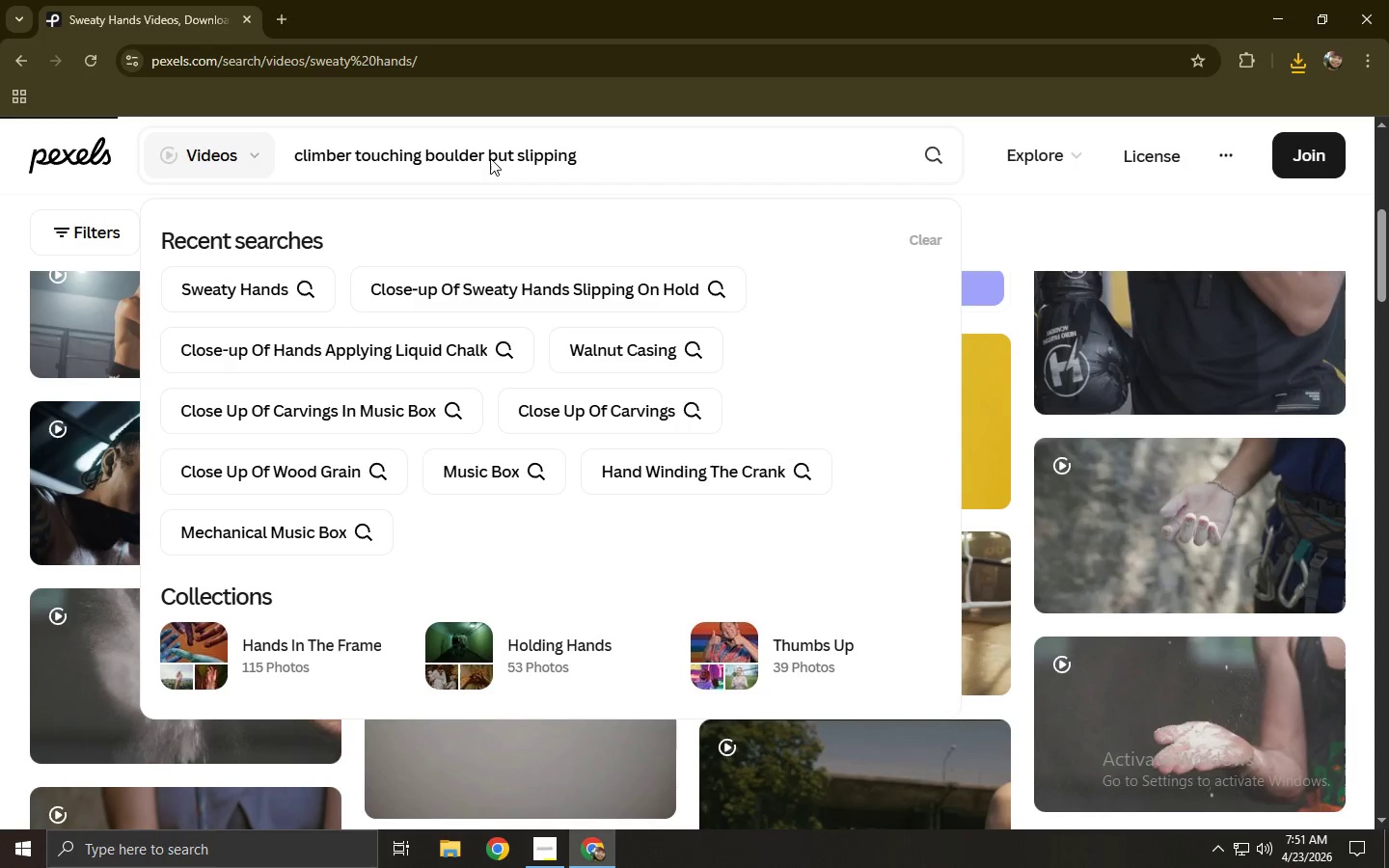 
scroll: coordinate [497, 177], scroll_direction: down, amount: 7.0
 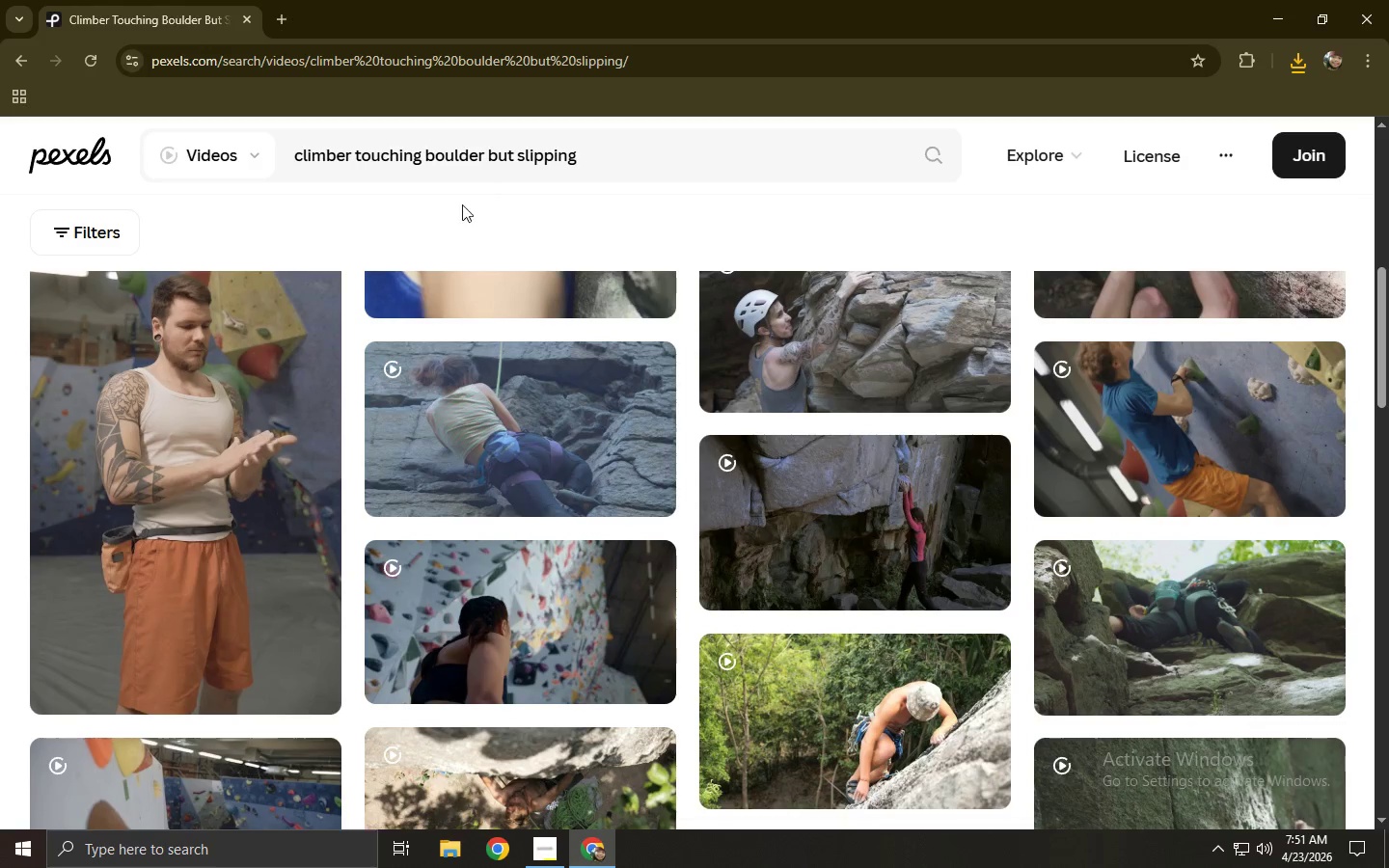 
left_click([242, 371])
 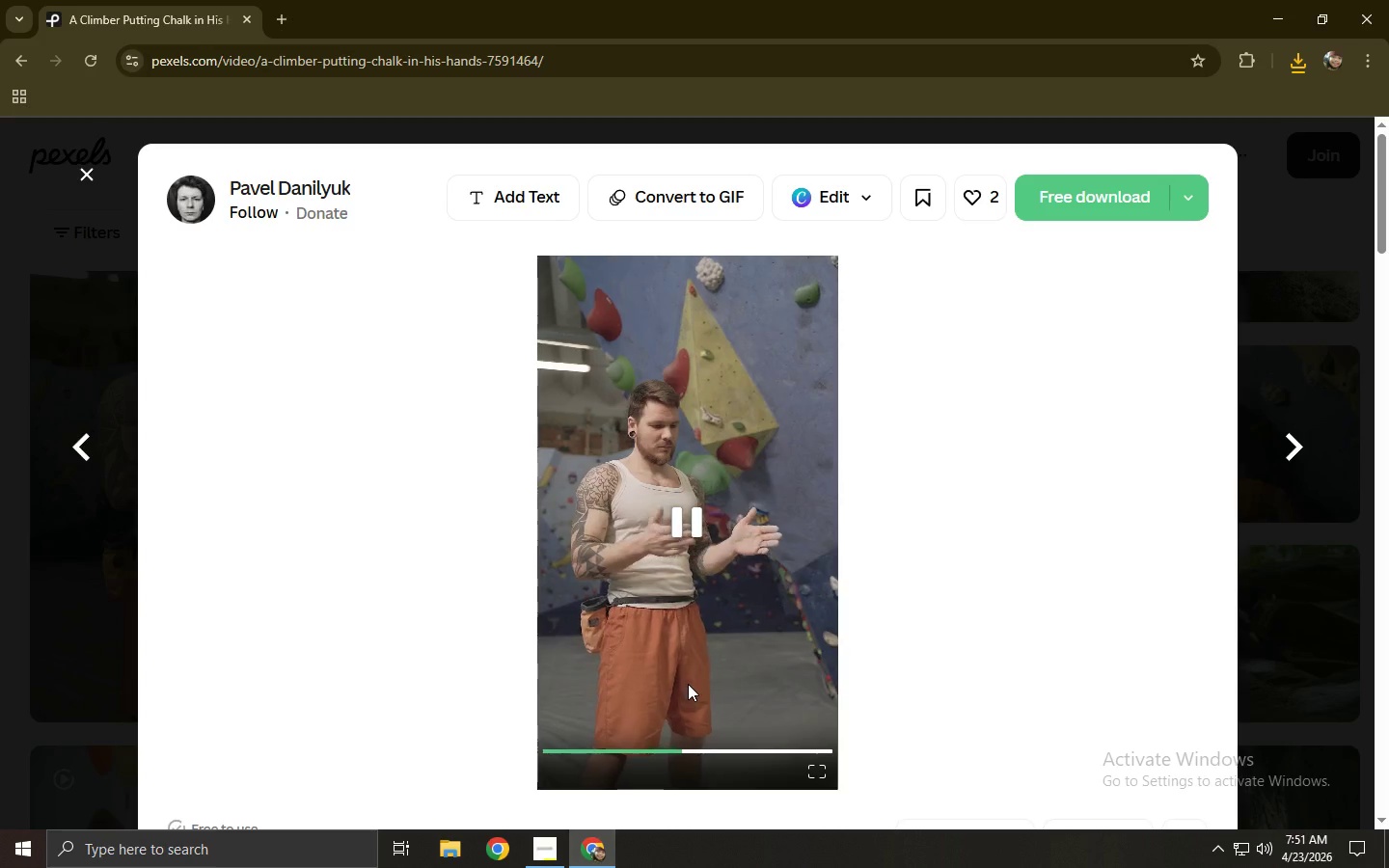 
wait(11.47)
 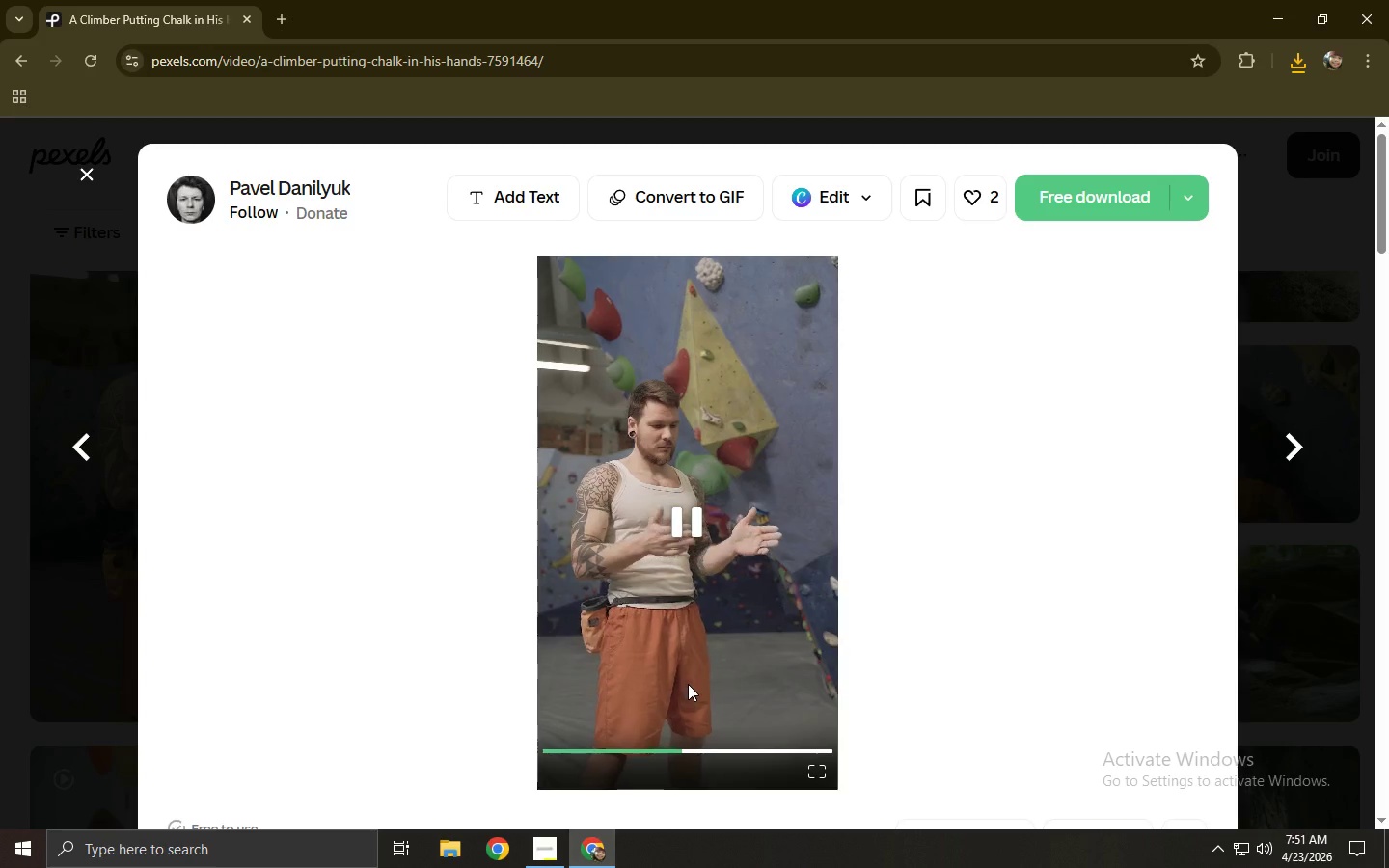 
left_click([0, 479])
 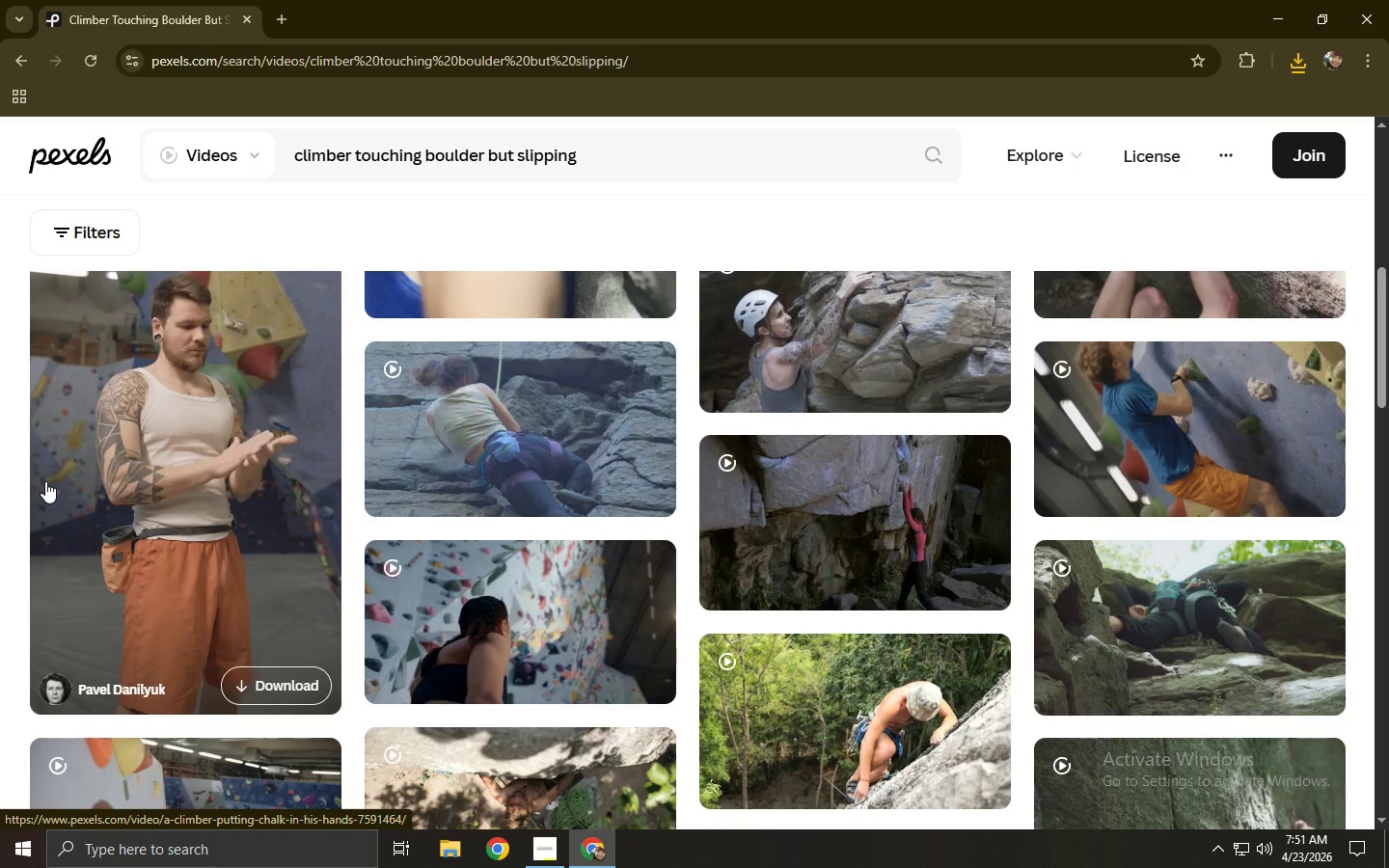 
scroll: coordinate [47, 481], scroll_direction: down, amount: 4.0
 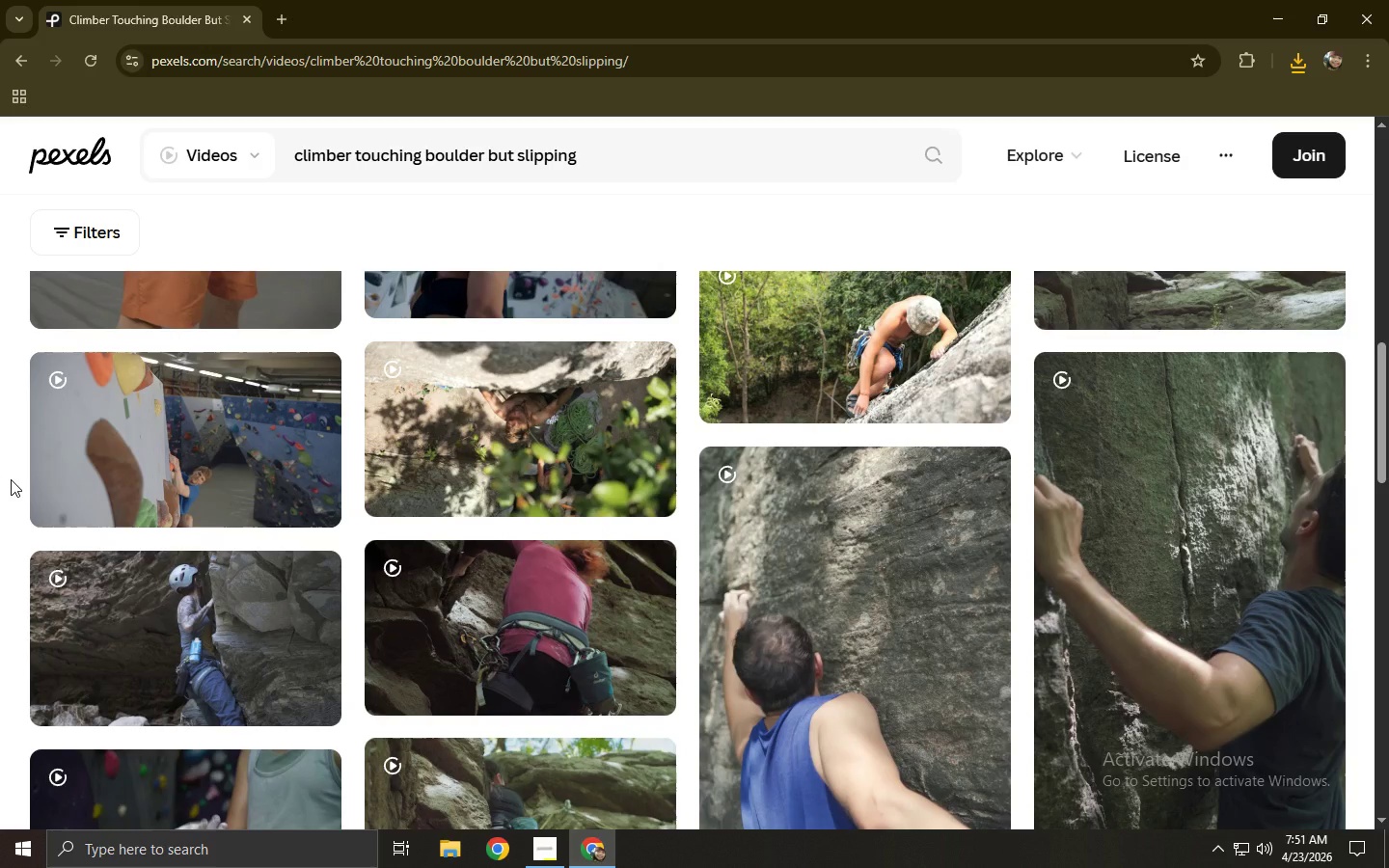 
left_click([171, 441])
 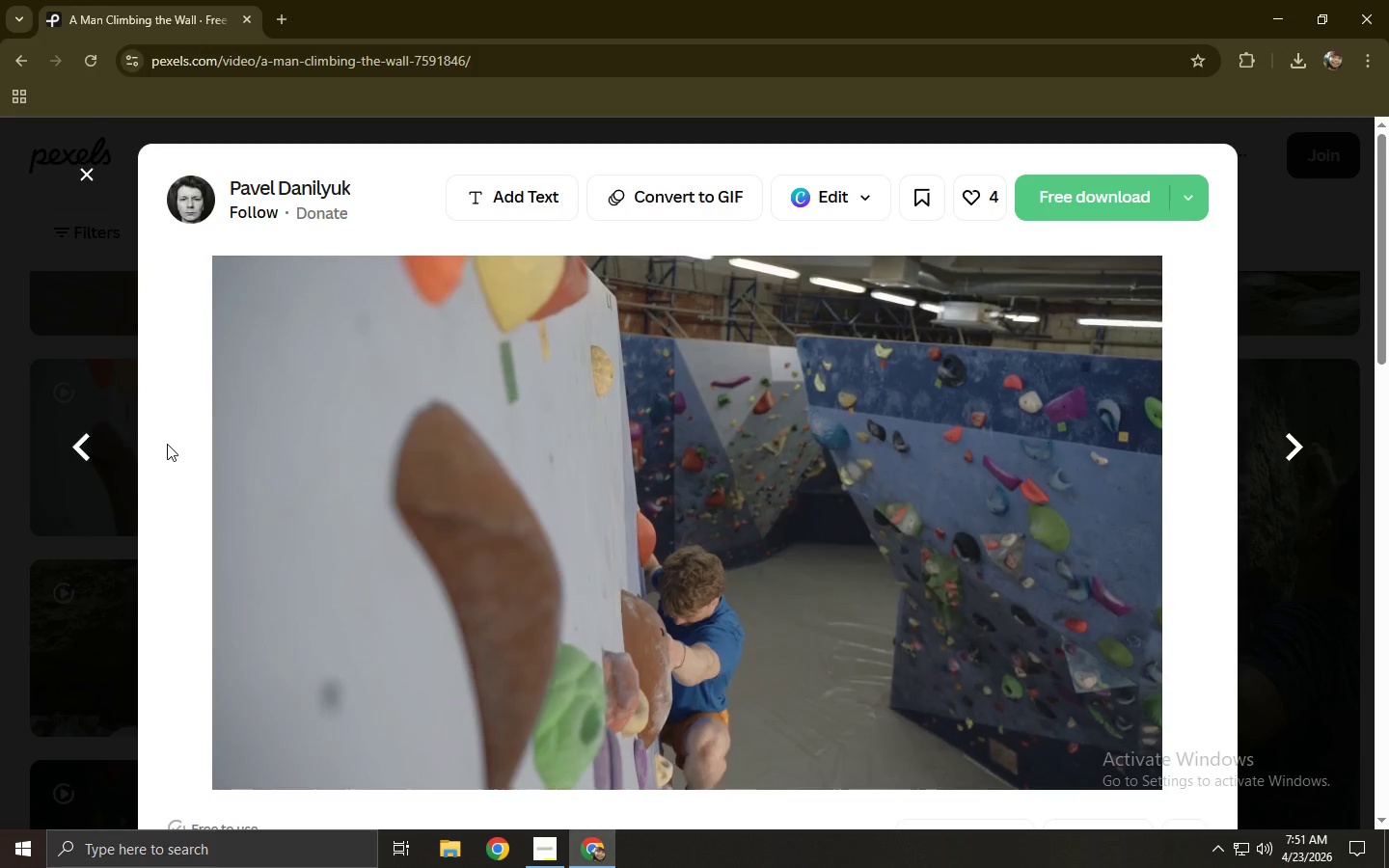 
wait(6.8)
 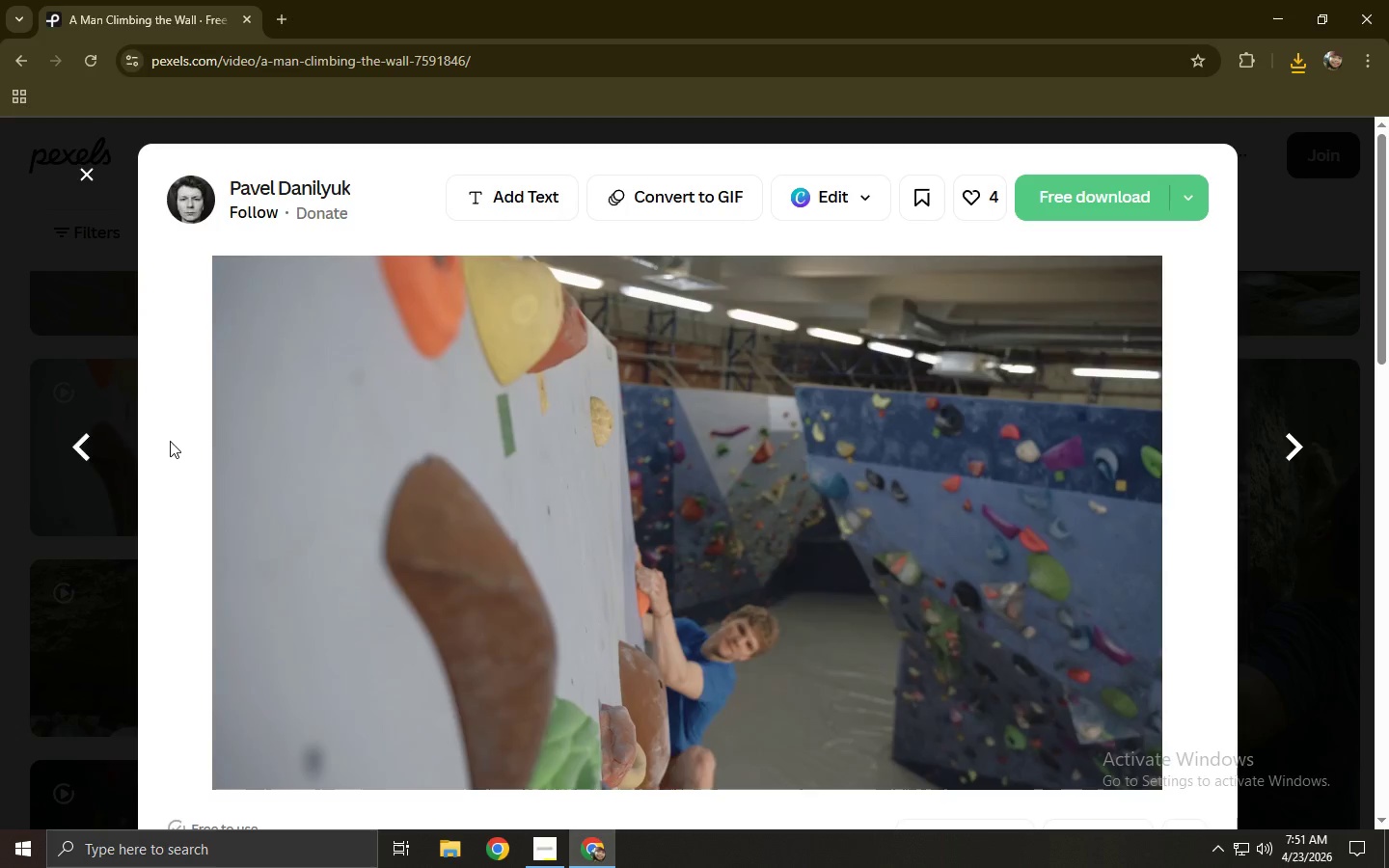 
left_click([0, 472])
 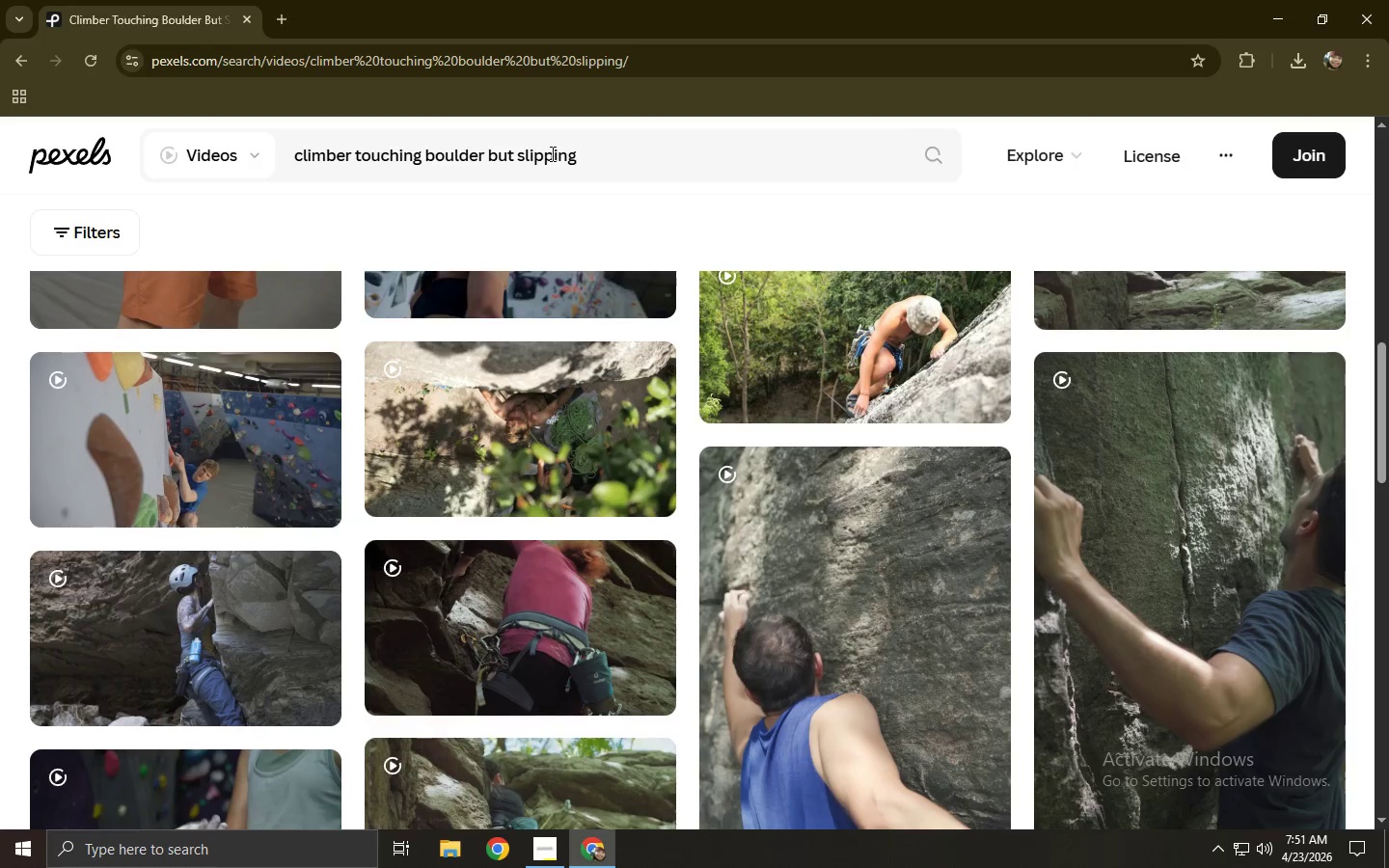 
left_click_drag(start_coordinate=[632, 149], to_coordinate=[210, 150])
 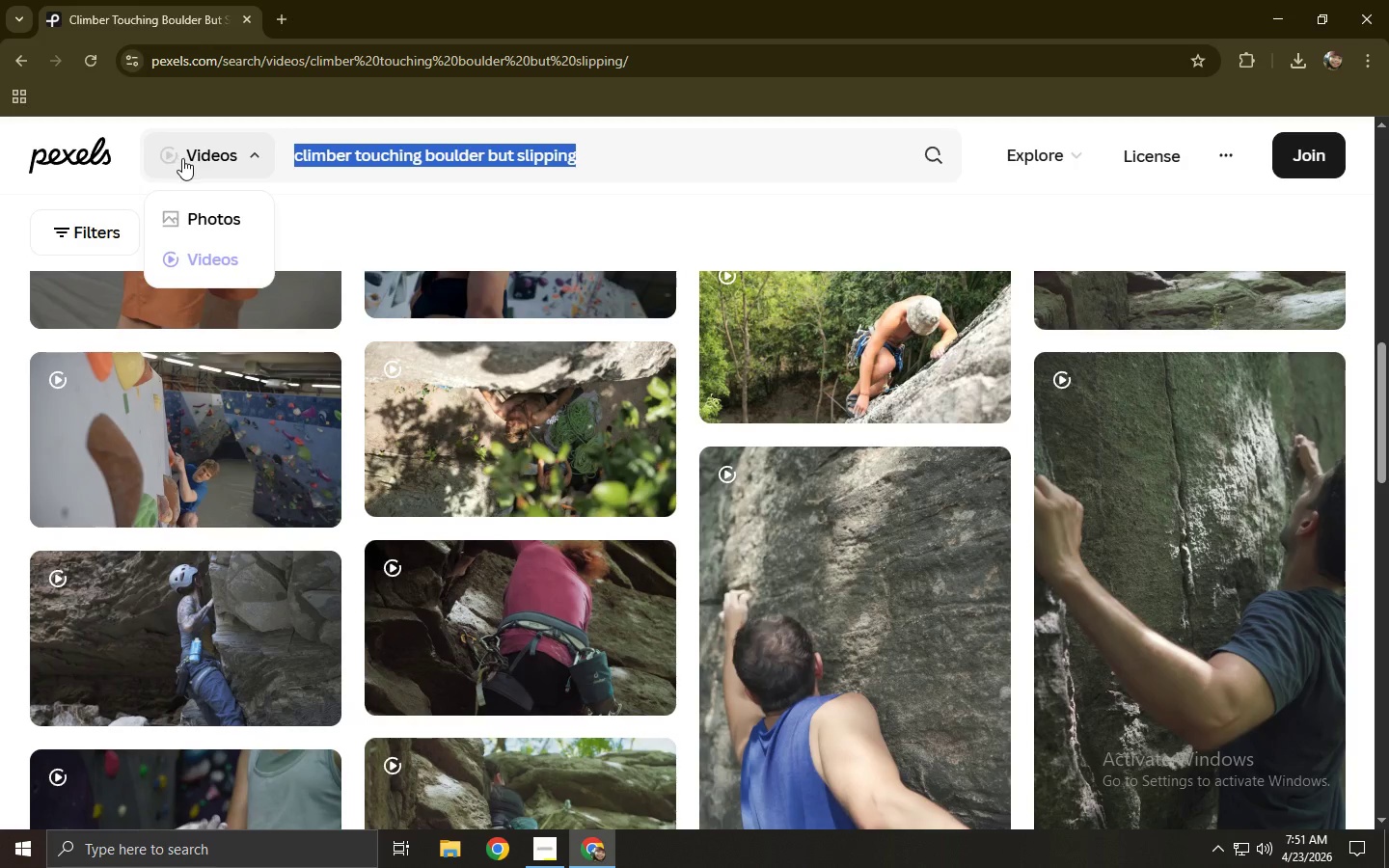 
type(d)
key(Backspace)
key(Backspace)
type(drop in boulder)
 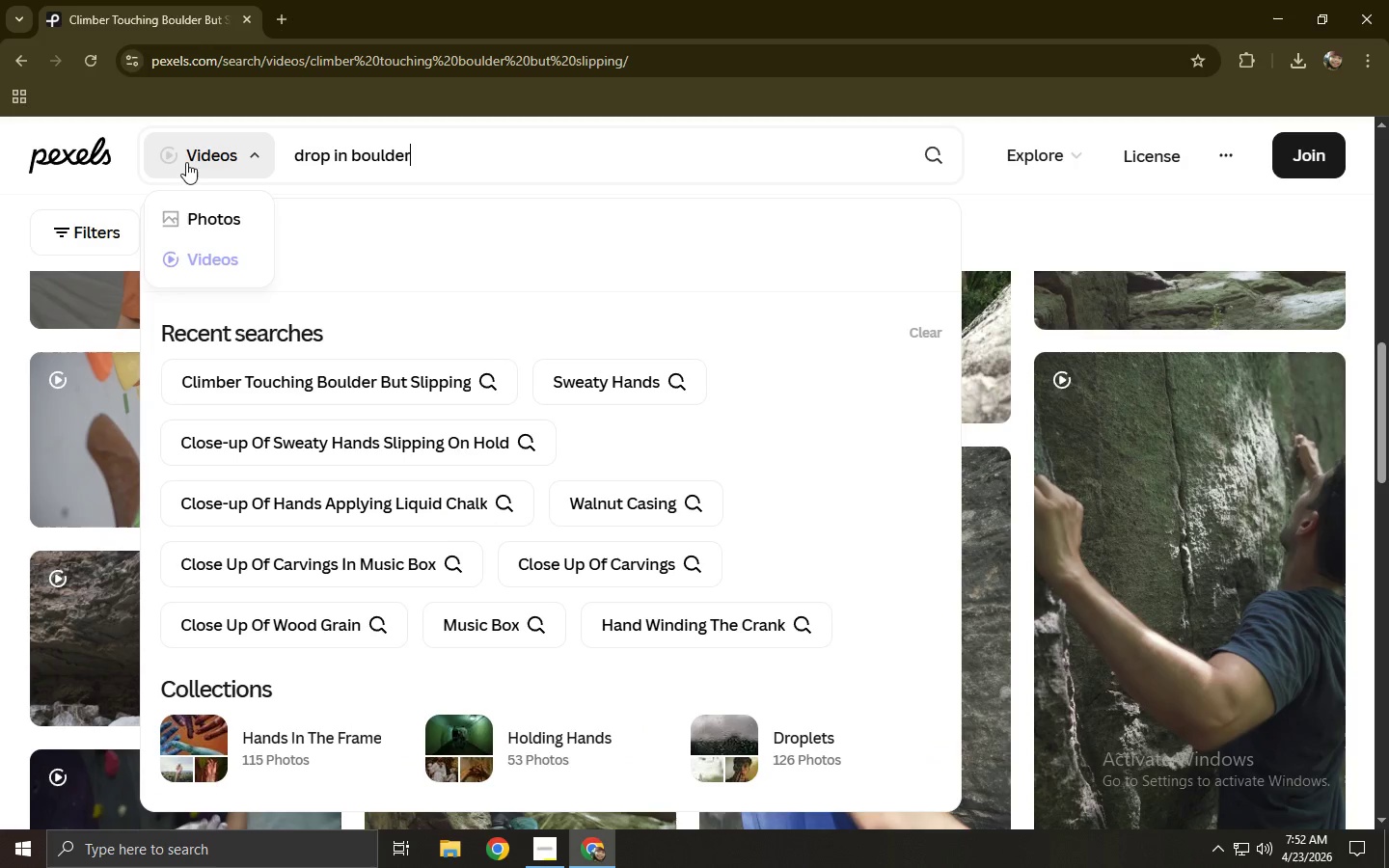 
key(Enter)
 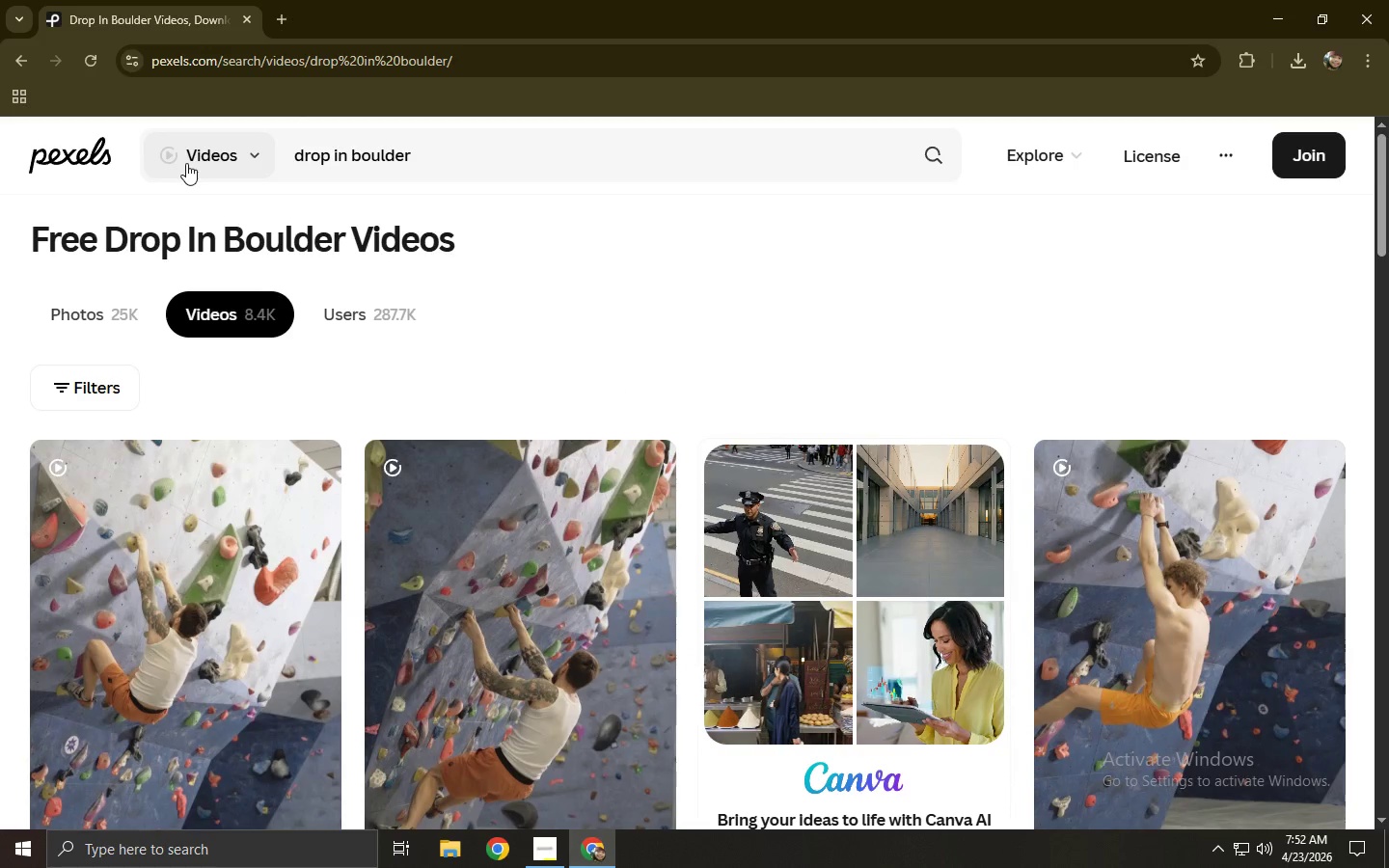 
wait(5.11)
 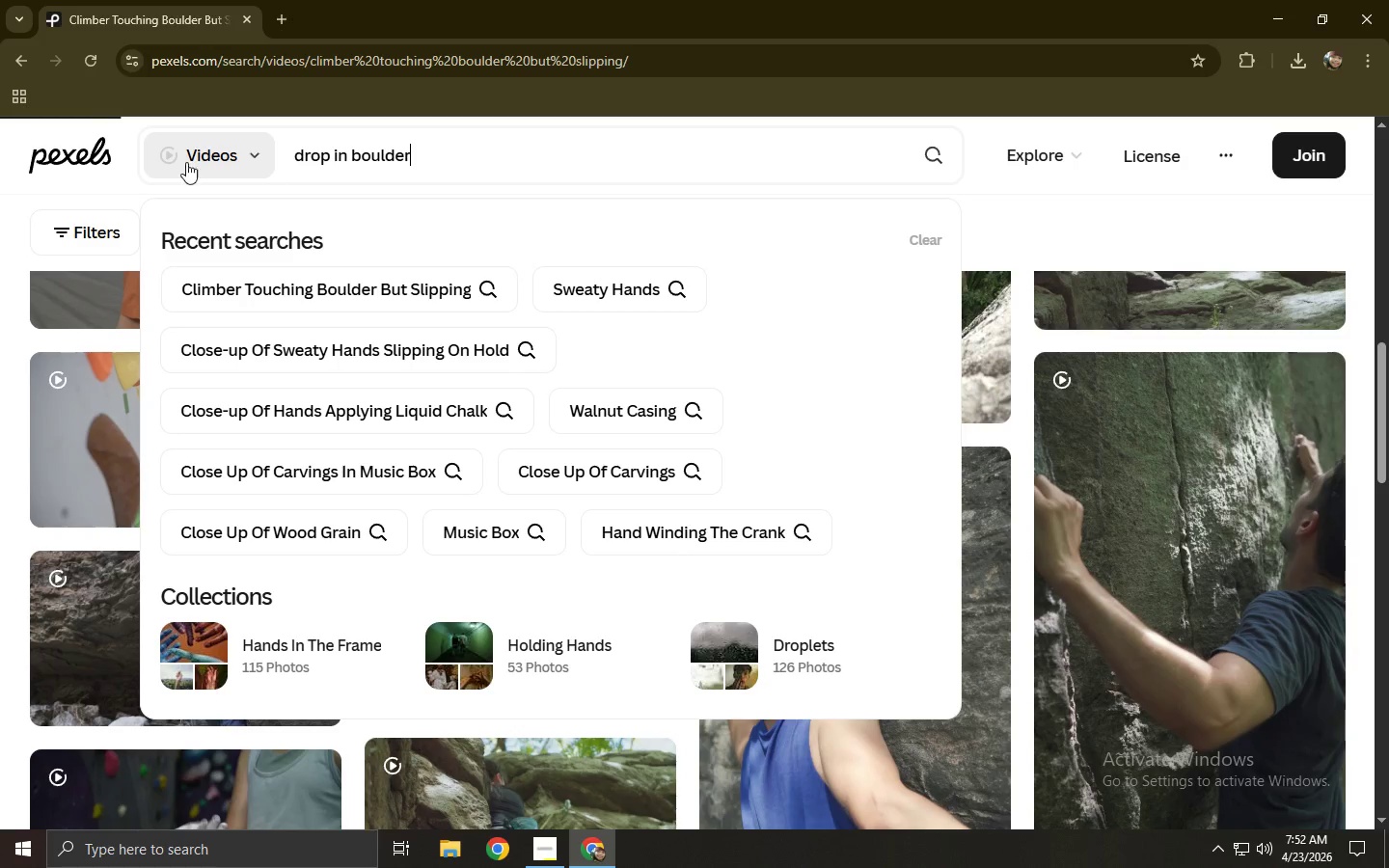 
scroll: coordinate [285, 269], scroll_direction: down, amount: 12.0
 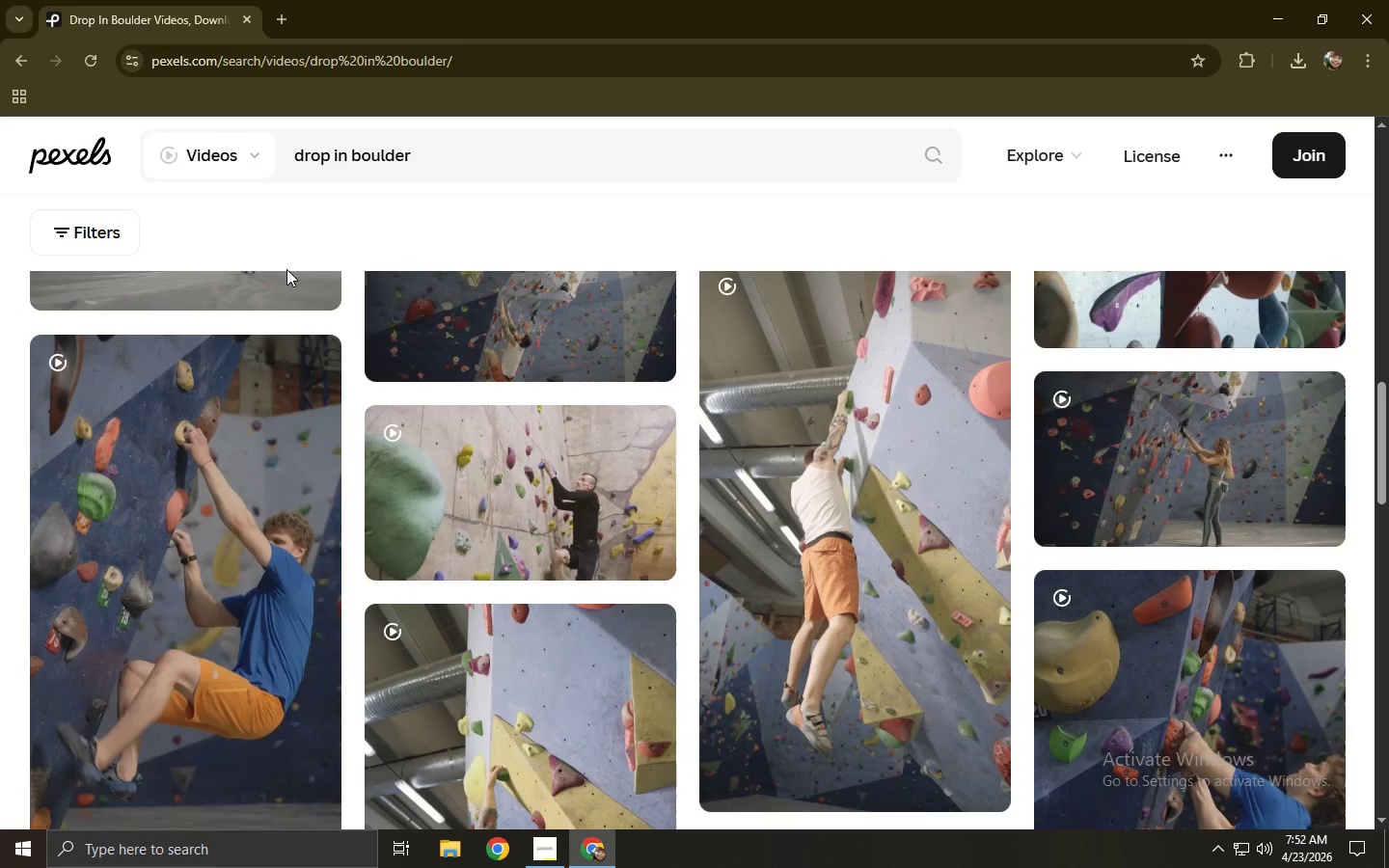 
left_click([866, 505])
 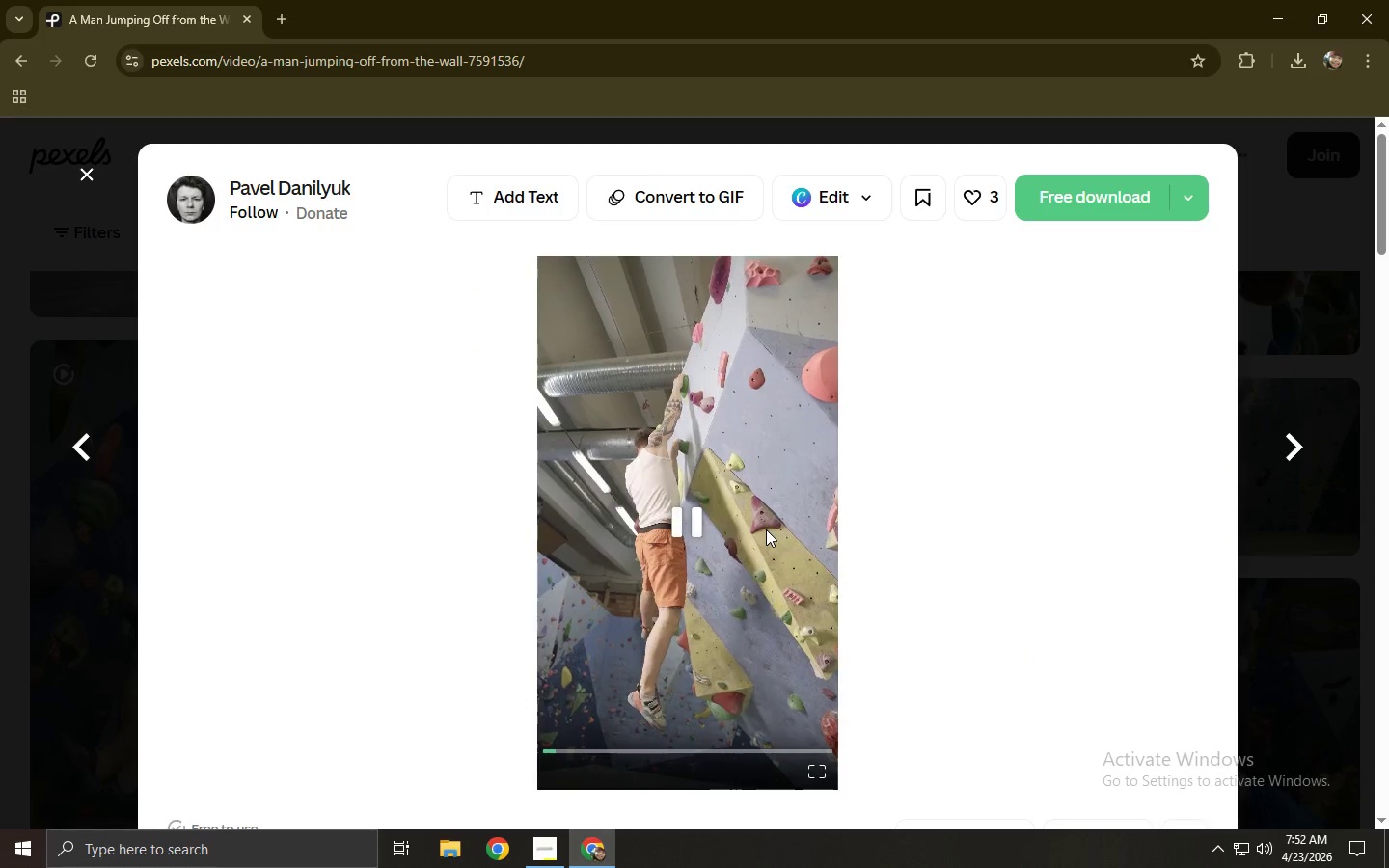 
left_click([712, 745])
 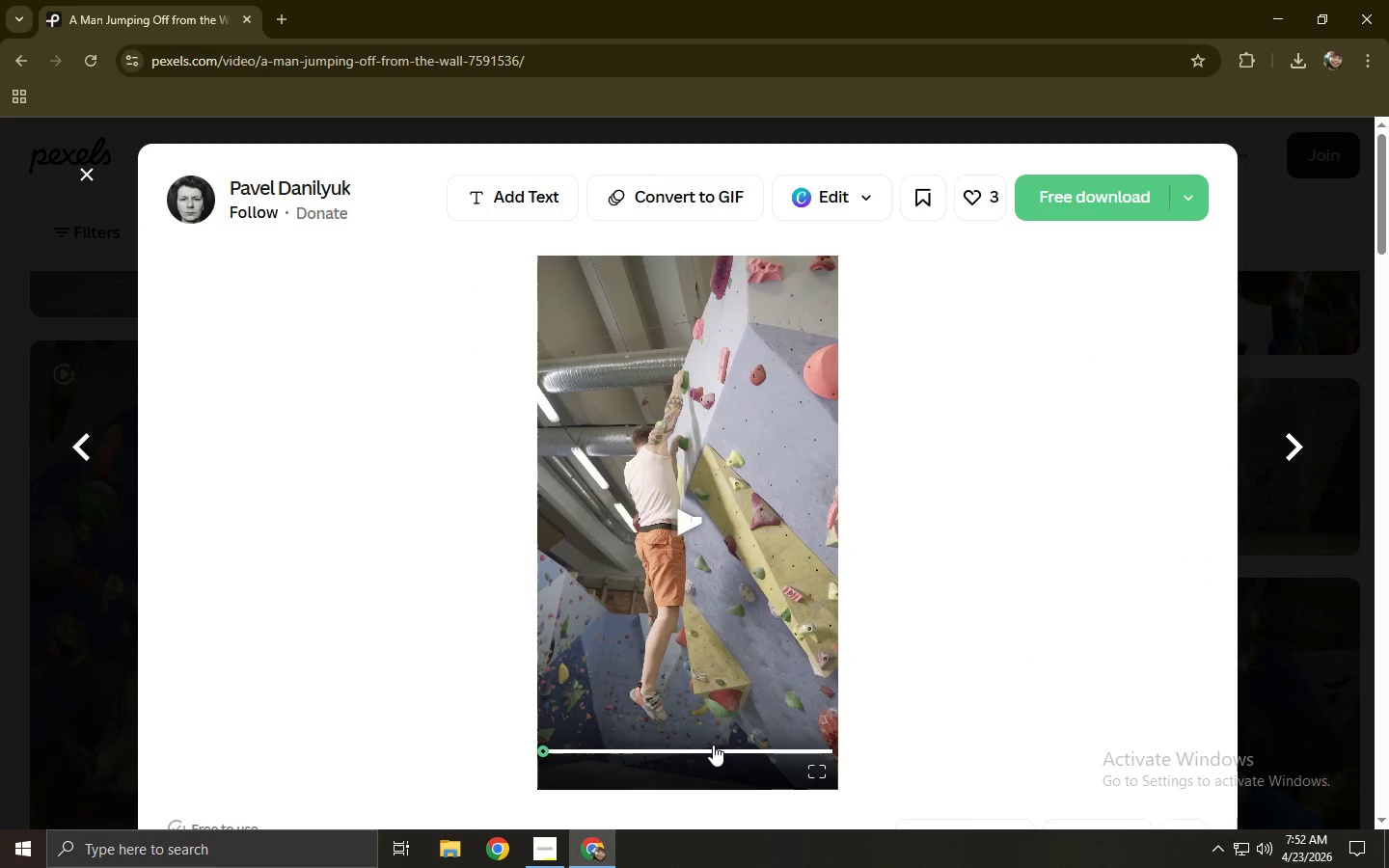 
left_click([1086, 185])
 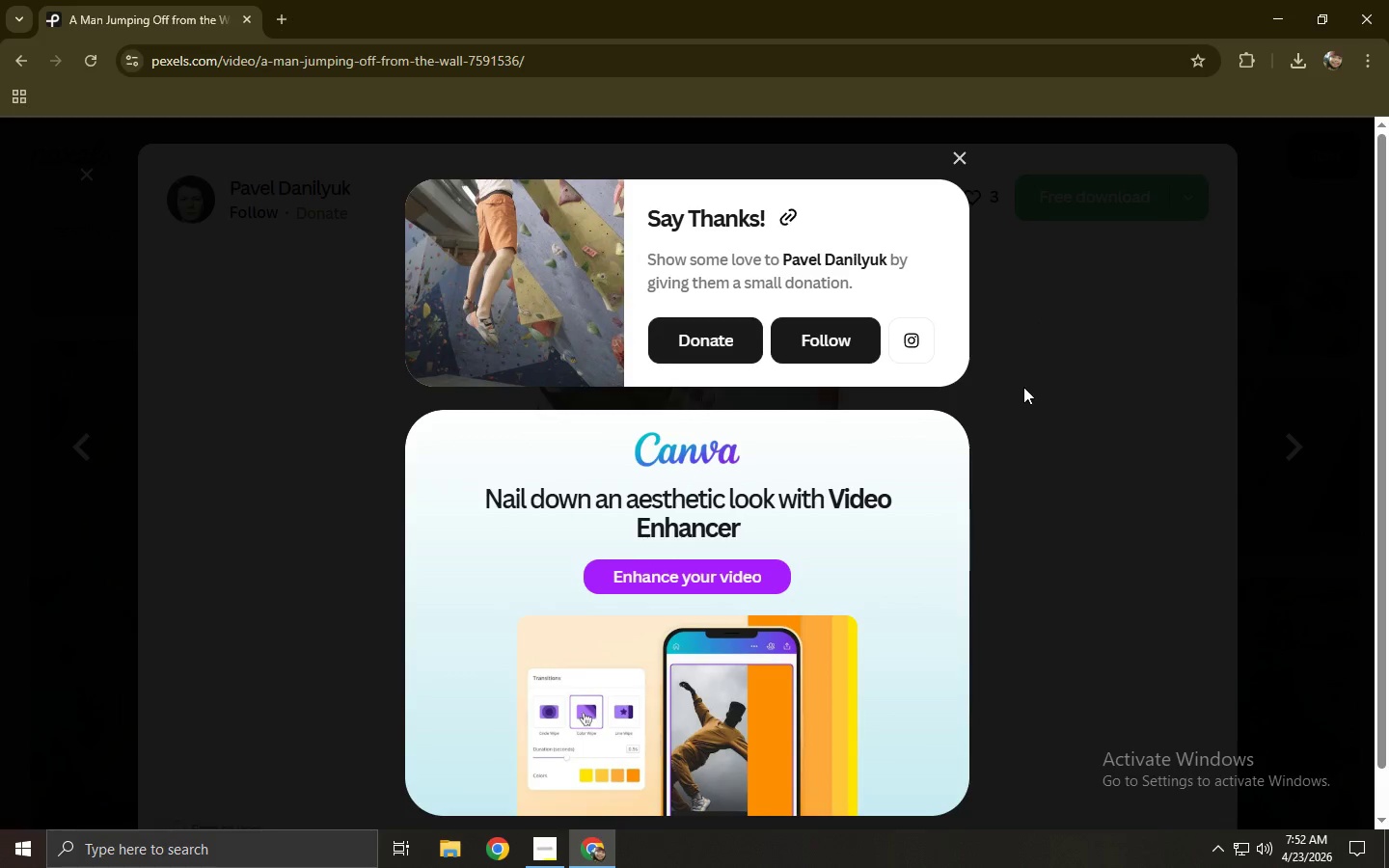 
double_click([0, 415])
 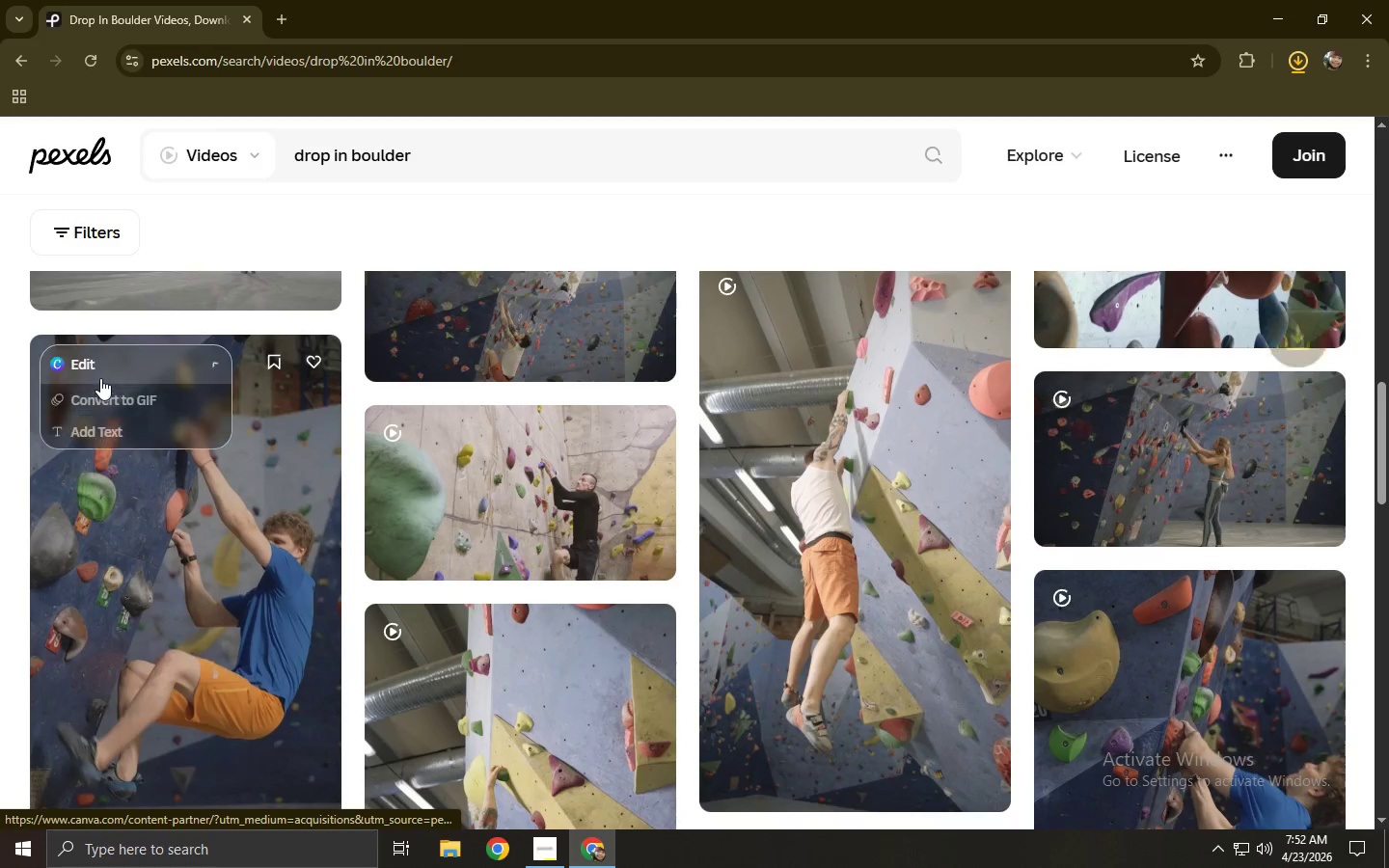 
scroll: coordinate [100, 378], scroll_direction: down, amount: 4.0
 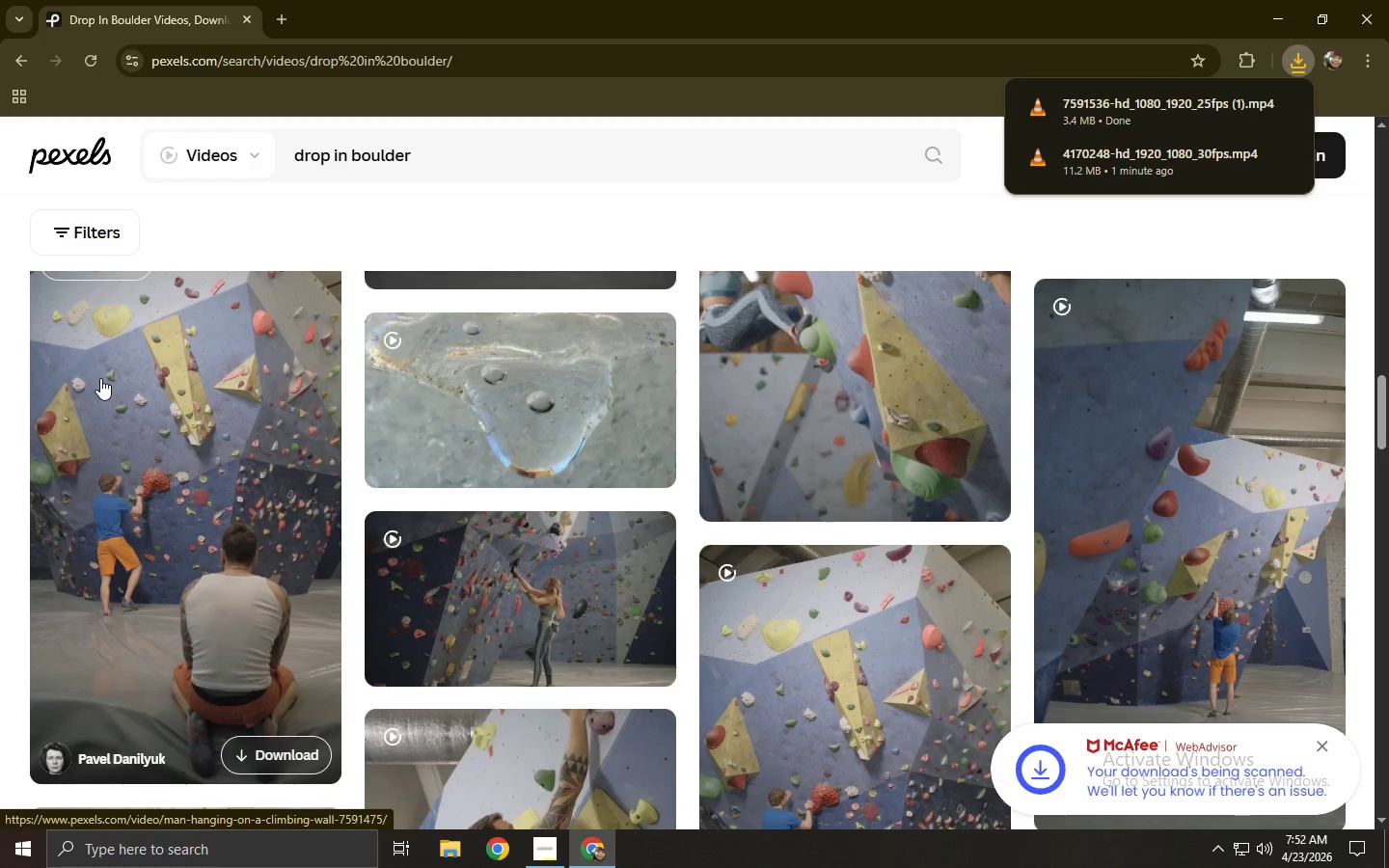 
left_click([225, 529])
 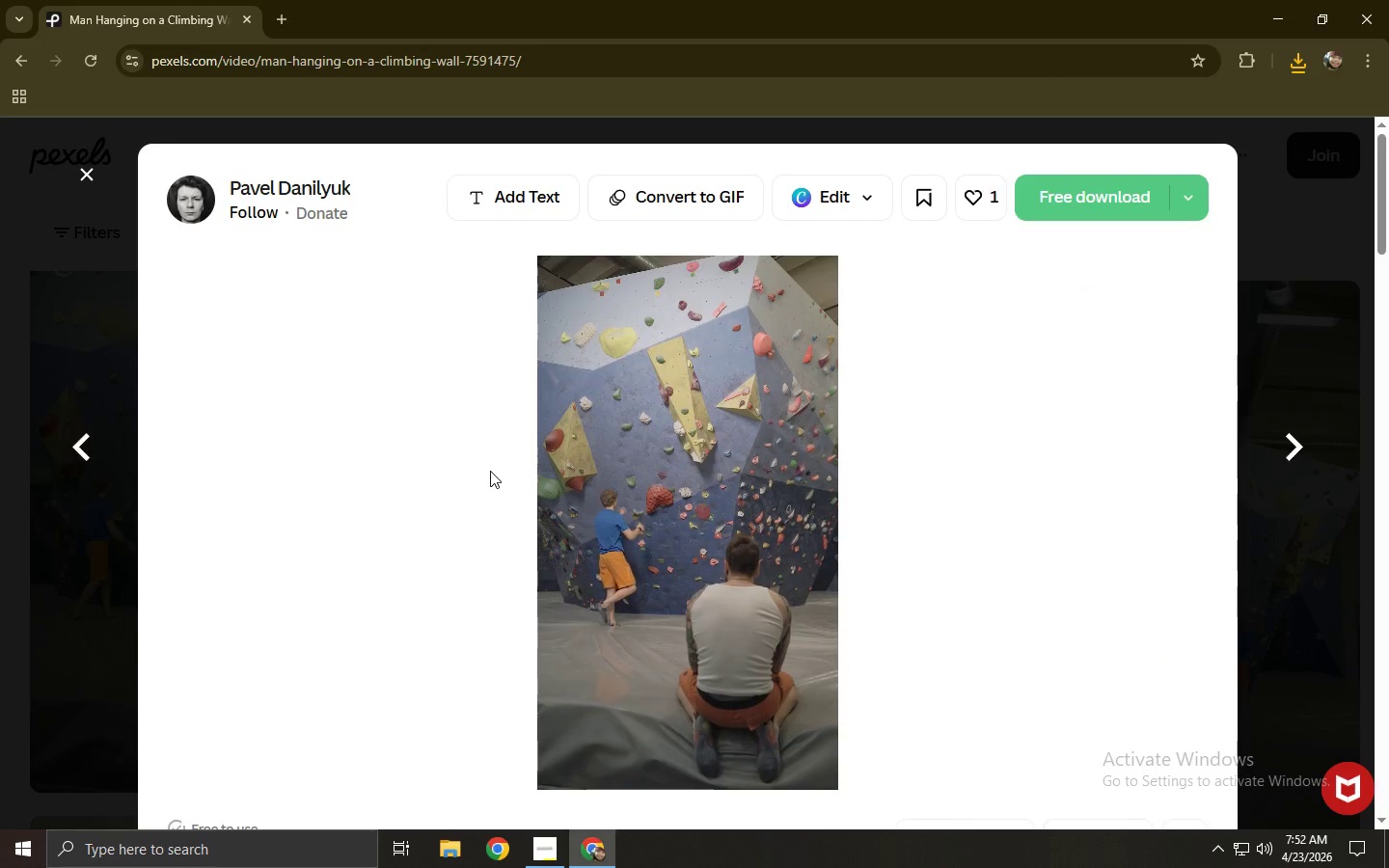 
left_click([0, 476])
 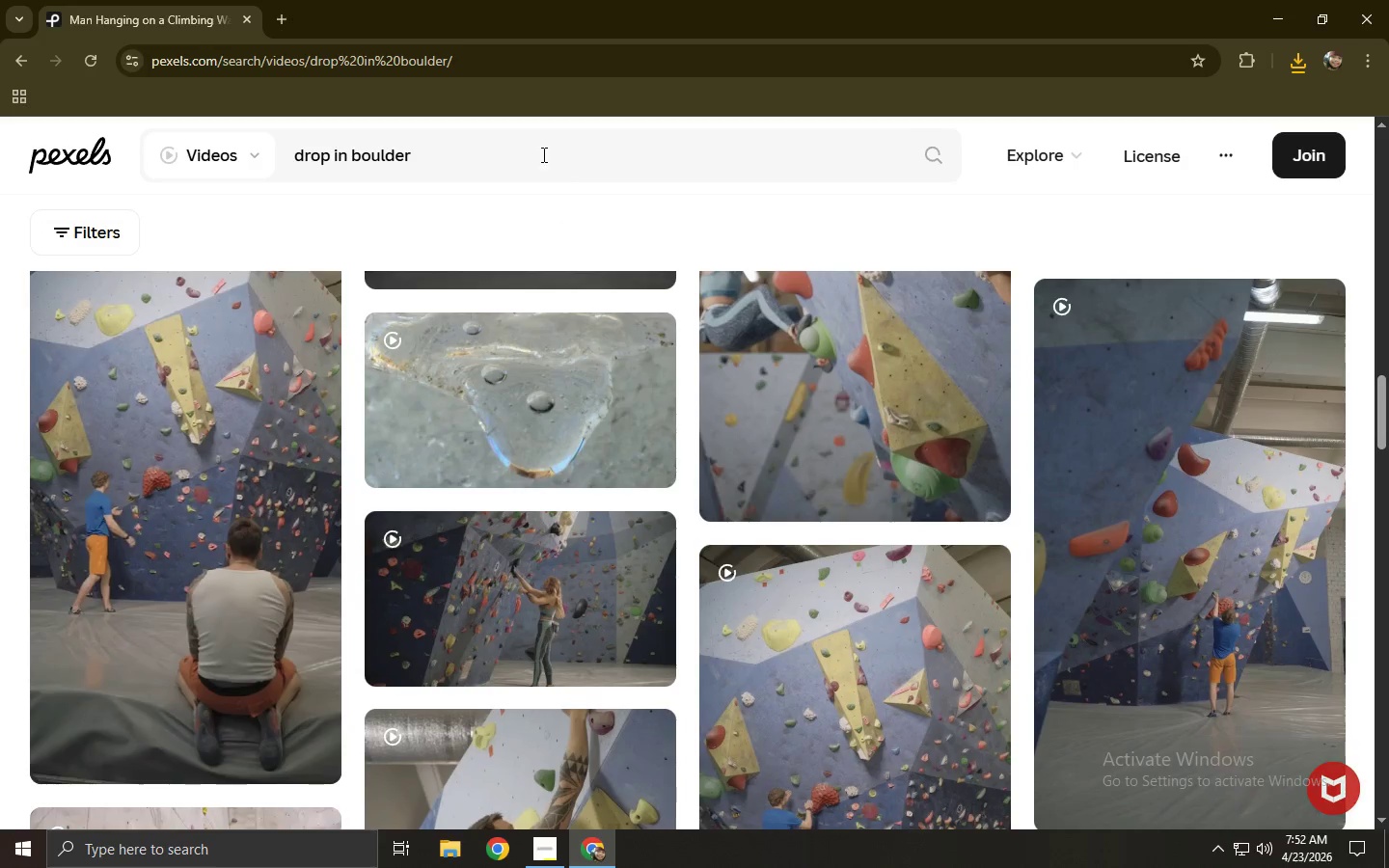 
left_click_drag(start_coordinate=[536, 152], to_coordinate=[21, 51])
 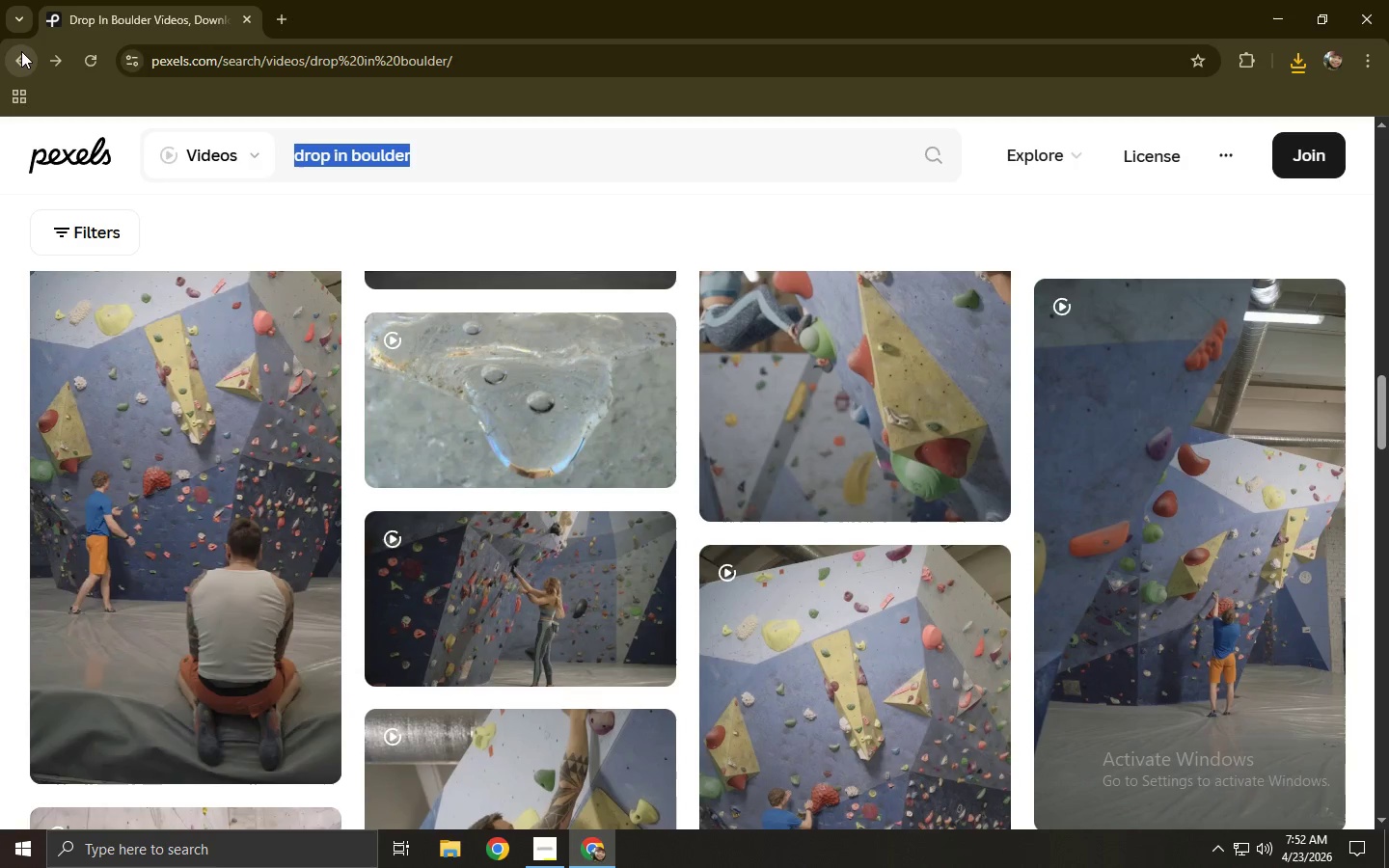 
left_click([21, 51])
 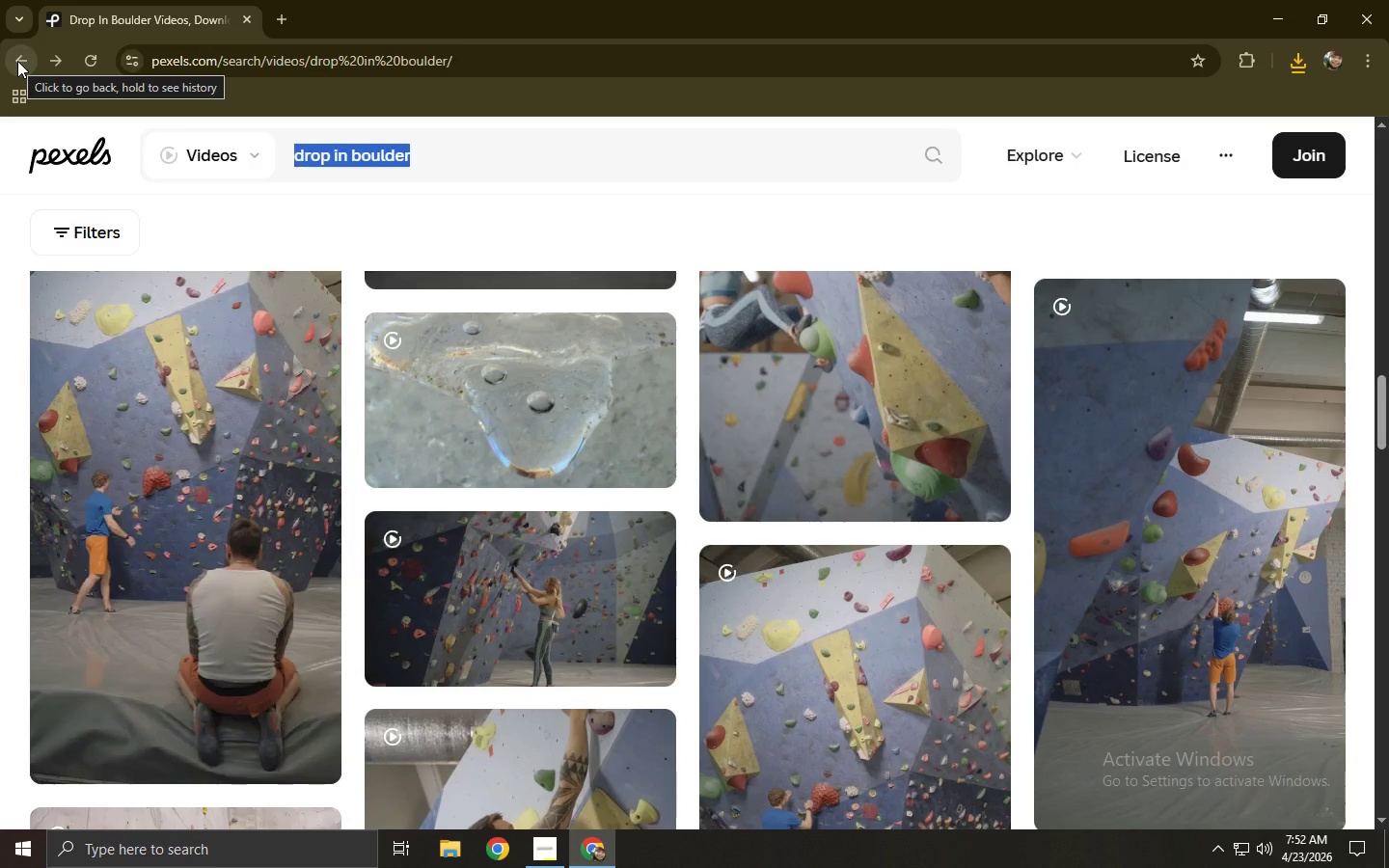 
wait(5.38)
 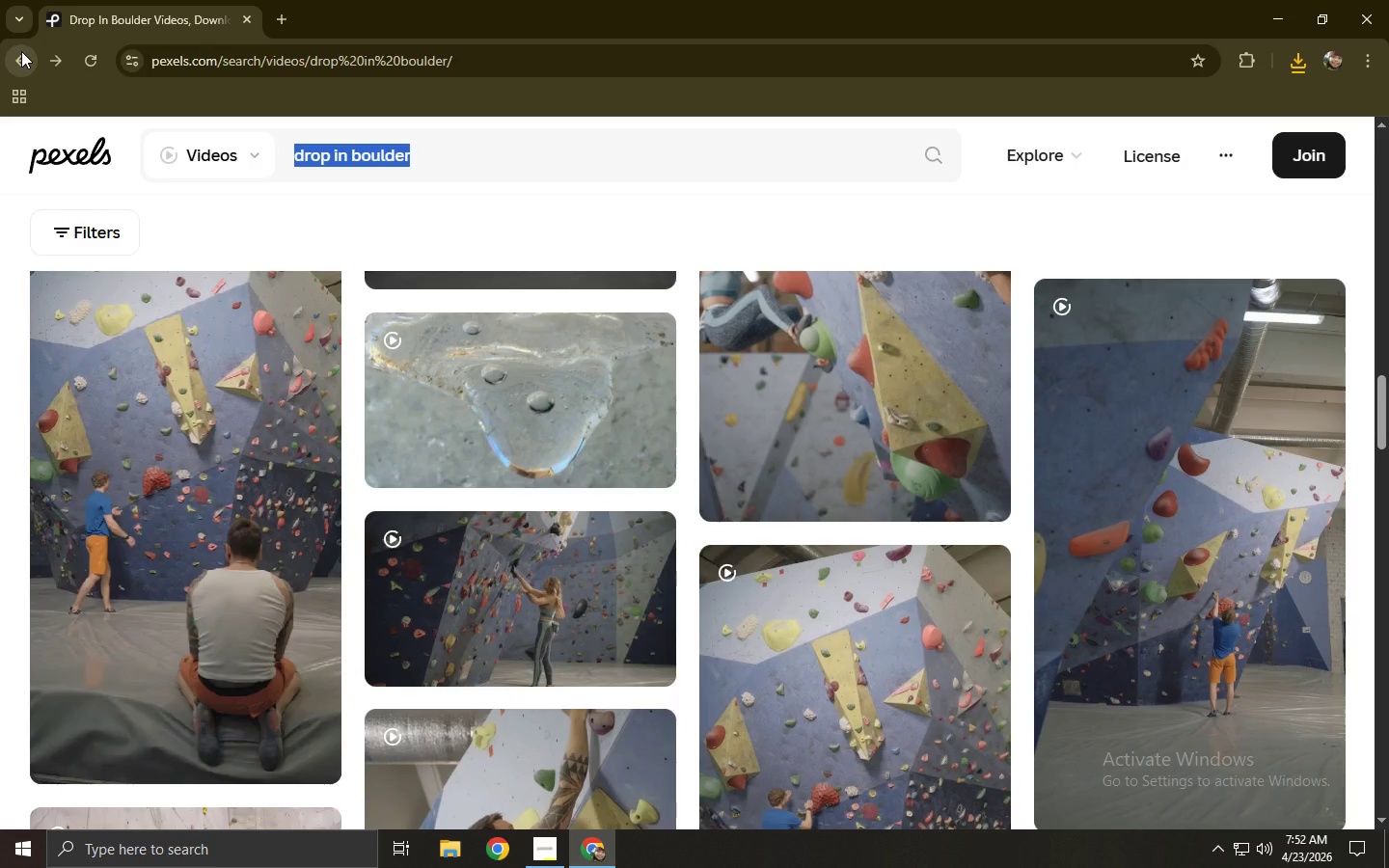 
left_click([17, 61])
 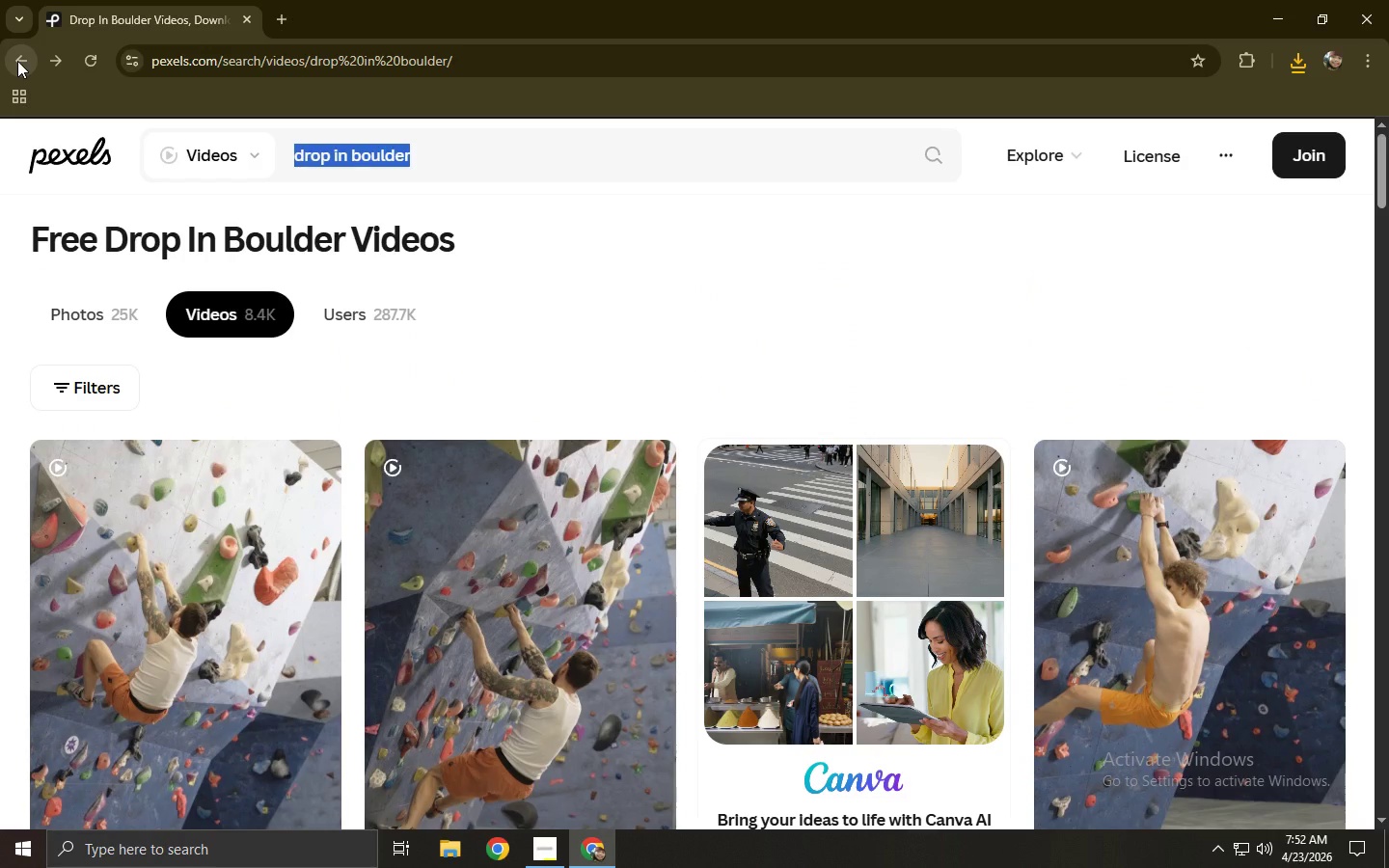 
scroll: coordinate [216, 259], scroll_direction: down, amount: 8.0
 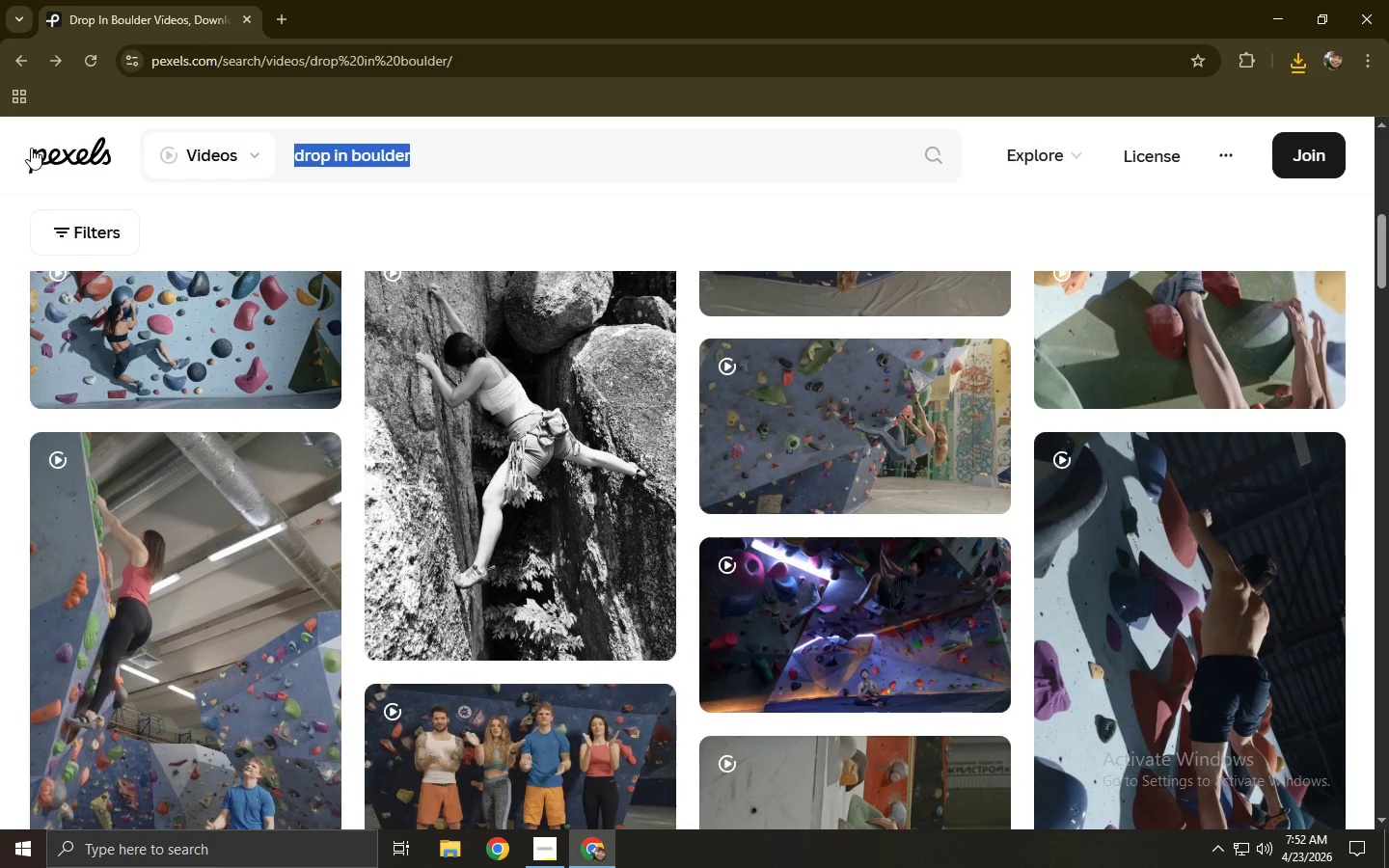 
left_click([29, 59])
 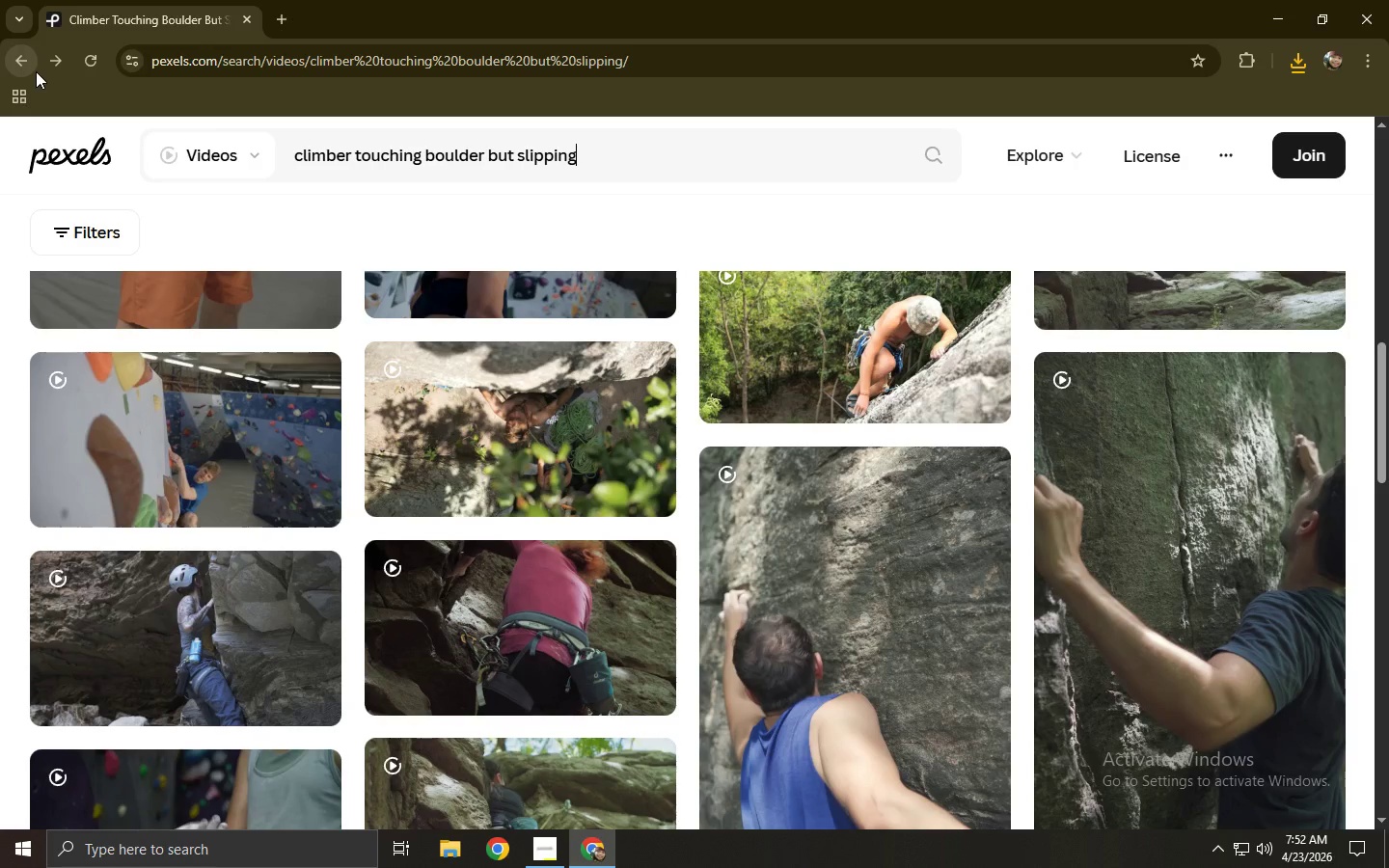 
scroll: coordinate [276, 418], scroll_direction: up, amount: 4.0
 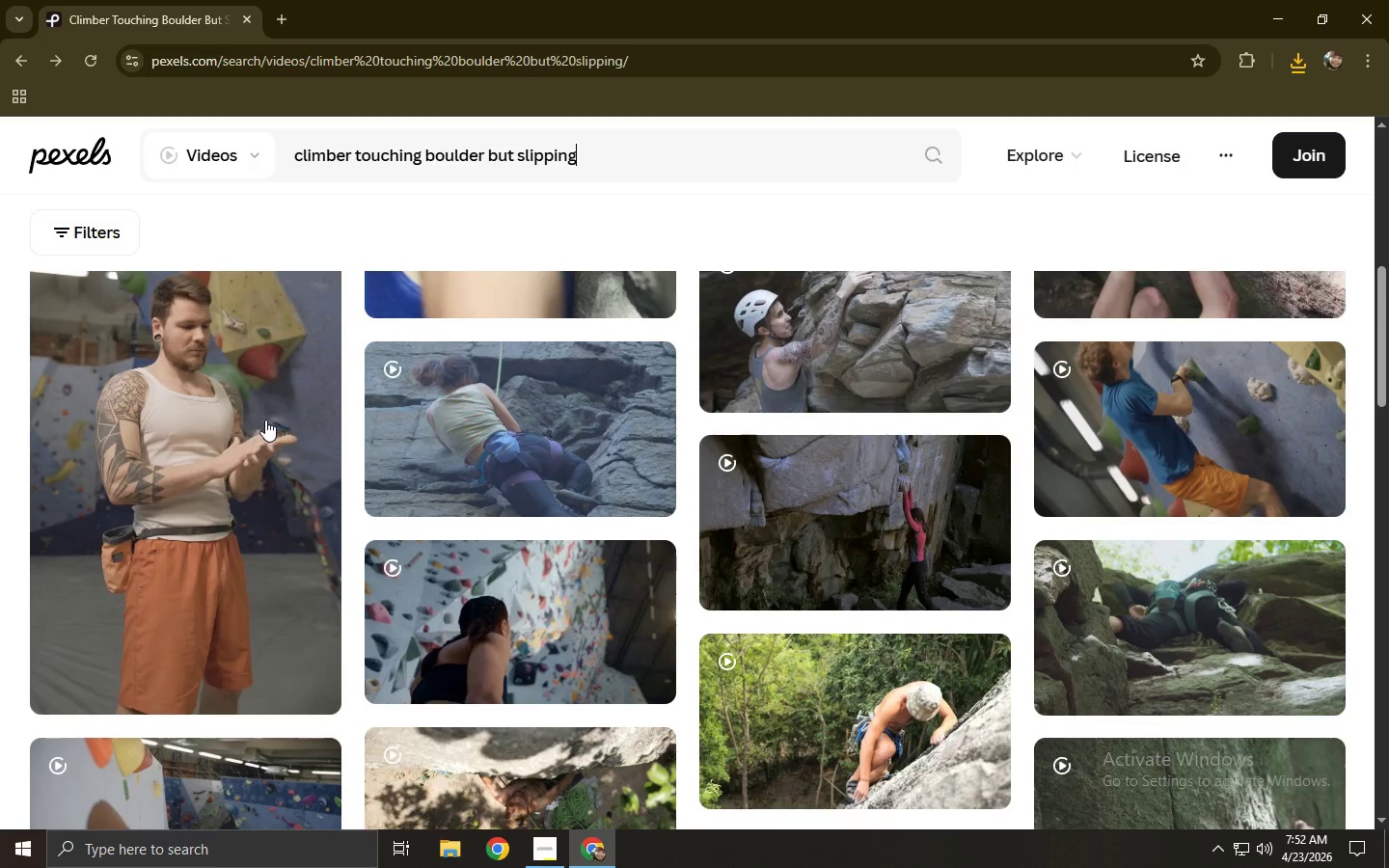 
left_click([263, 420])
 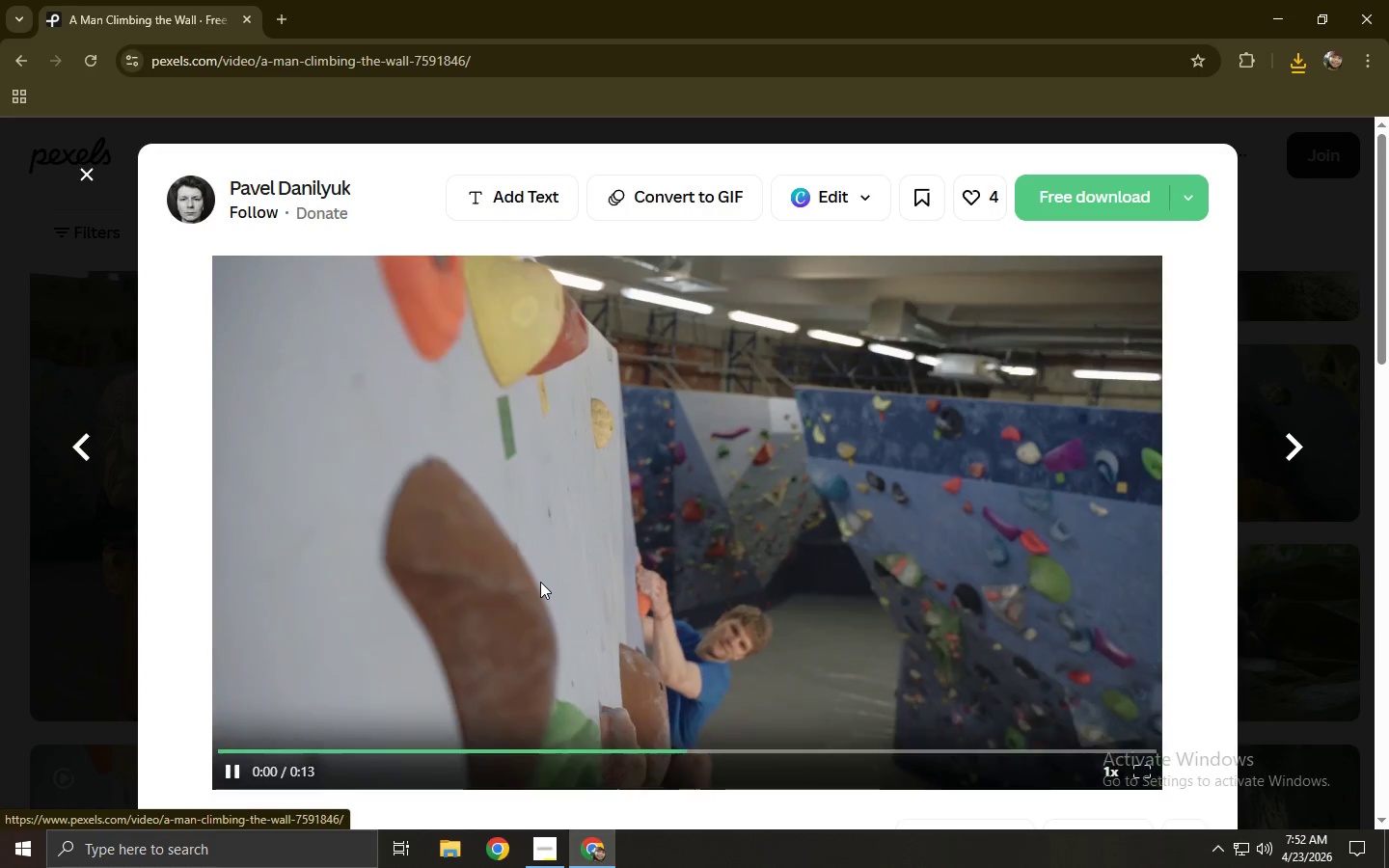 
left_click([47, 287])
 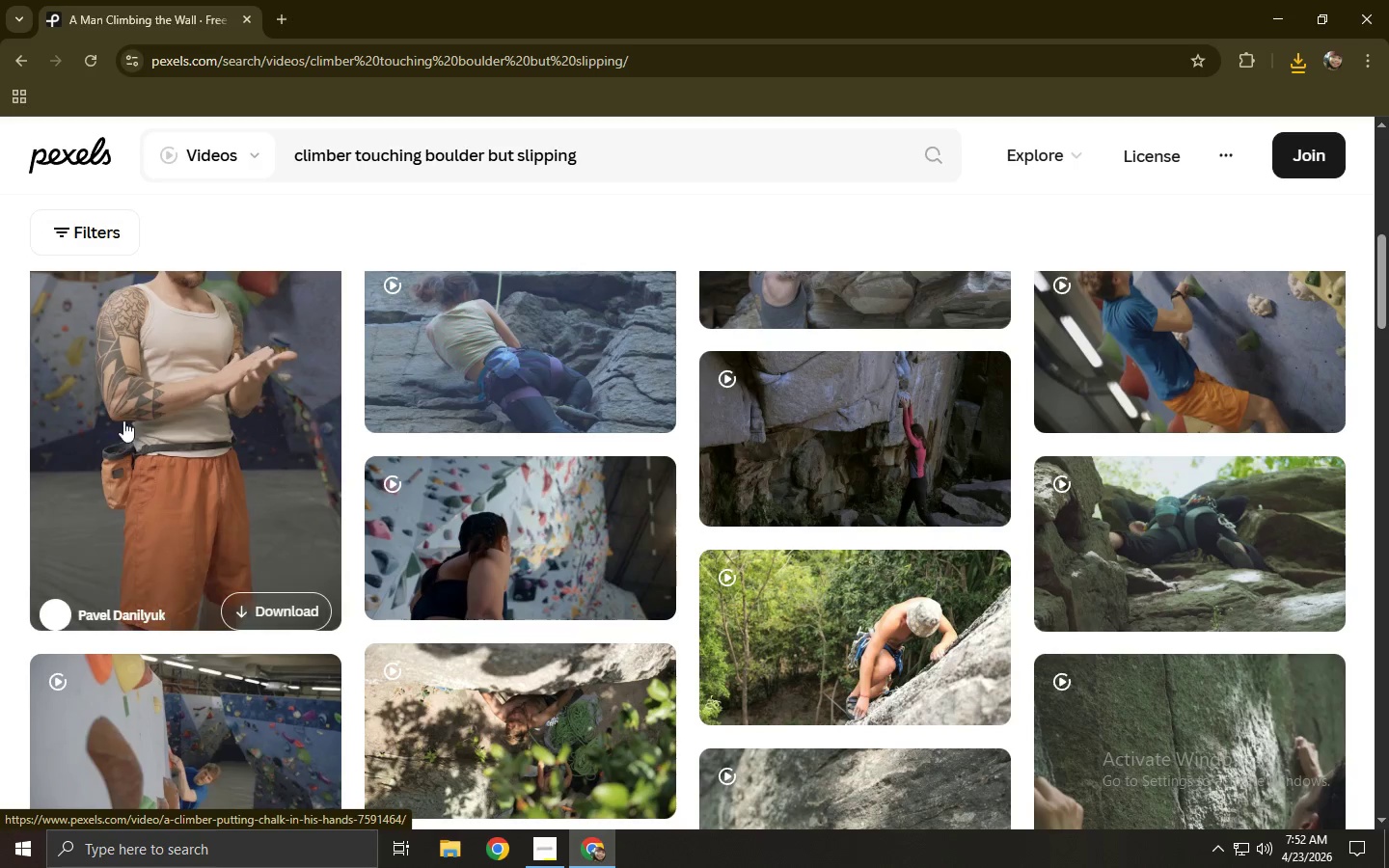 
left_click([124, 385])
 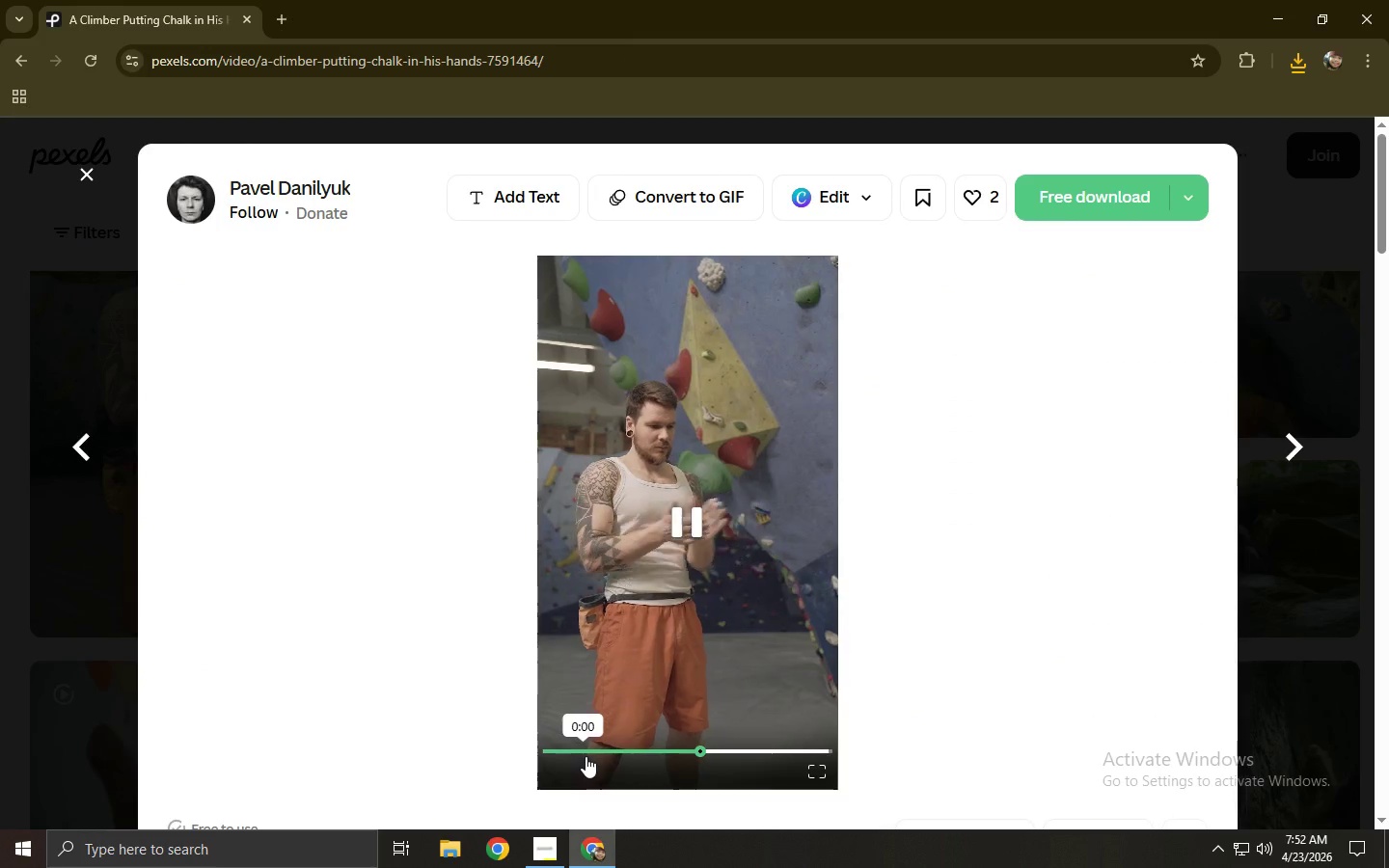 
wait(7.47)
 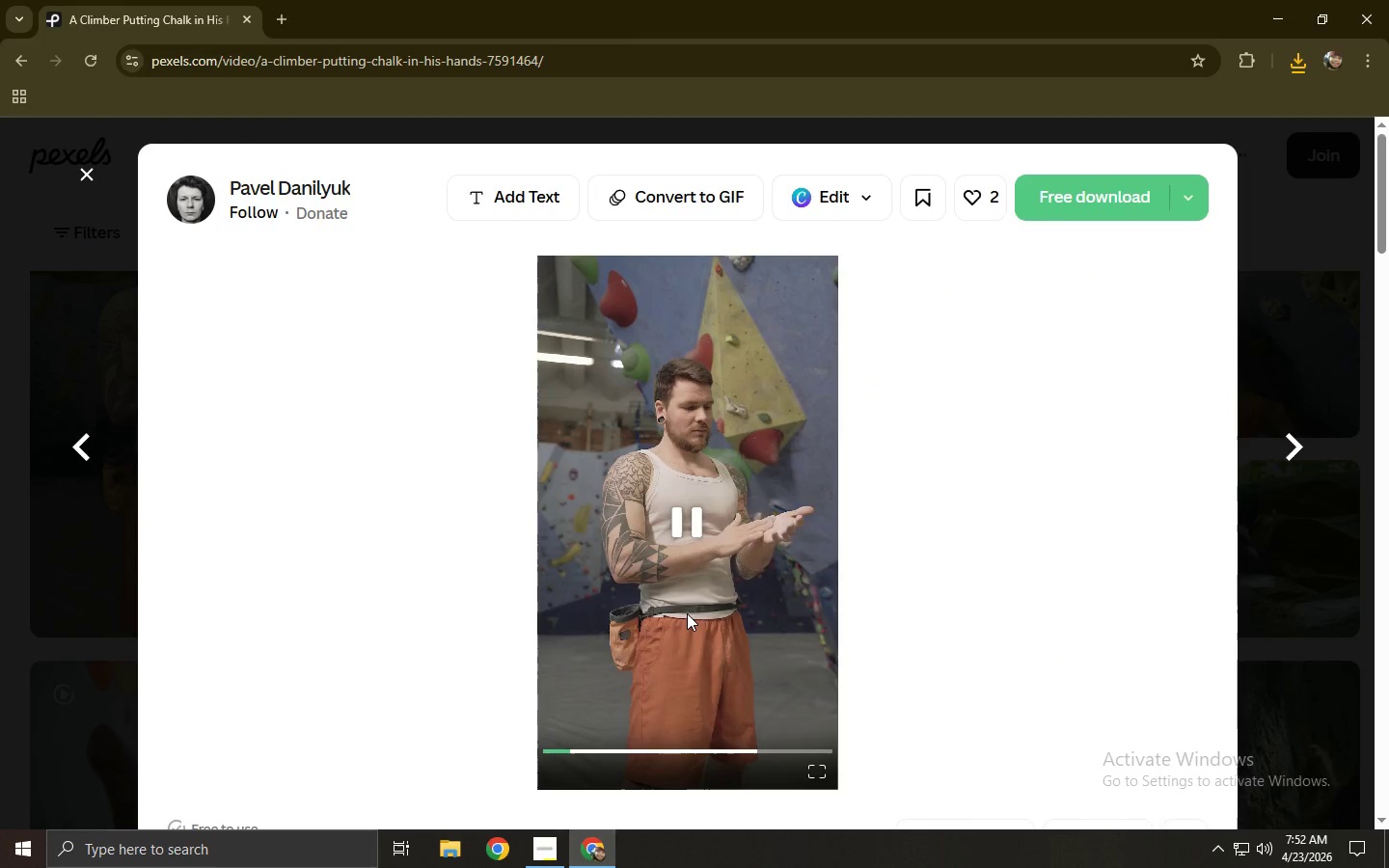 
left_click([1101, 213])
 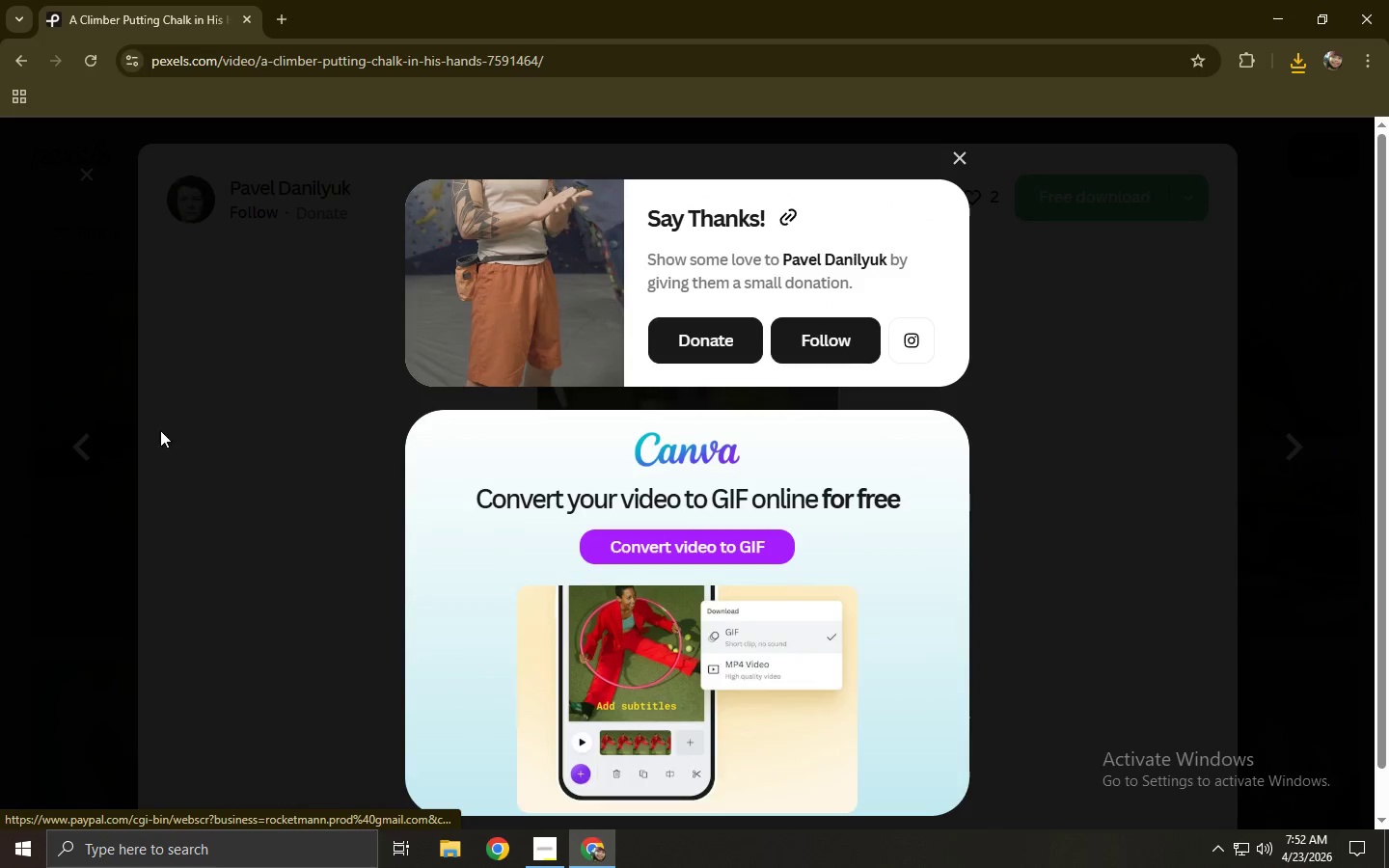 
left_click([0, 448])
 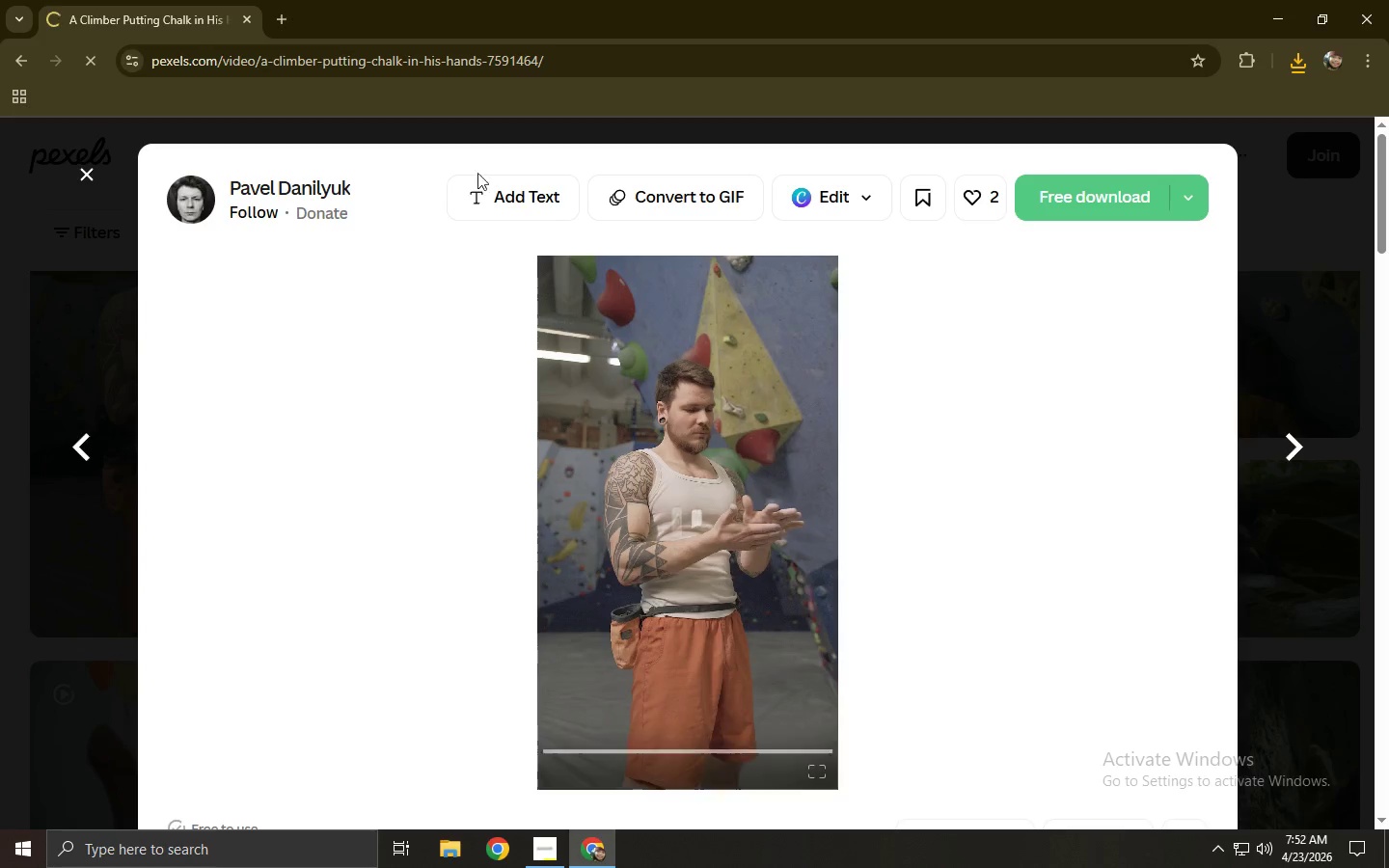 
left_click_drag(start_coordinate=[45, 378], to_coordinate=[38, 377])
 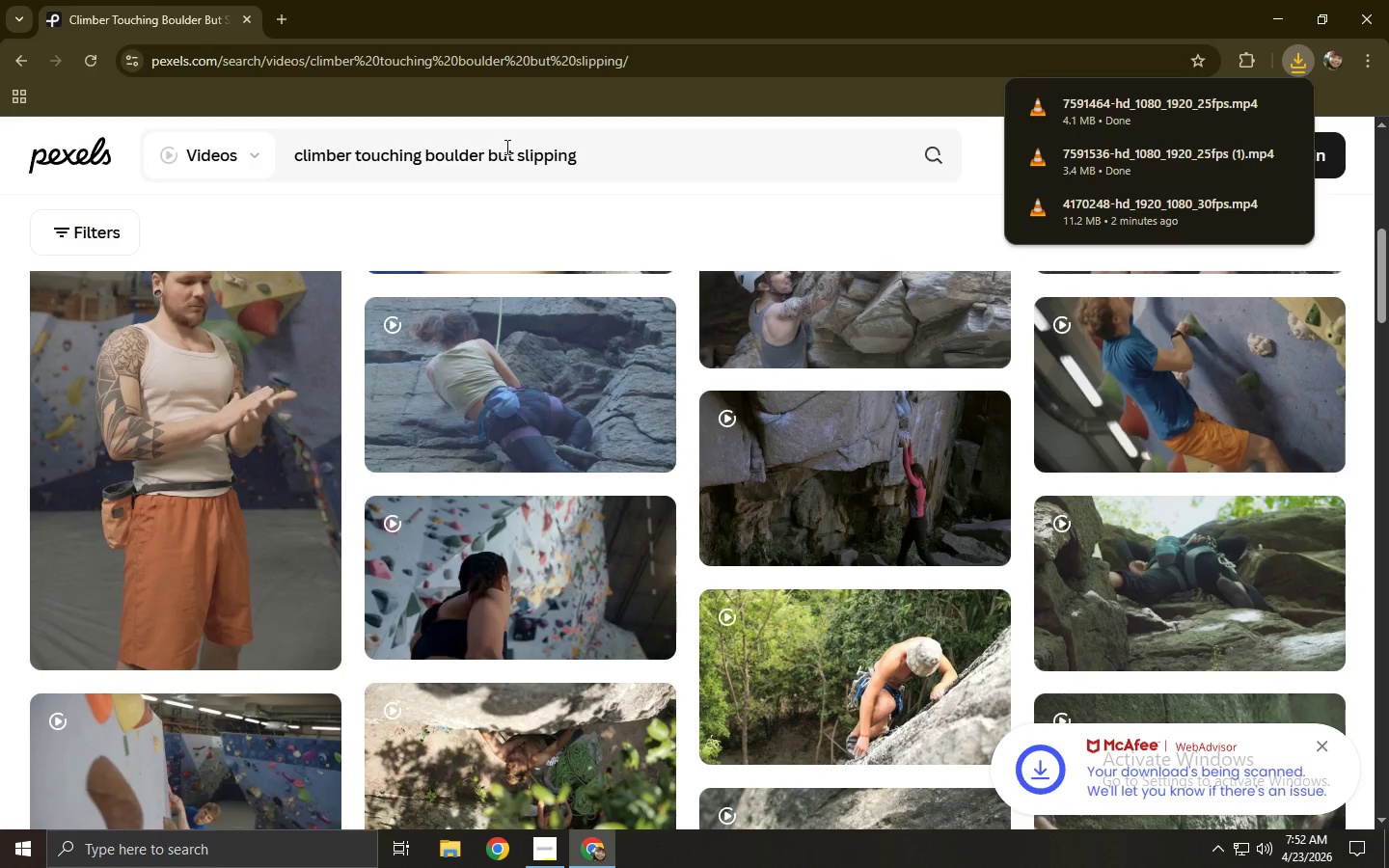 
left_click_drag(start_coordinate=[667, 156], to_coordinate=[179, 184])
 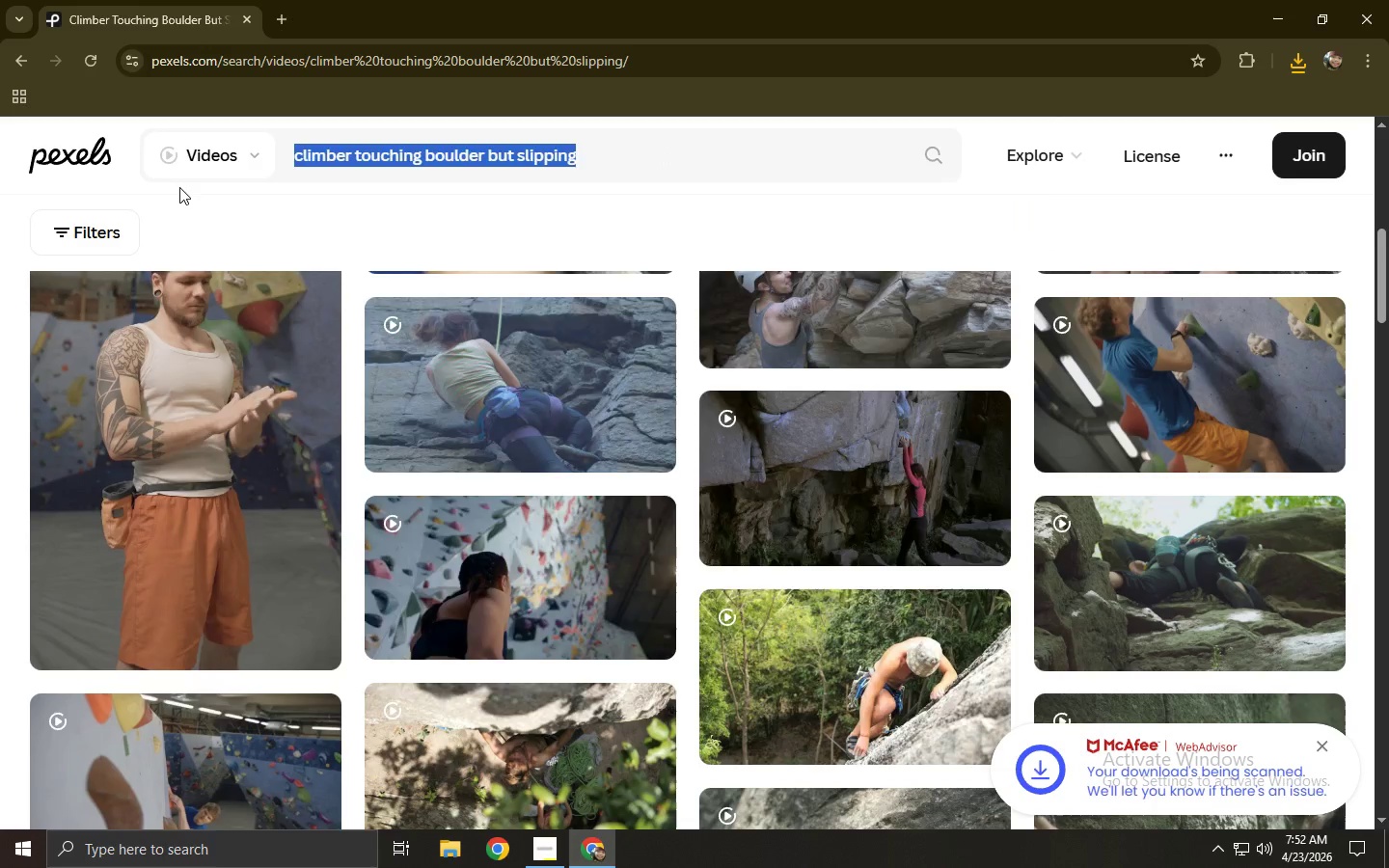 
type(wet hands)
 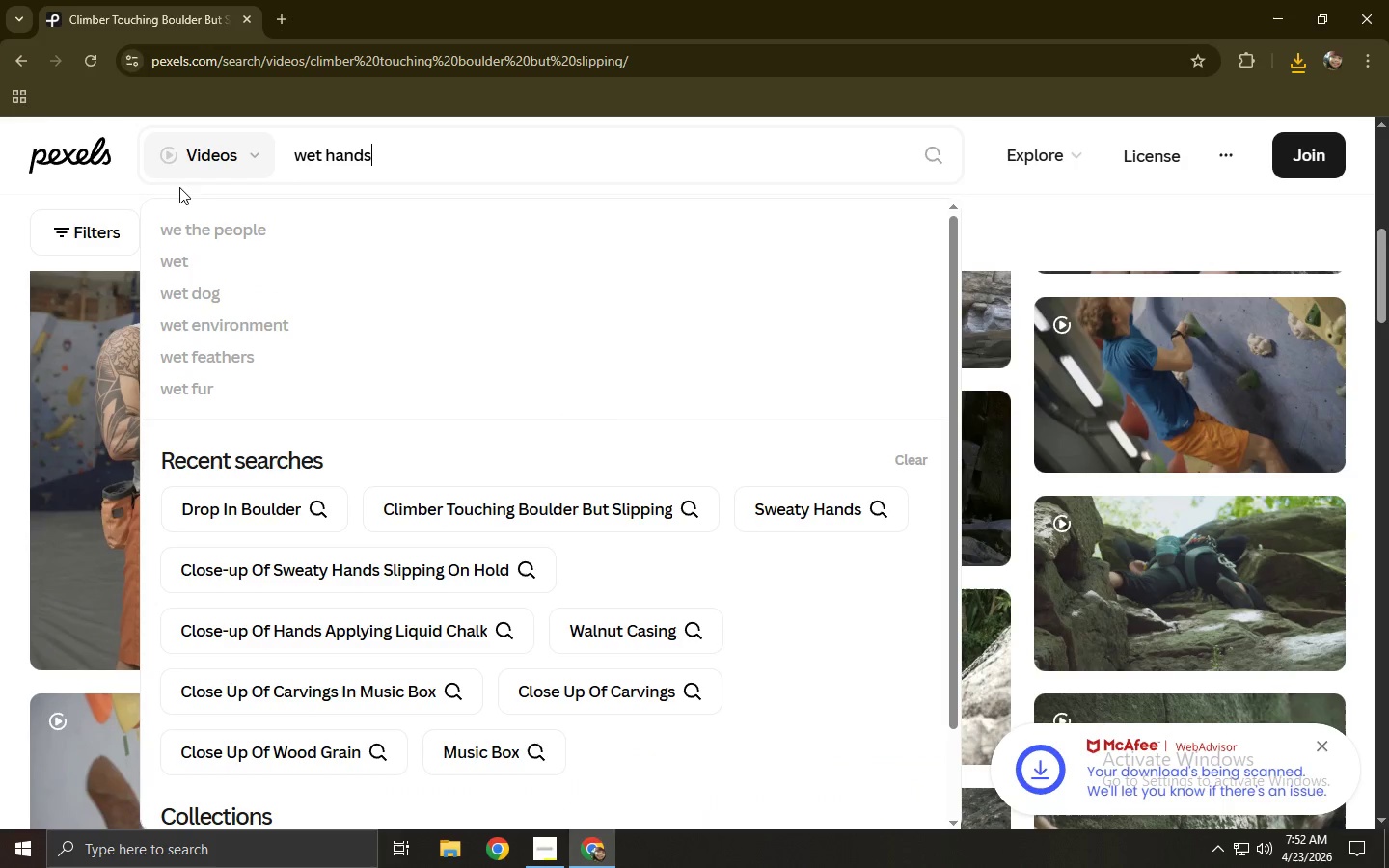 
key(Enter)
 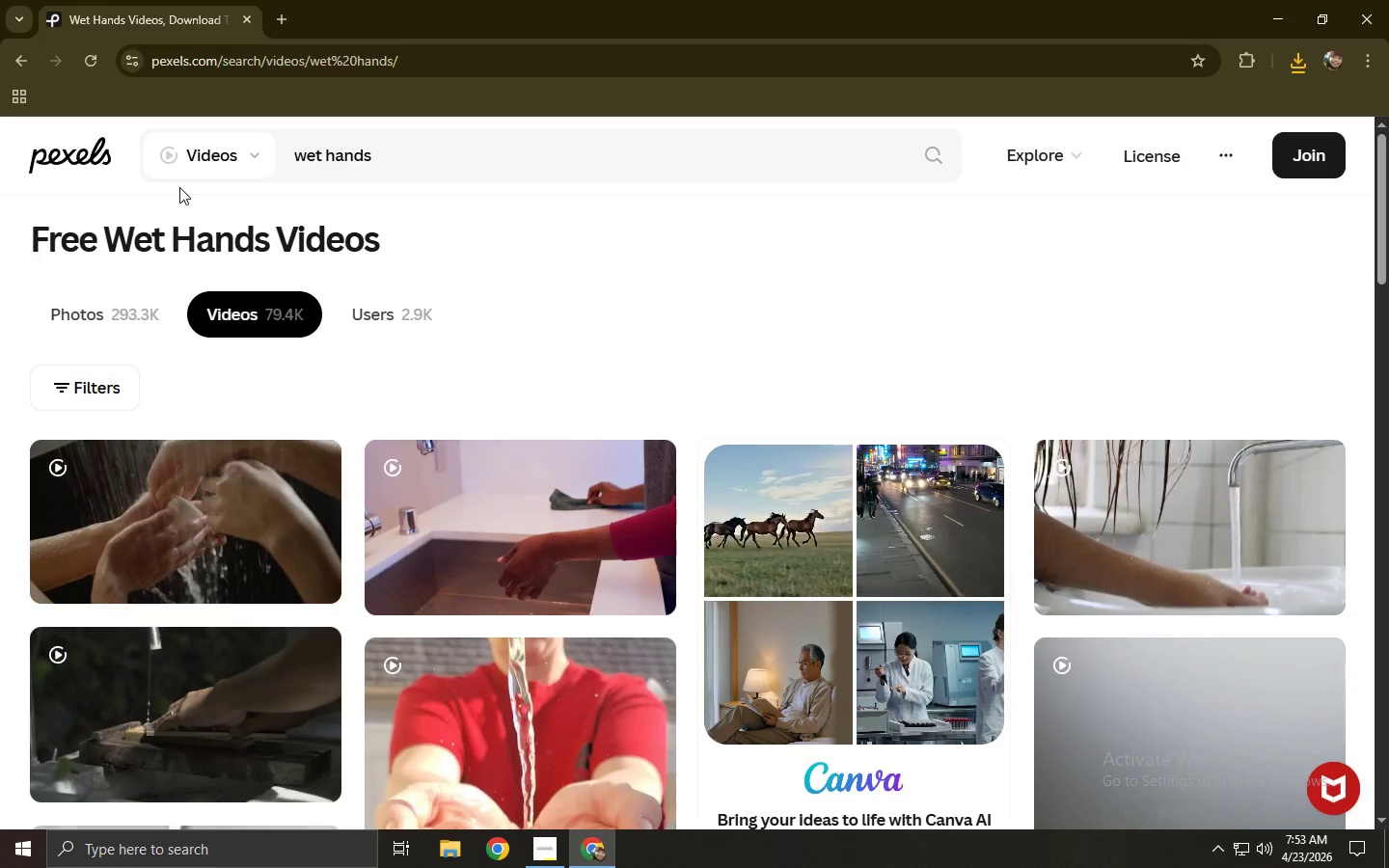 
scroll: coordinate [520, 478], scroll_direction: down, amount: 5.0
 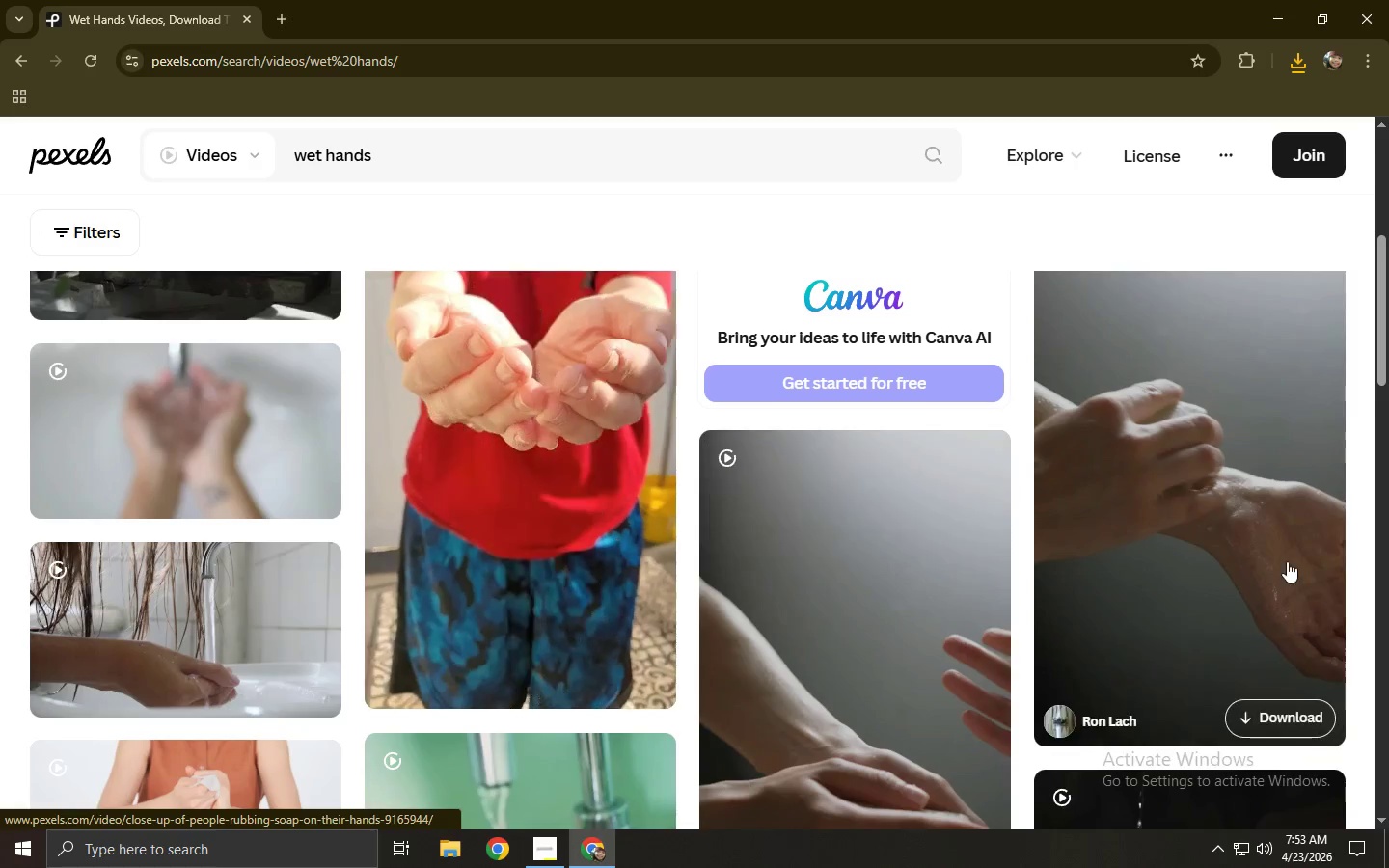 
left_click([1282, 559])
 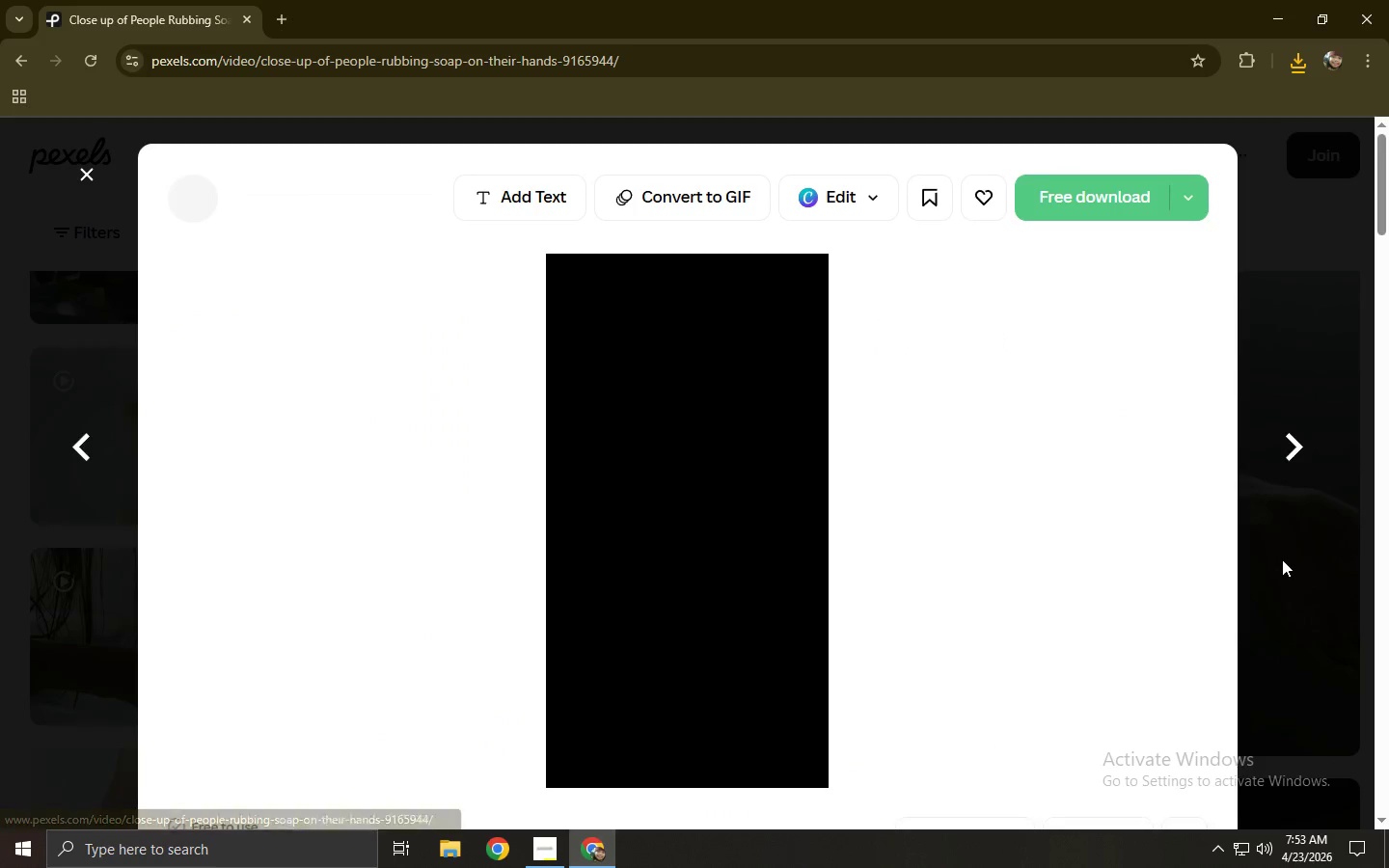 
left_click([0, 556])
 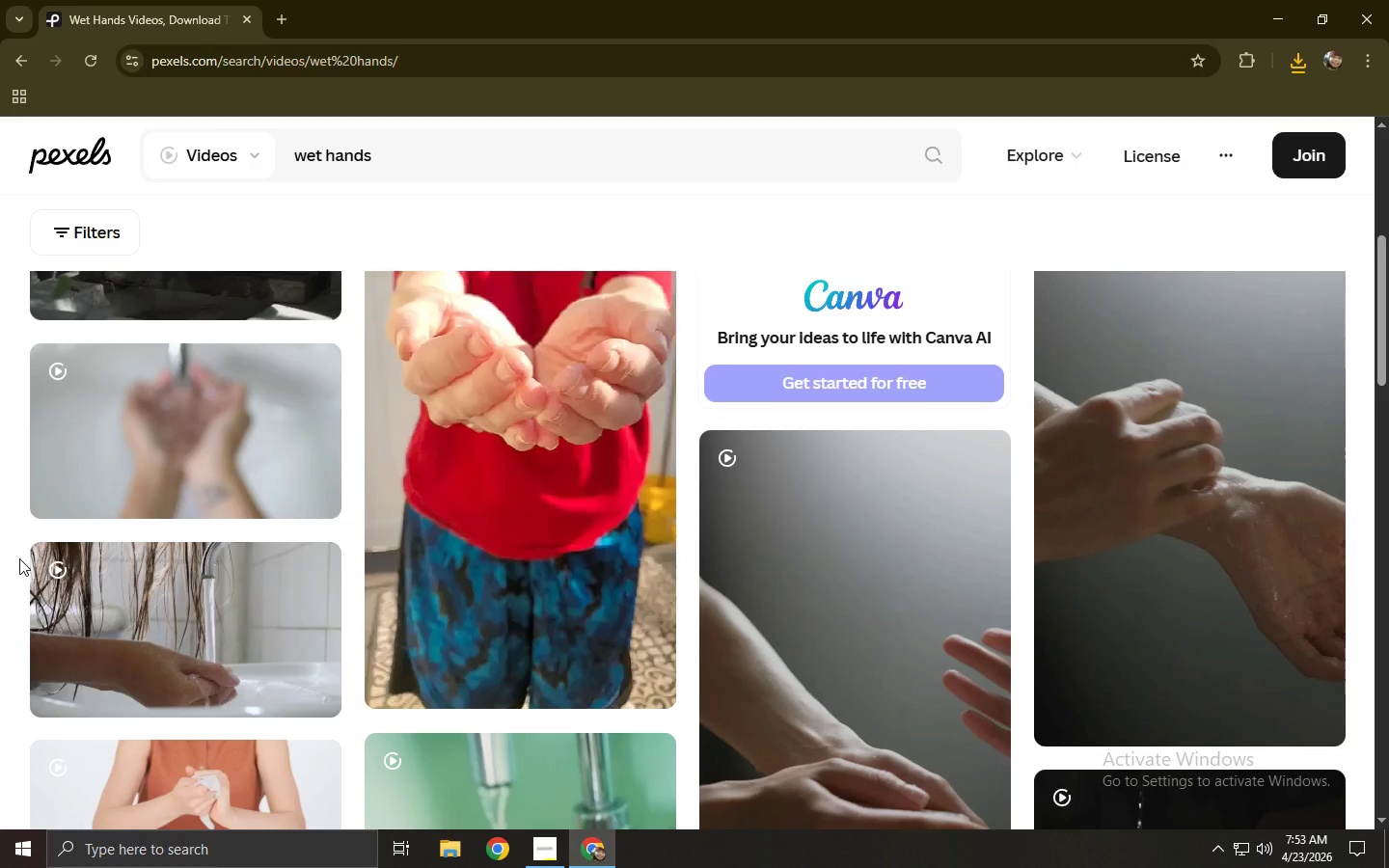 
scroll: coordinate [42, 569], scroll_direction: down, amount: 7.0
 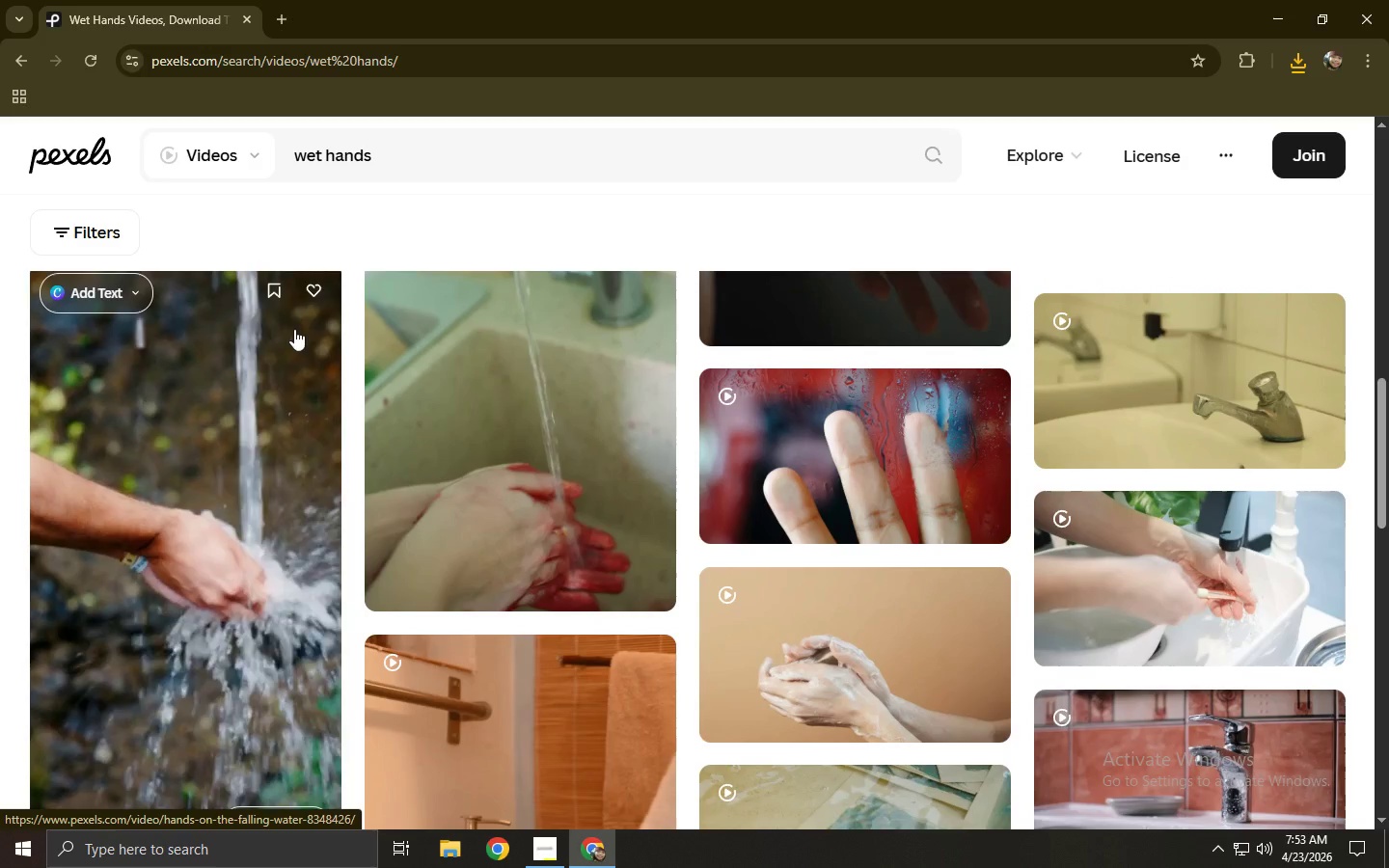 
left_click_drag(start_coordinate=[398, 169], to_coordinate=[189, 169])
 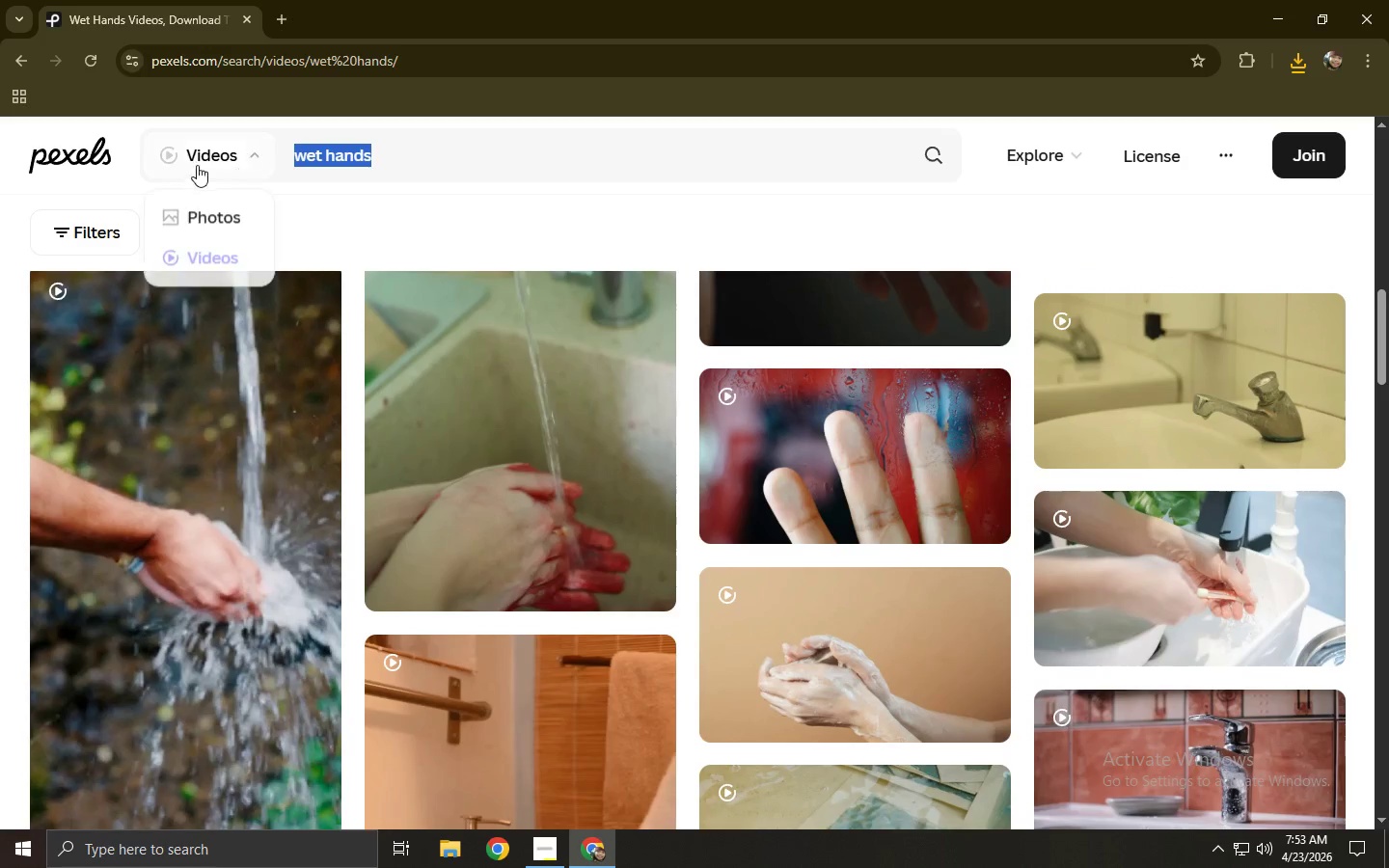 
type(sew)
key(Backspace)
key(Backspace)
type(weaty hands)
 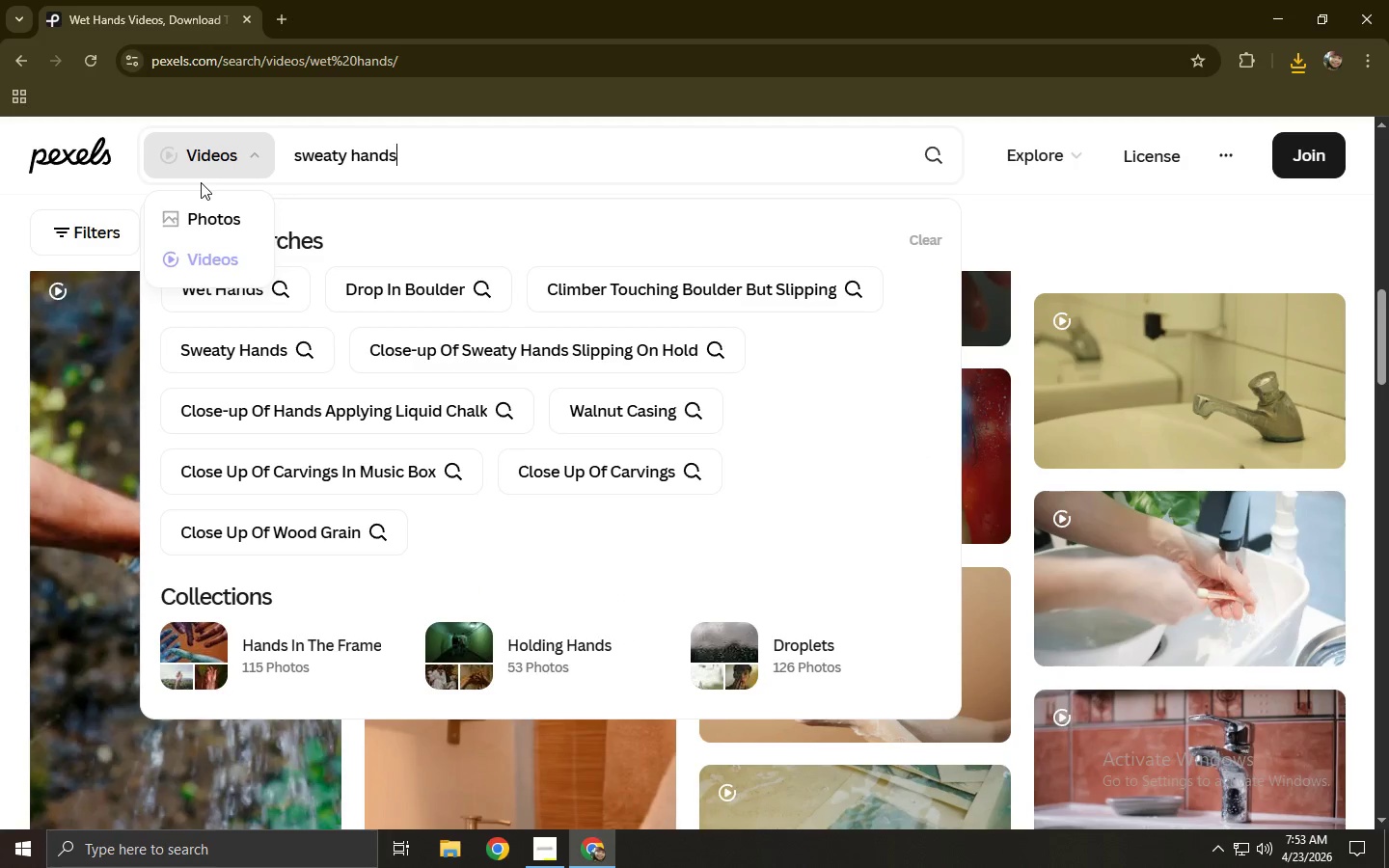 
key(Enter)
 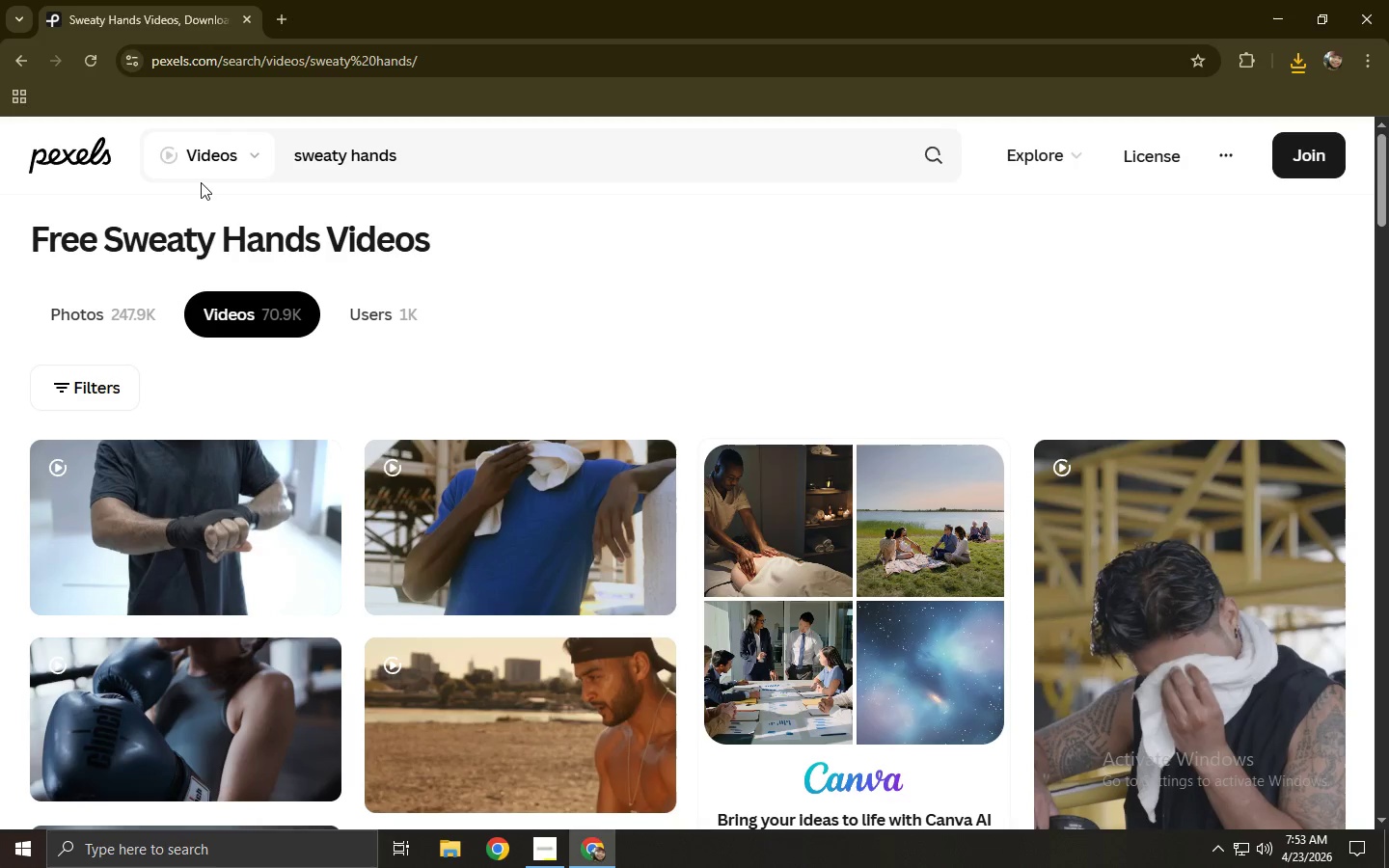 
scroll: coordinate [240, 365], scroll_direction: down, amount: 10.0
 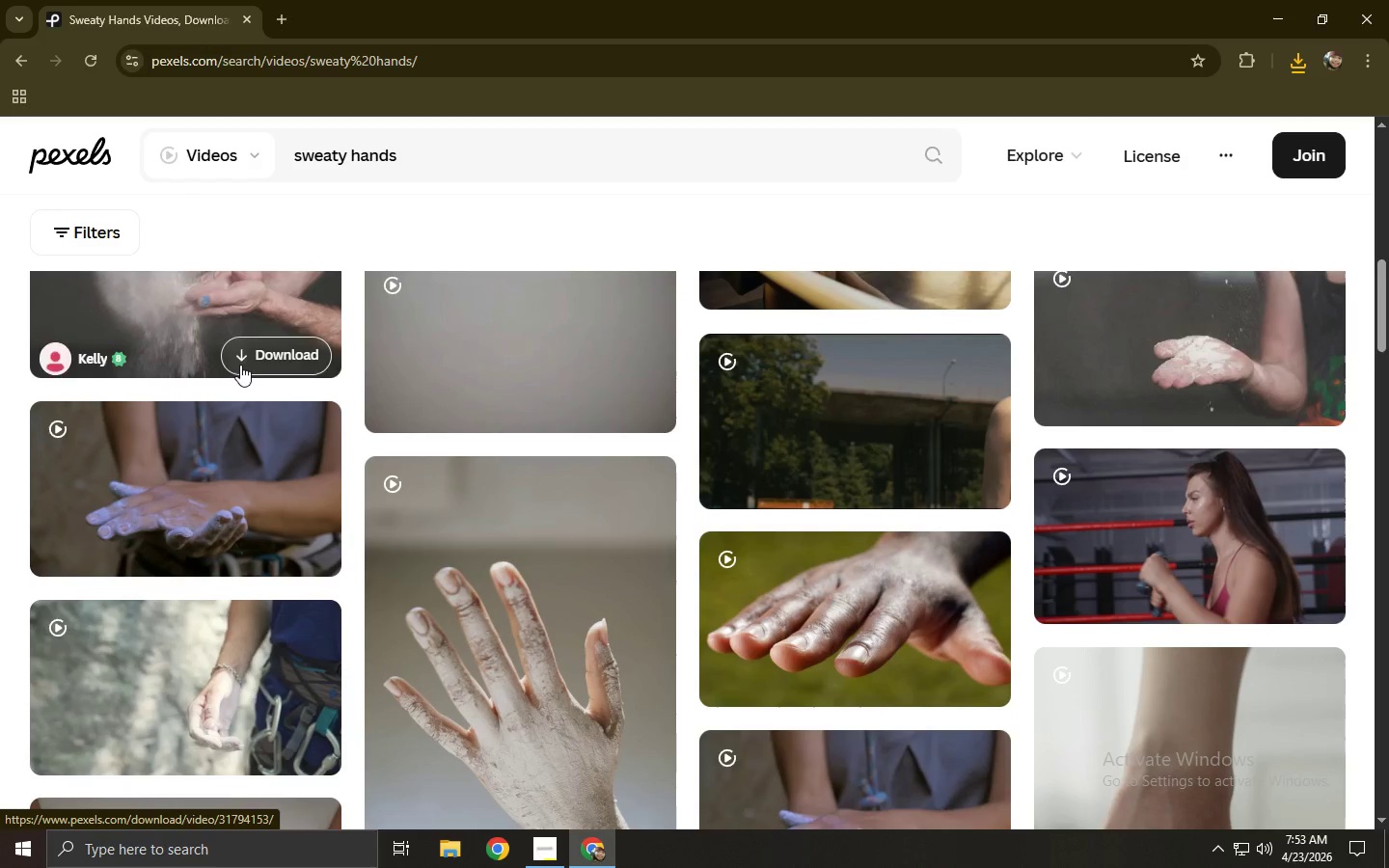 
scroll: coordinate [240, 365], scroll_direction: up, amount: 1.0
 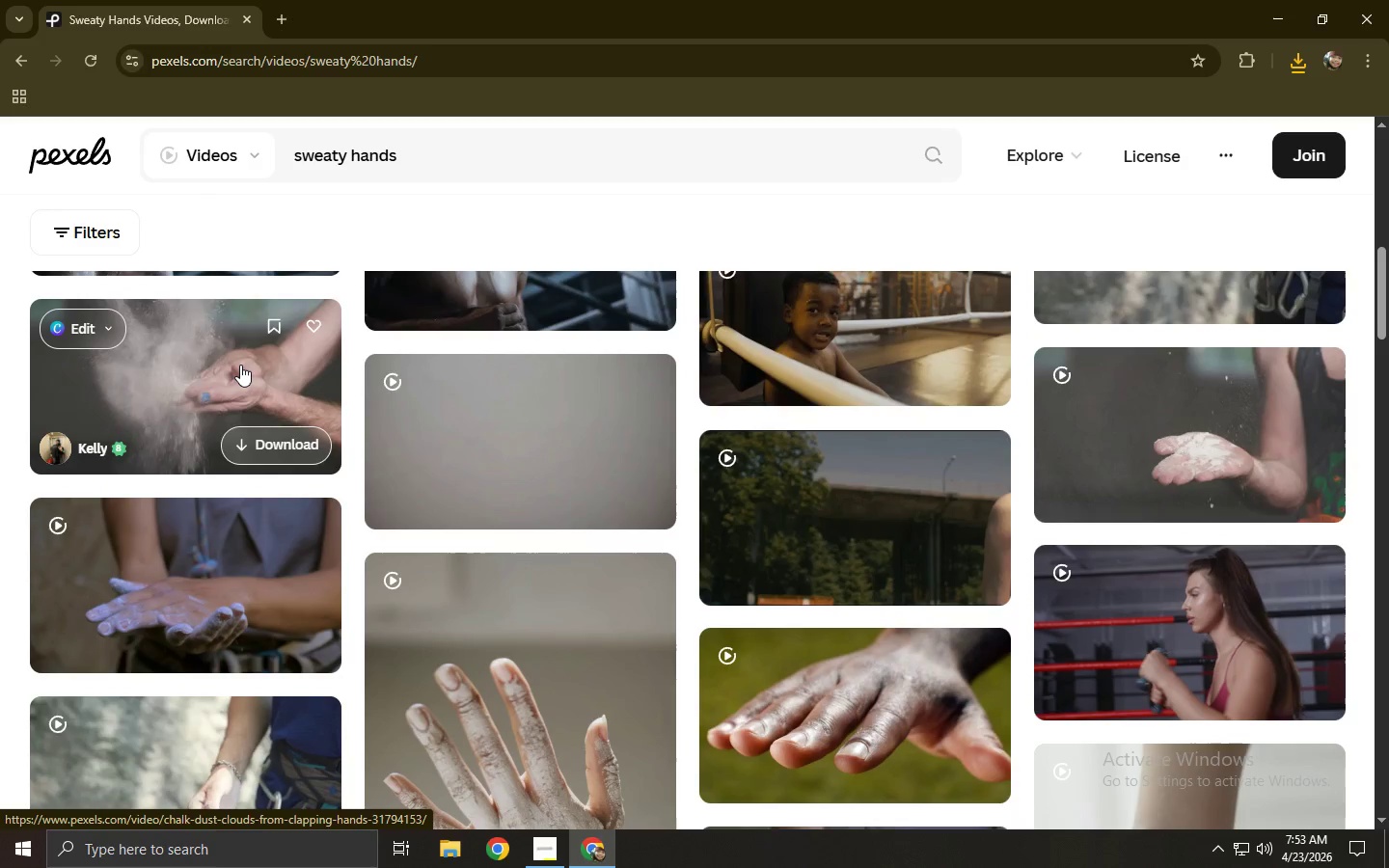 
scroll: coordinate [240, 365], scroll_direction: down, amount: 5.0
 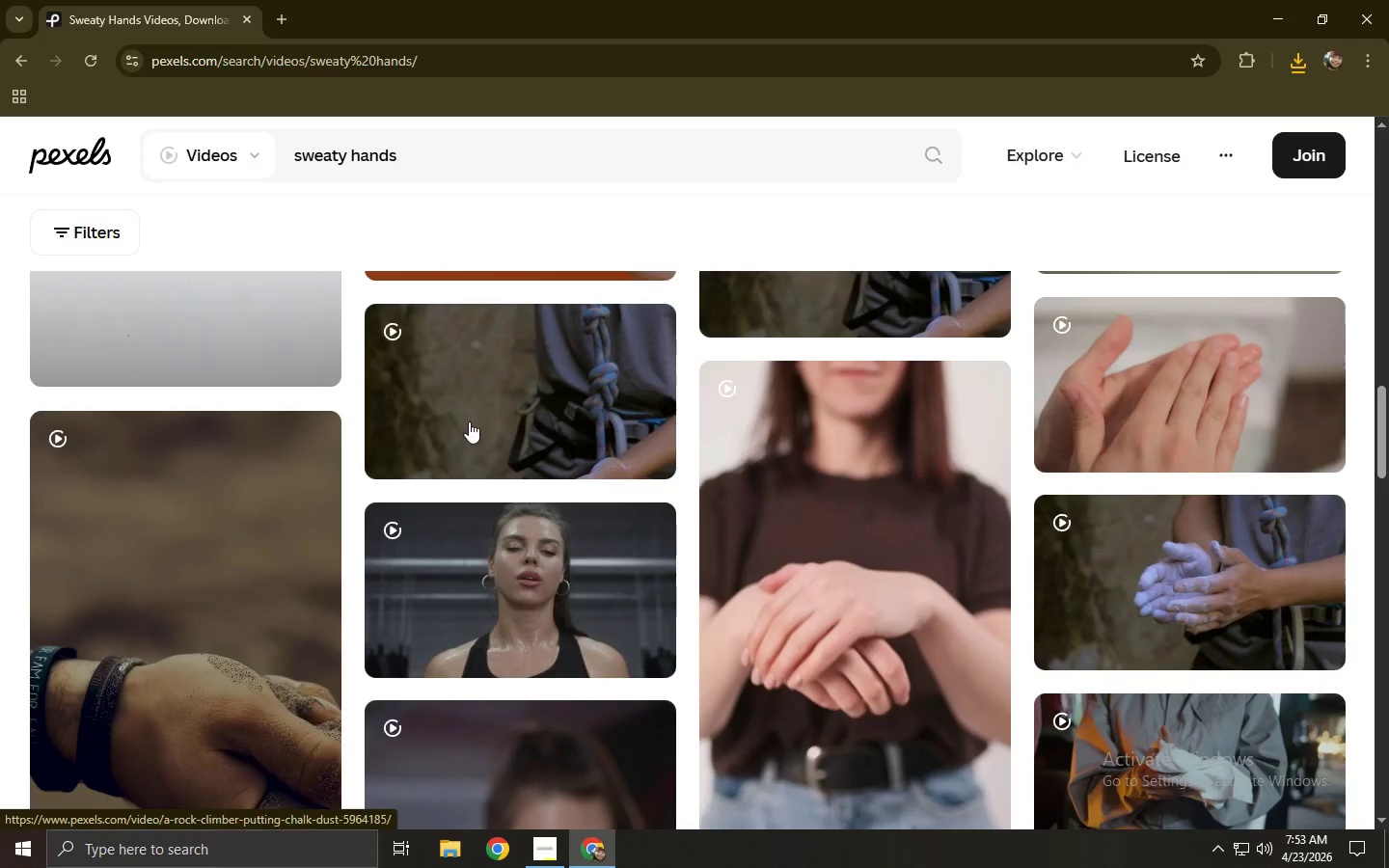 
left_click([1163, 378])
 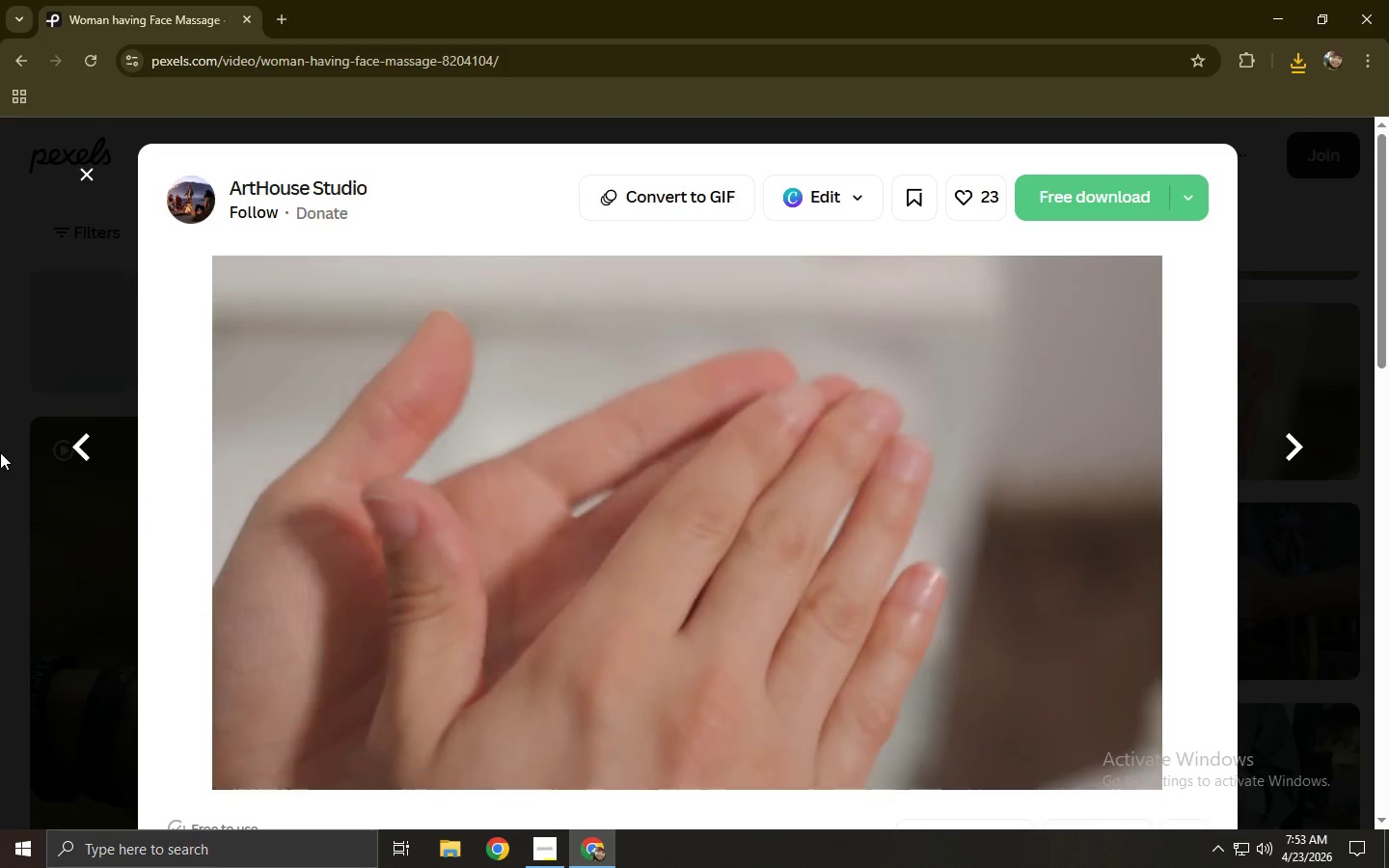 
wait(5.75)
 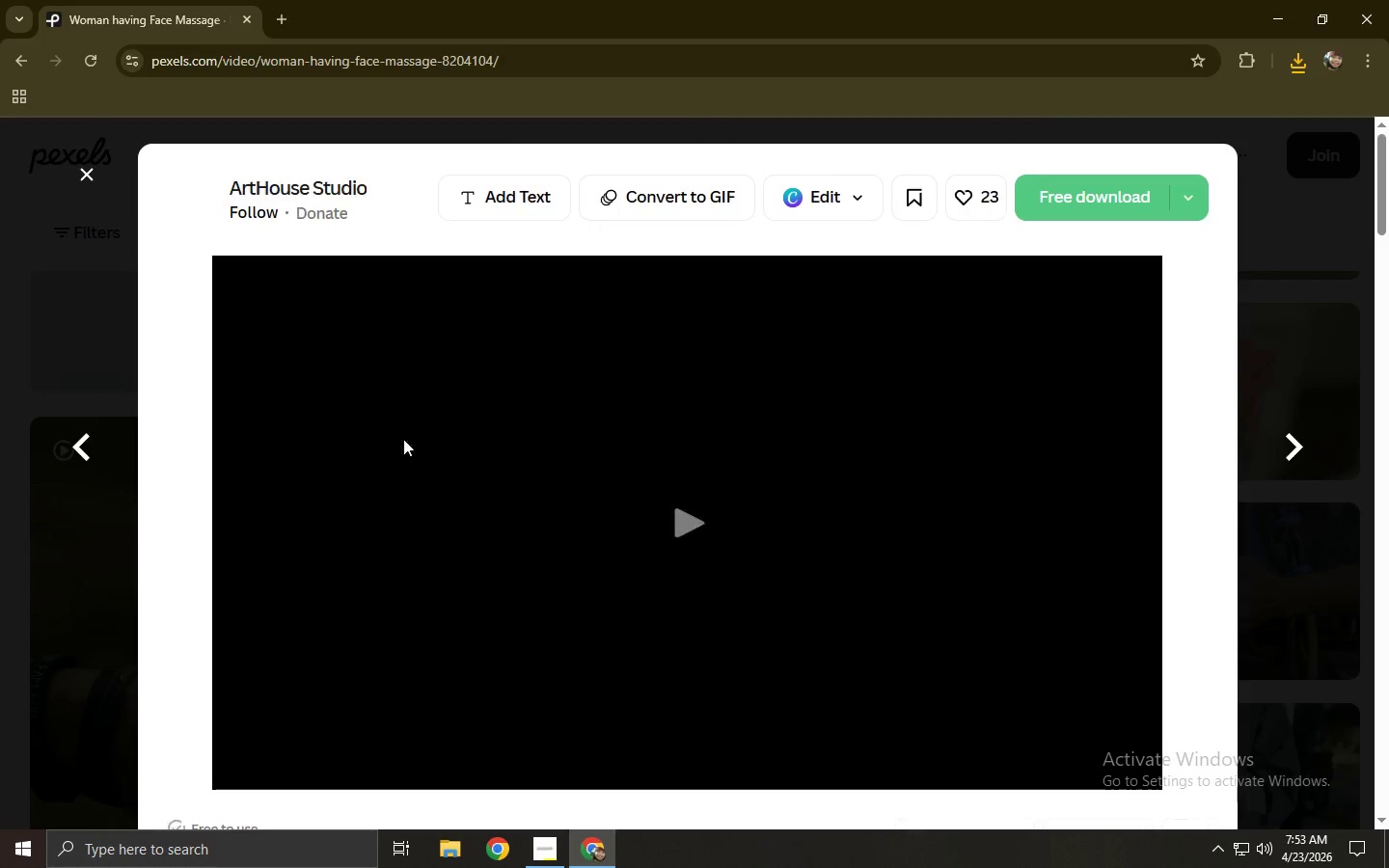 
left_click([0, 446])
 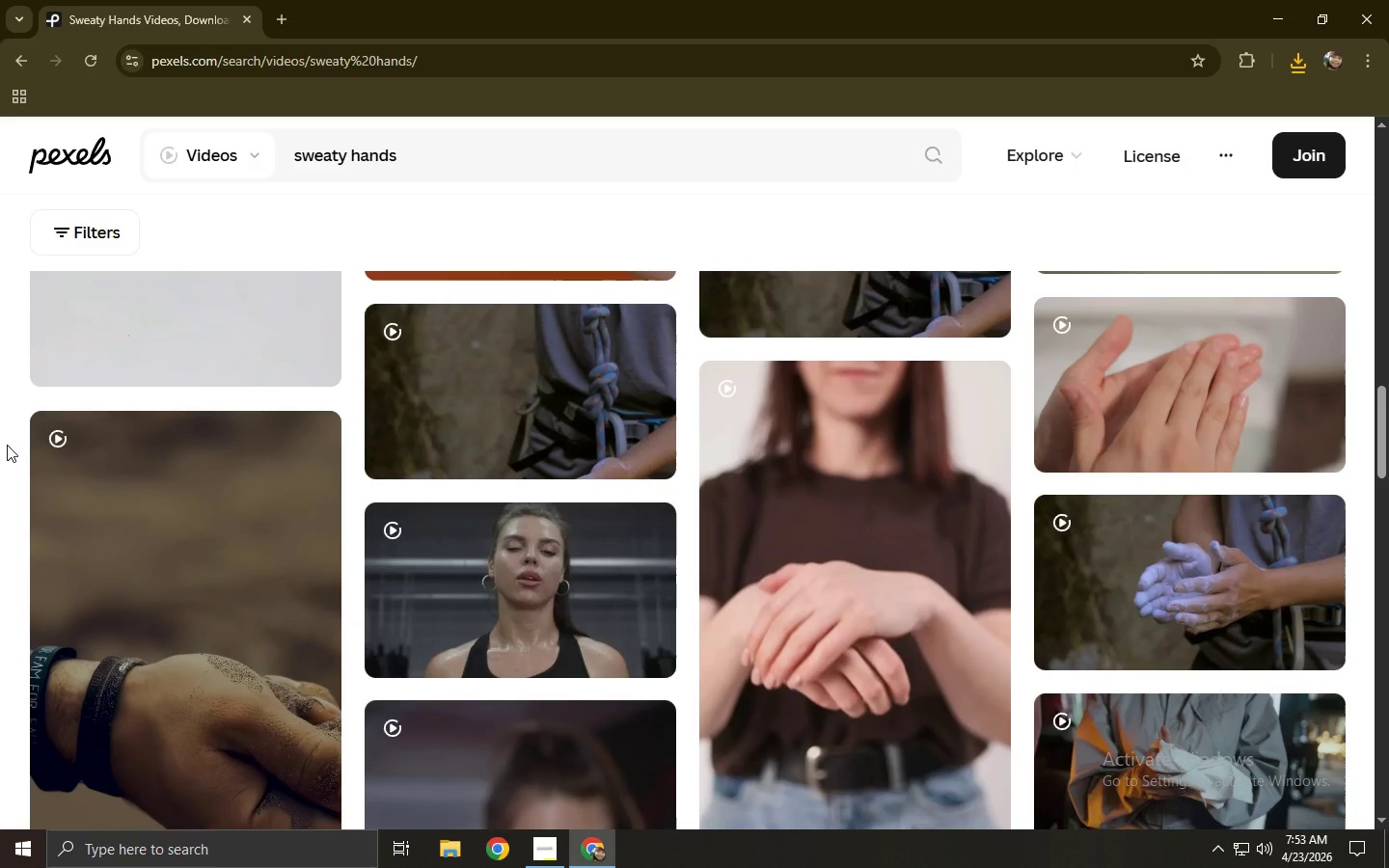 
left_click_drag(start_coordinate=[454, 136], to_coordinate=[162, 149])
 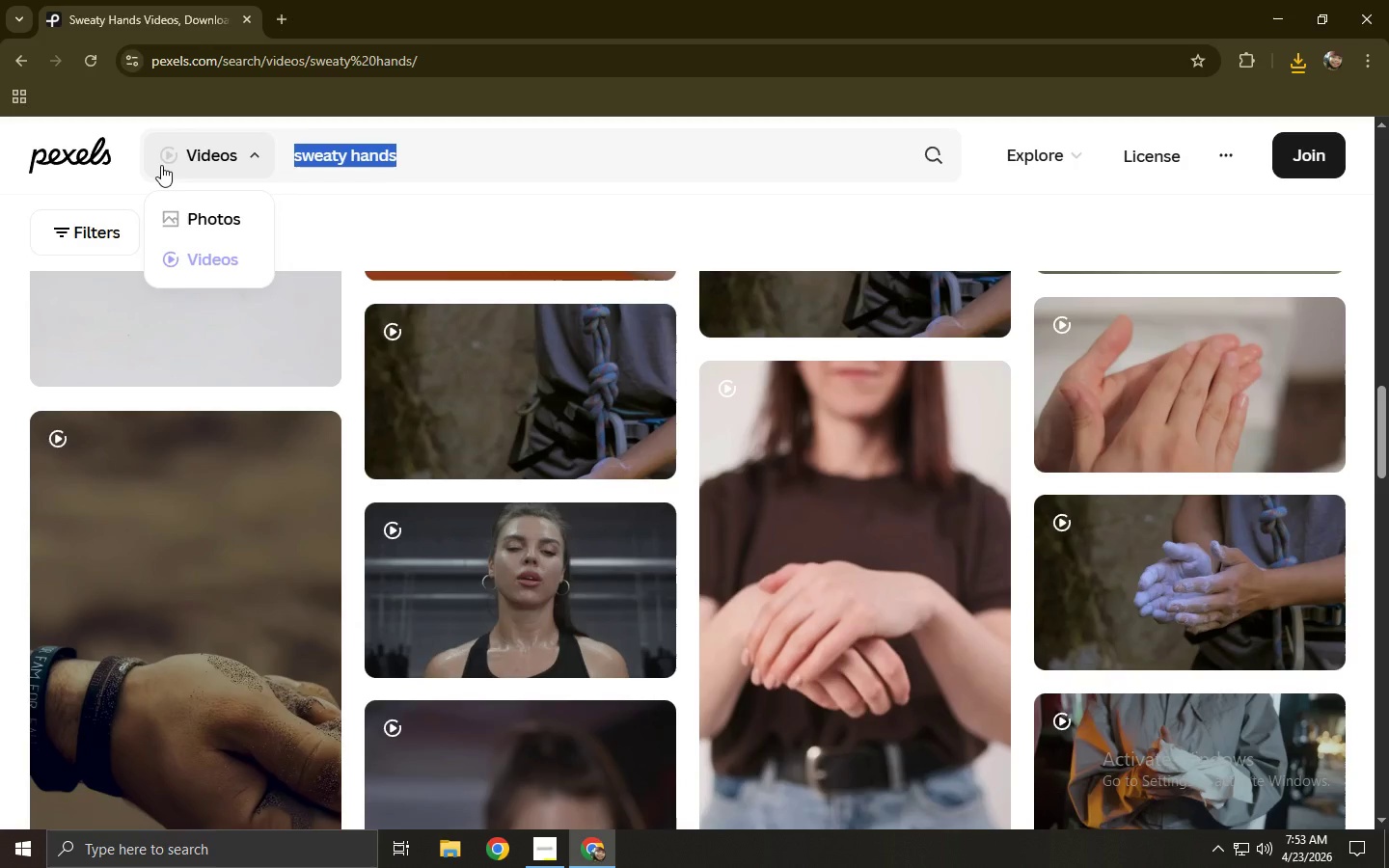 
type(hands)
key(Backspace)
type( applying liquid chalk)
 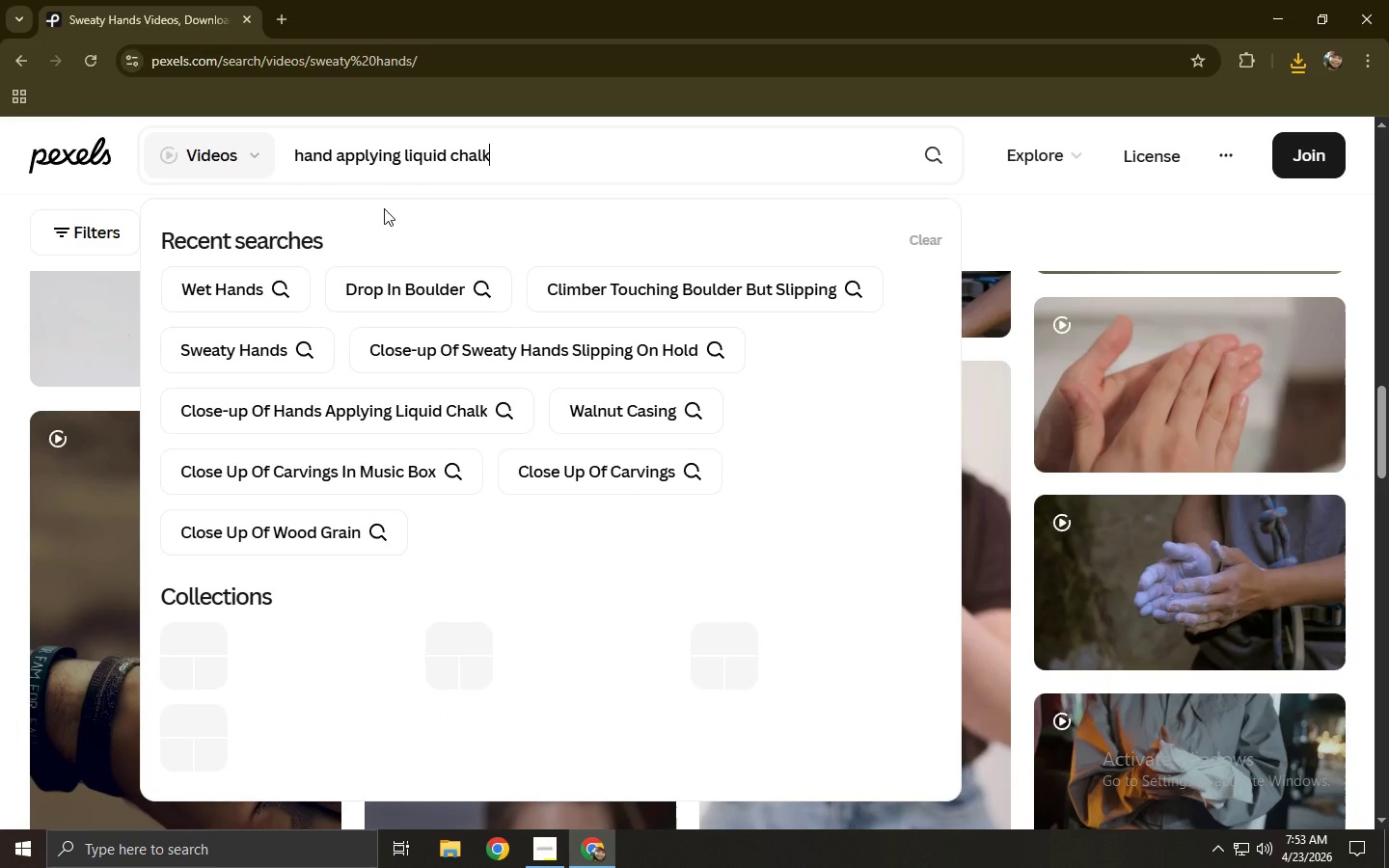 
key(Enter)
 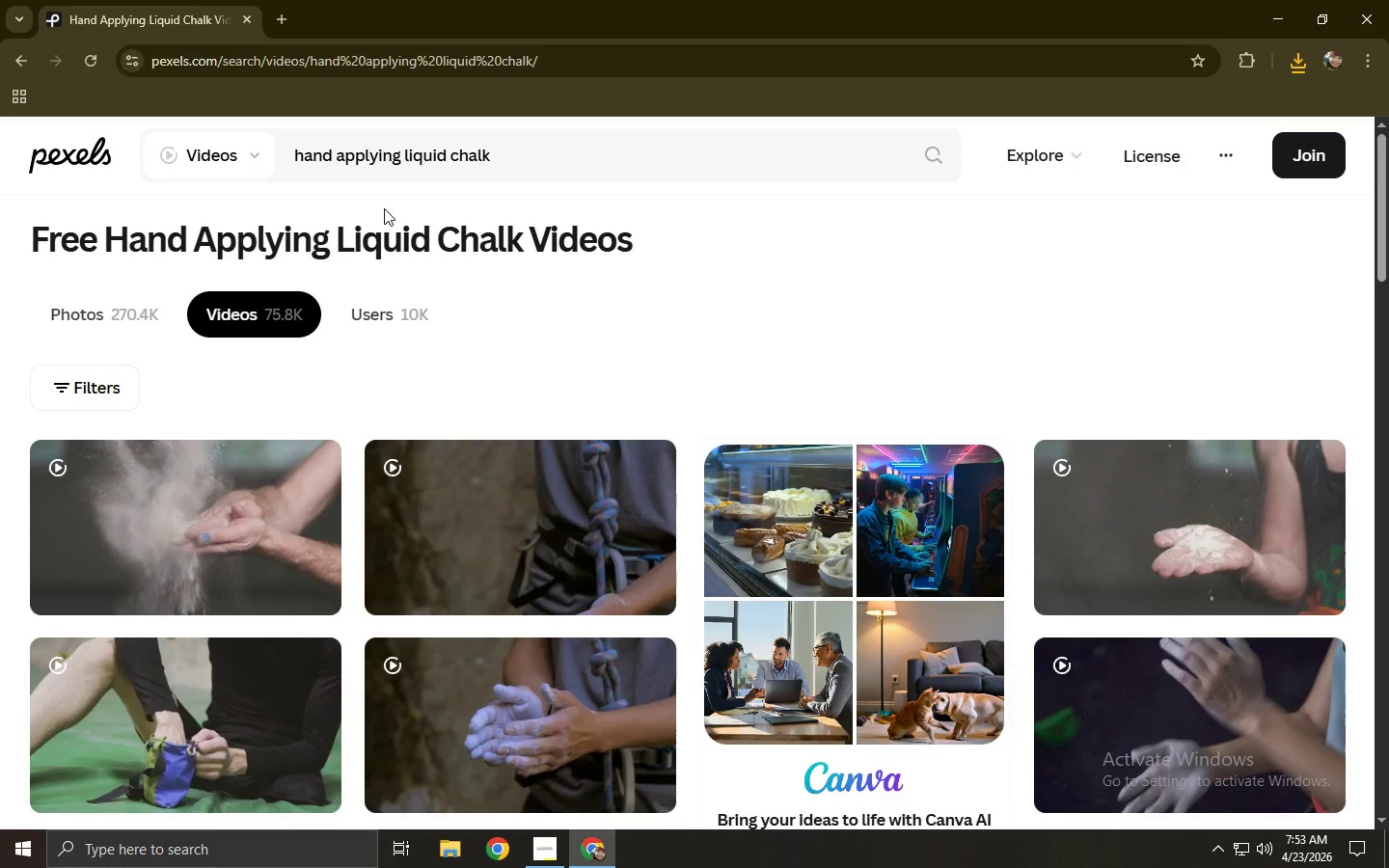 
wait(6.7)
 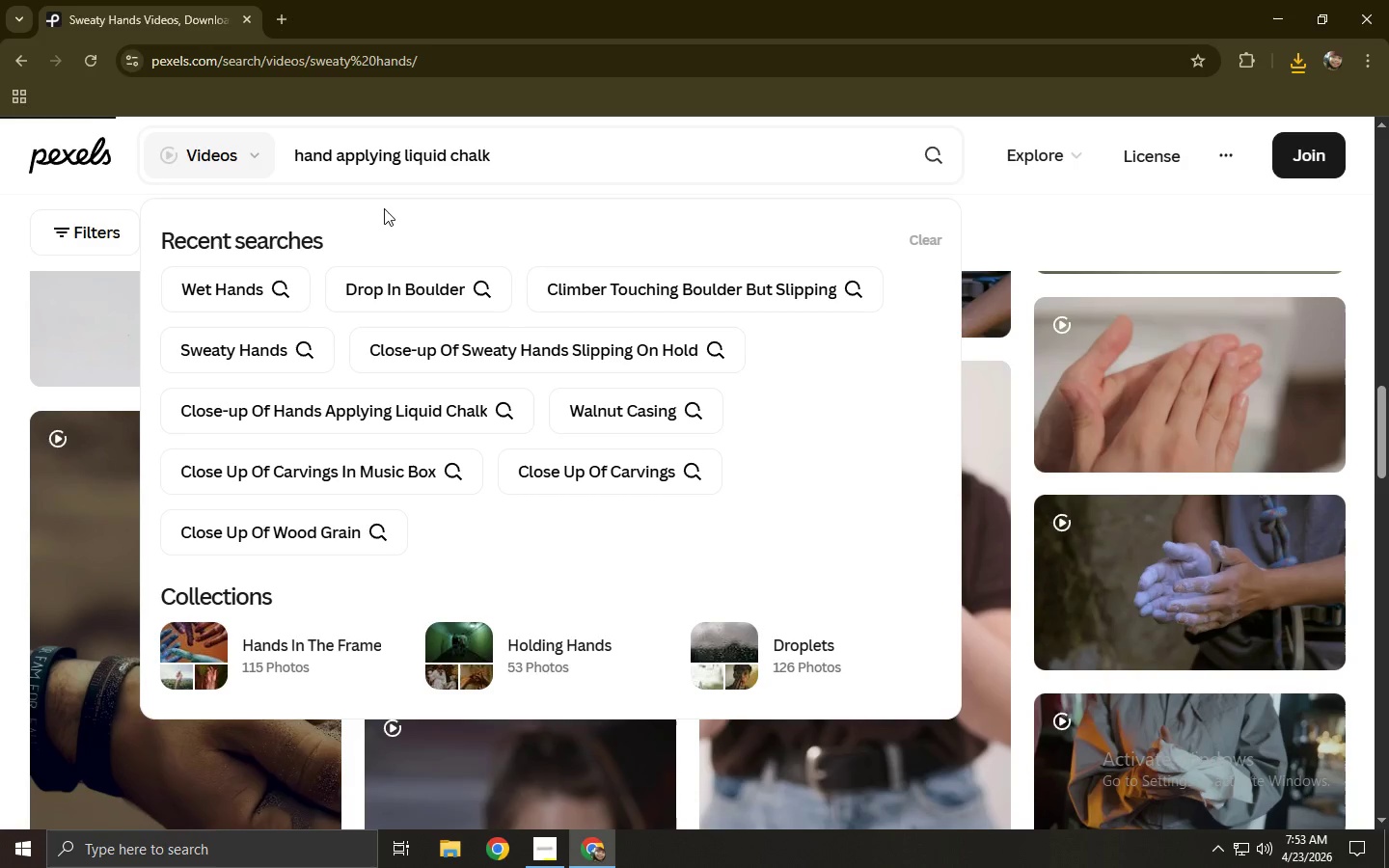 
scroll: coordinate [384, 303], scroll_direction: down, amount: 5.0
 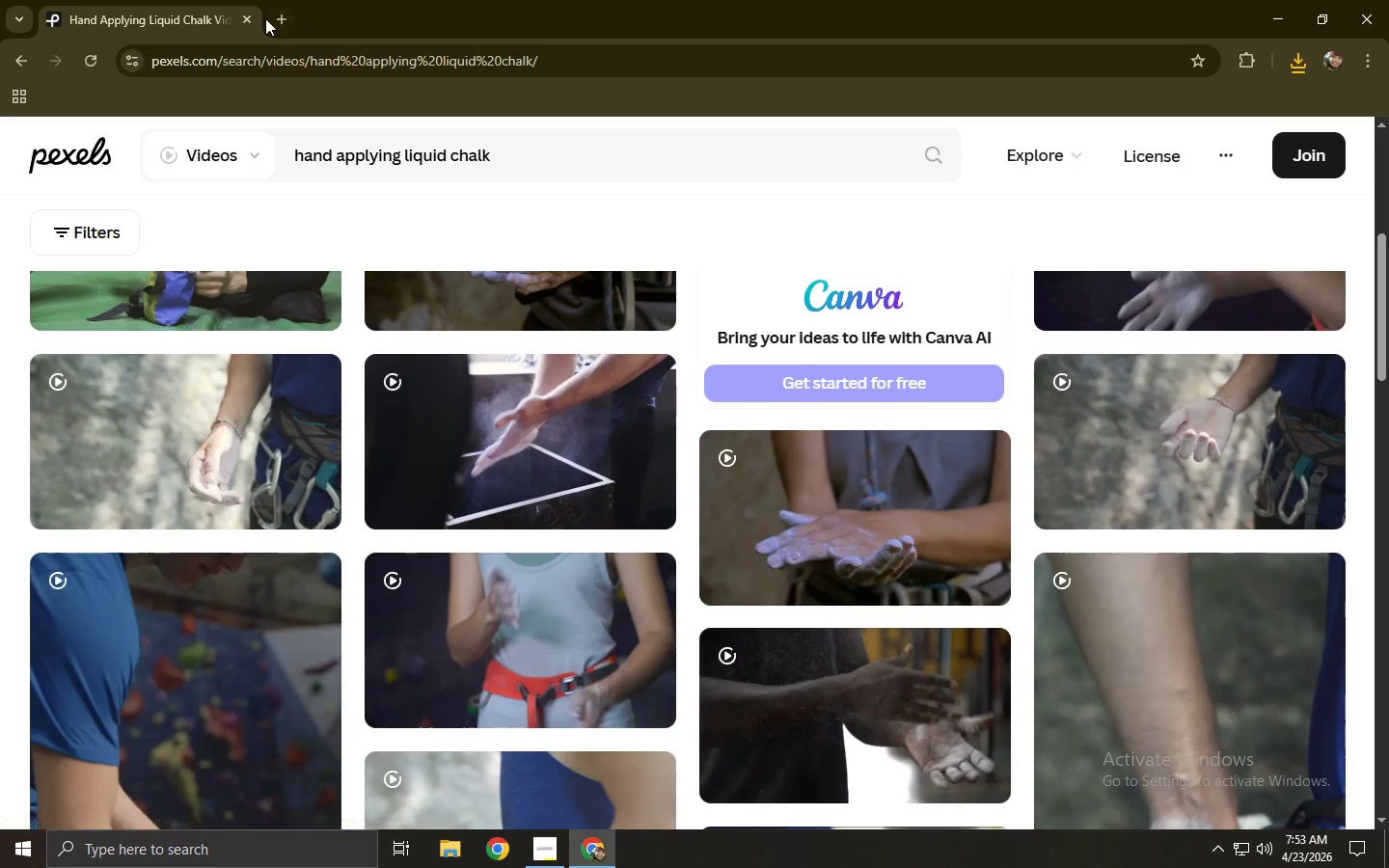 
left_click([283, 17])
 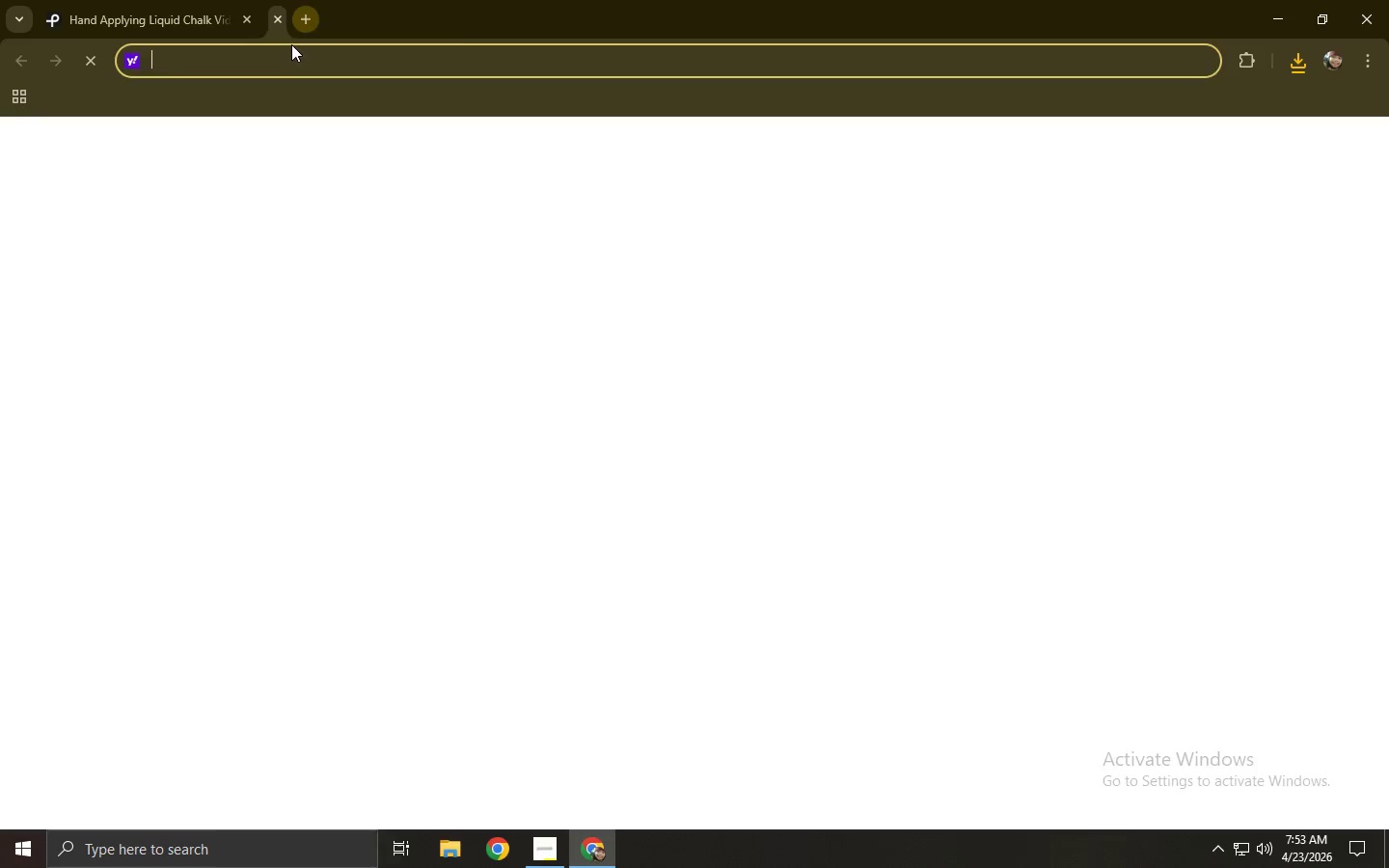 
key(Y)
 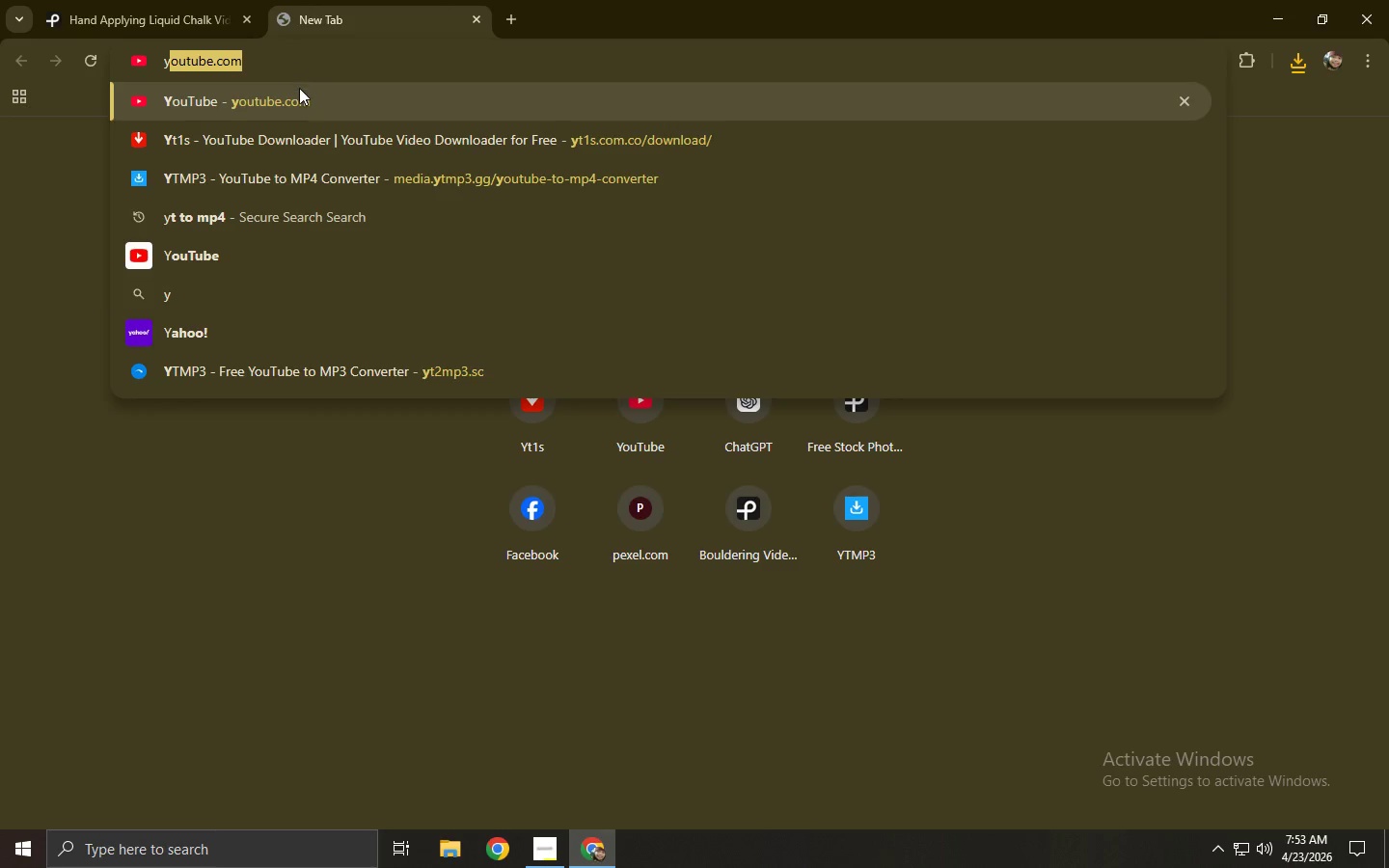 
left_click([301, 92])
 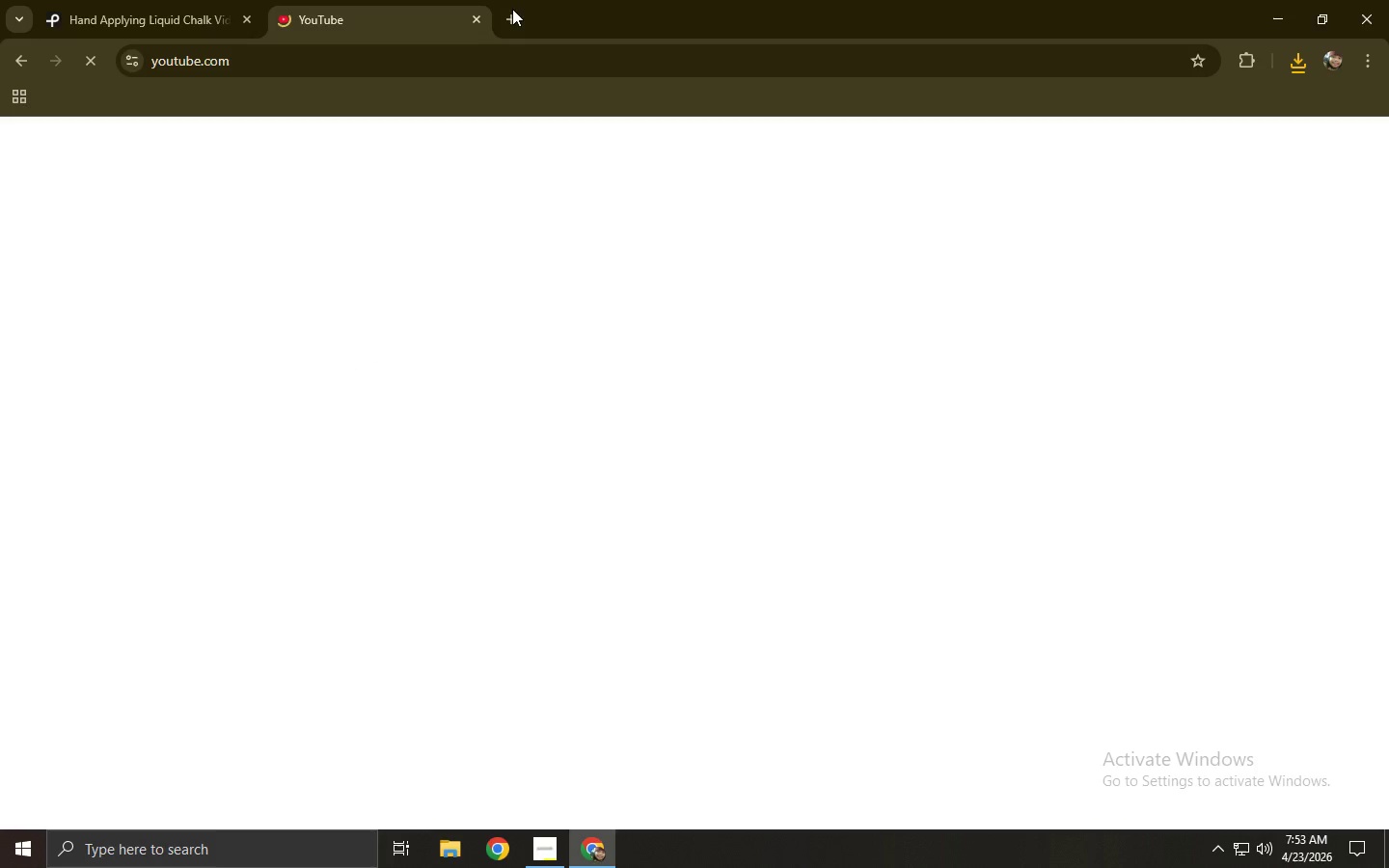 
left_click([518, 9])
 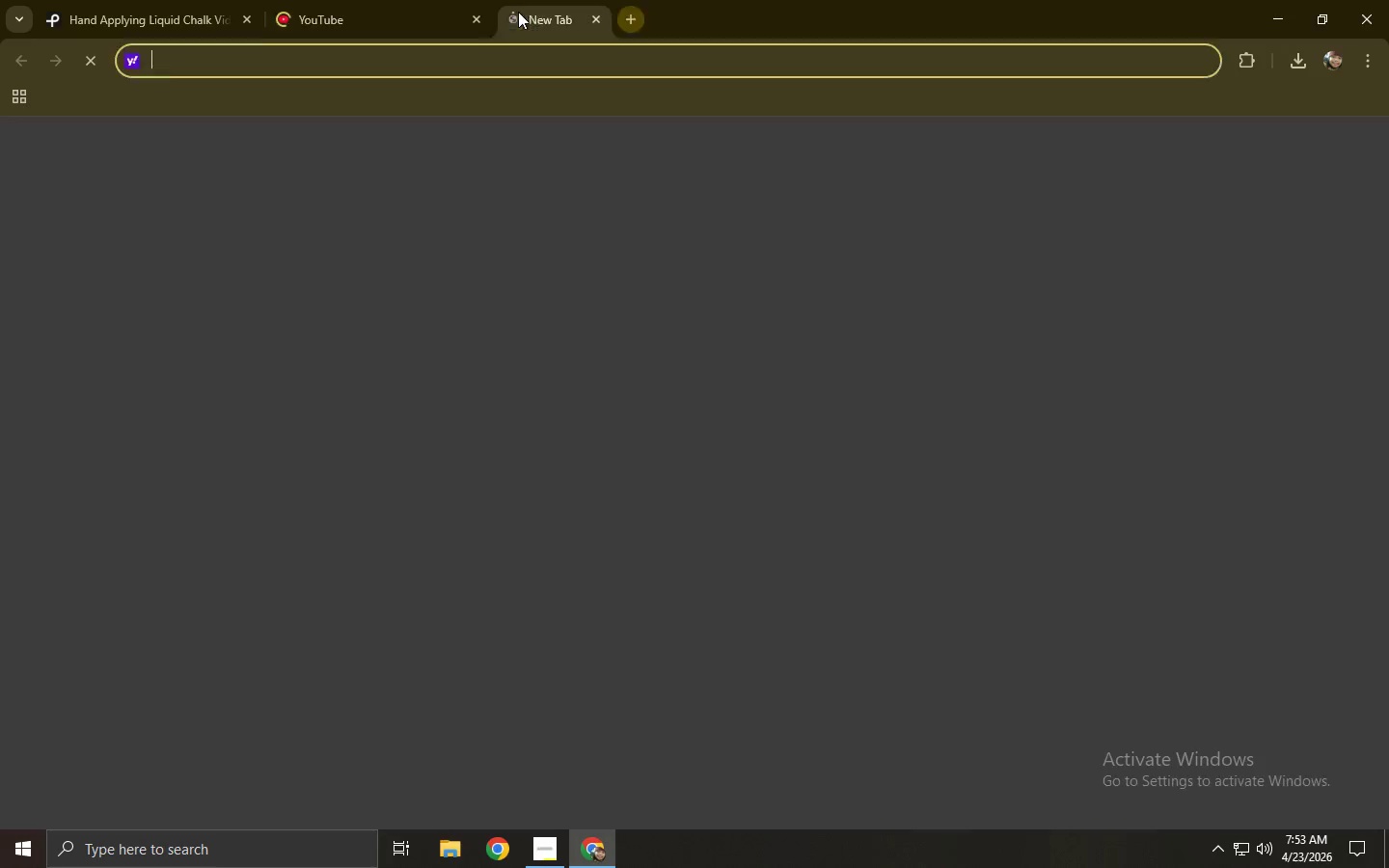 
type(yt)
 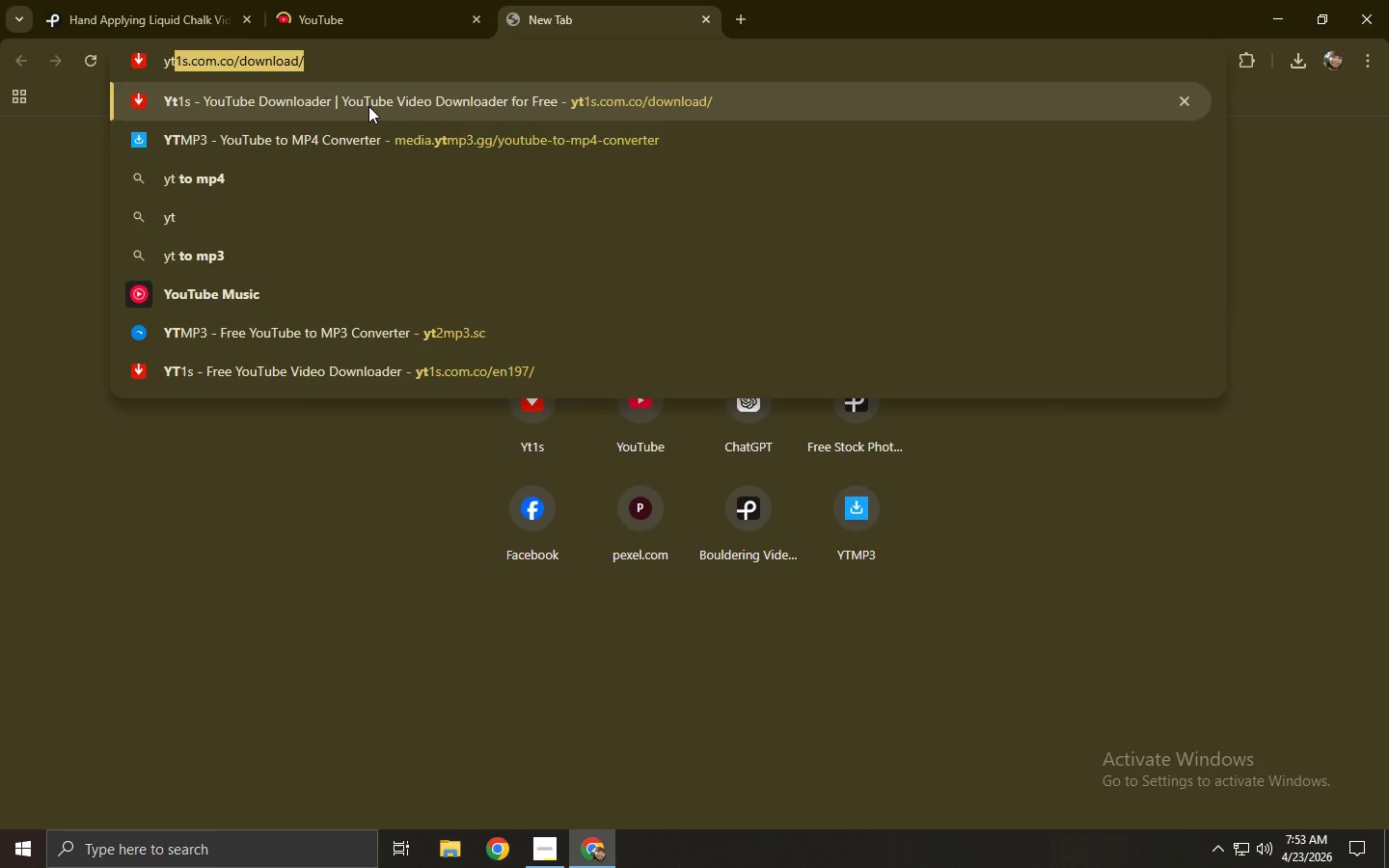 
double_click([380, 0])
 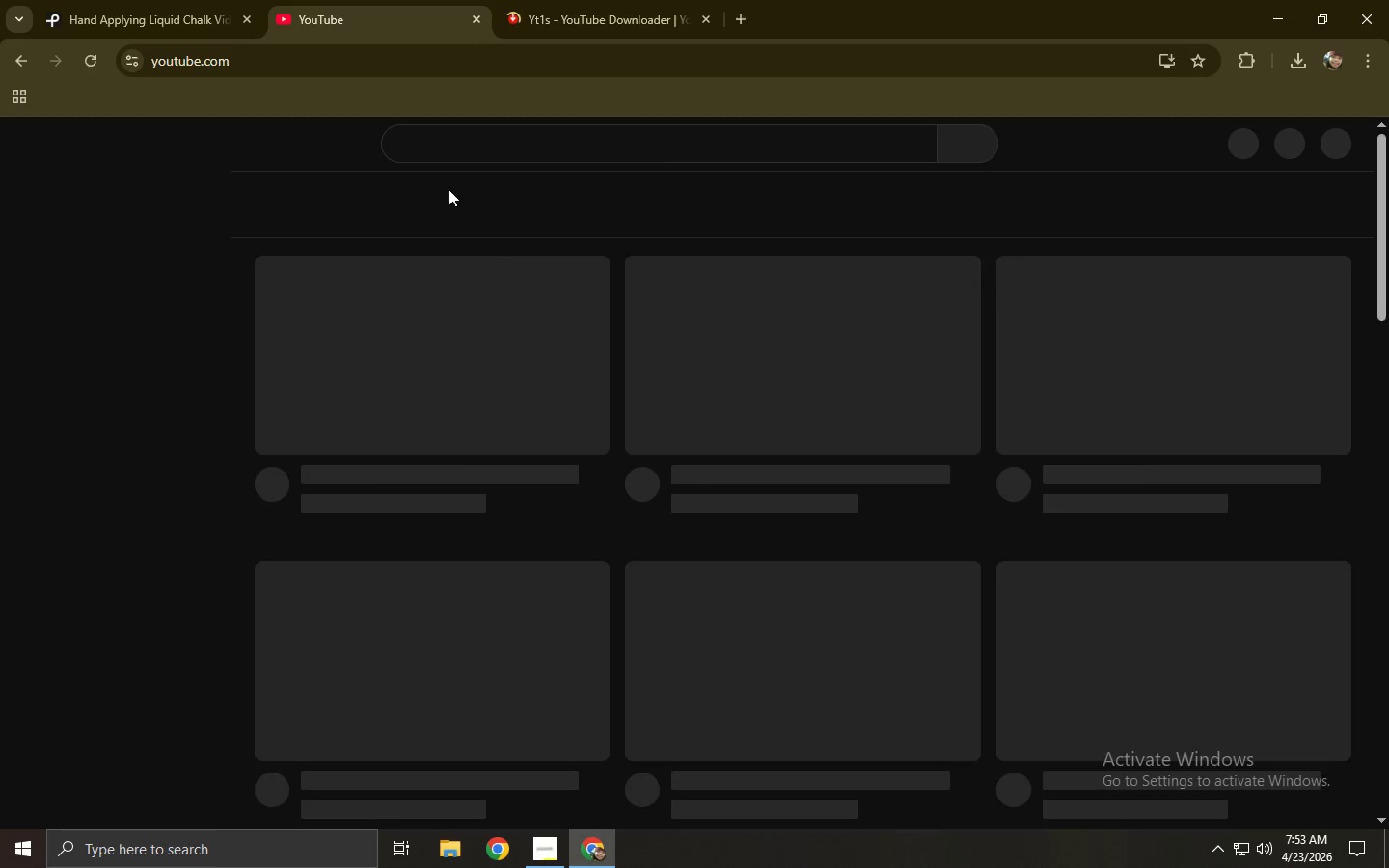 
left_click([484, 135])
 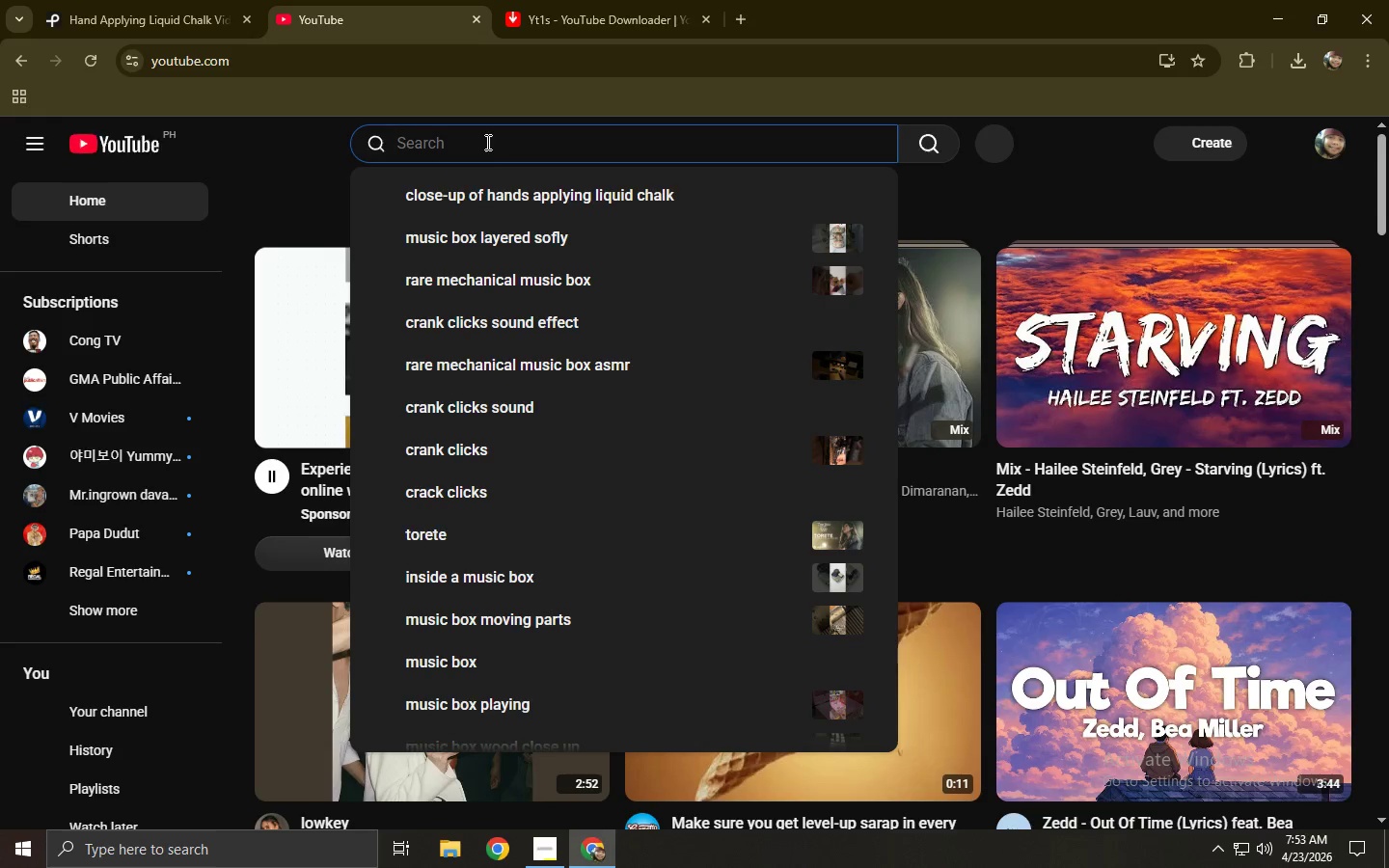 
left_click([513, 187])
 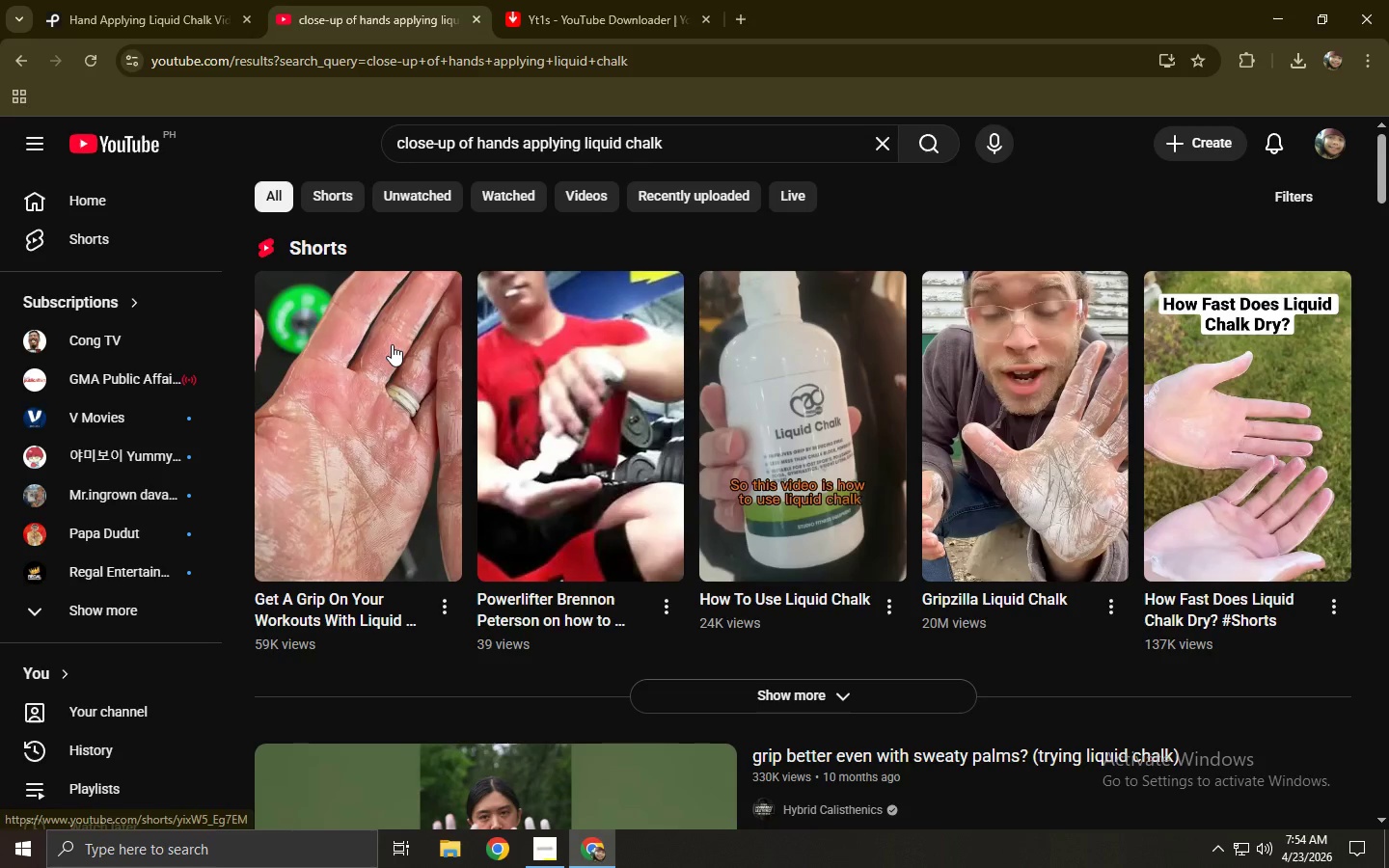 
left_click([383, 351])
 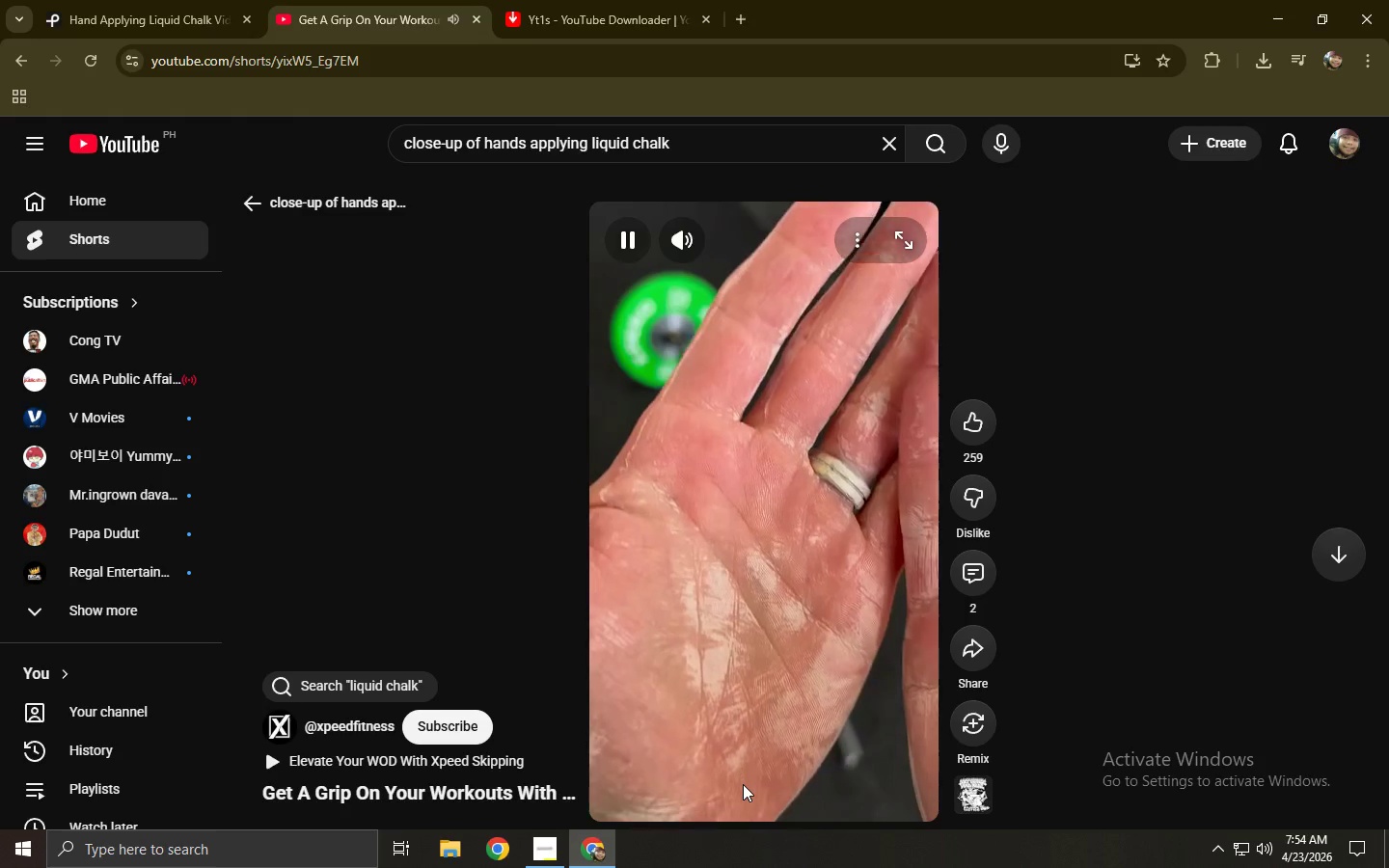 
wait(7.92)
 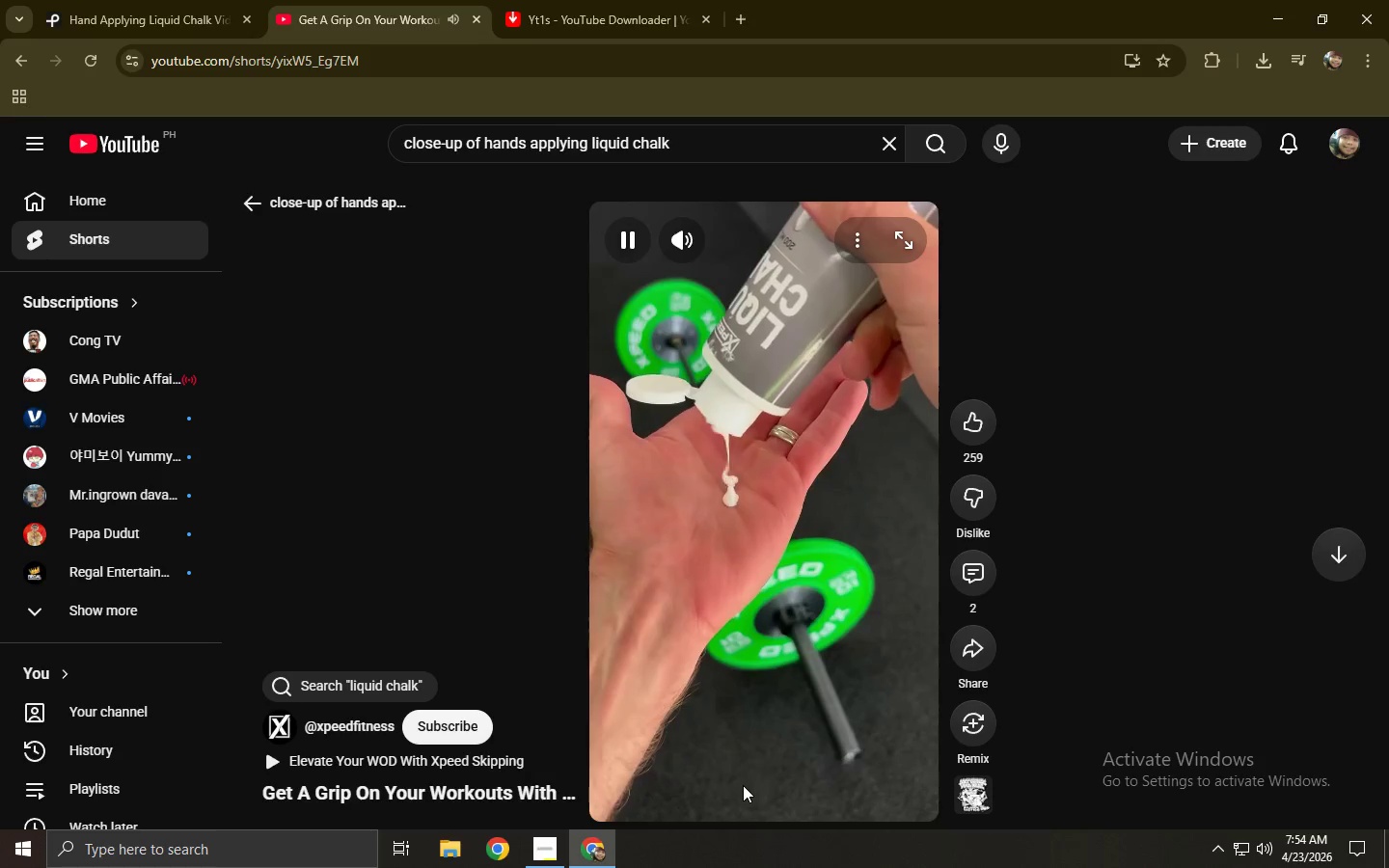 
left_click([717, 811])
 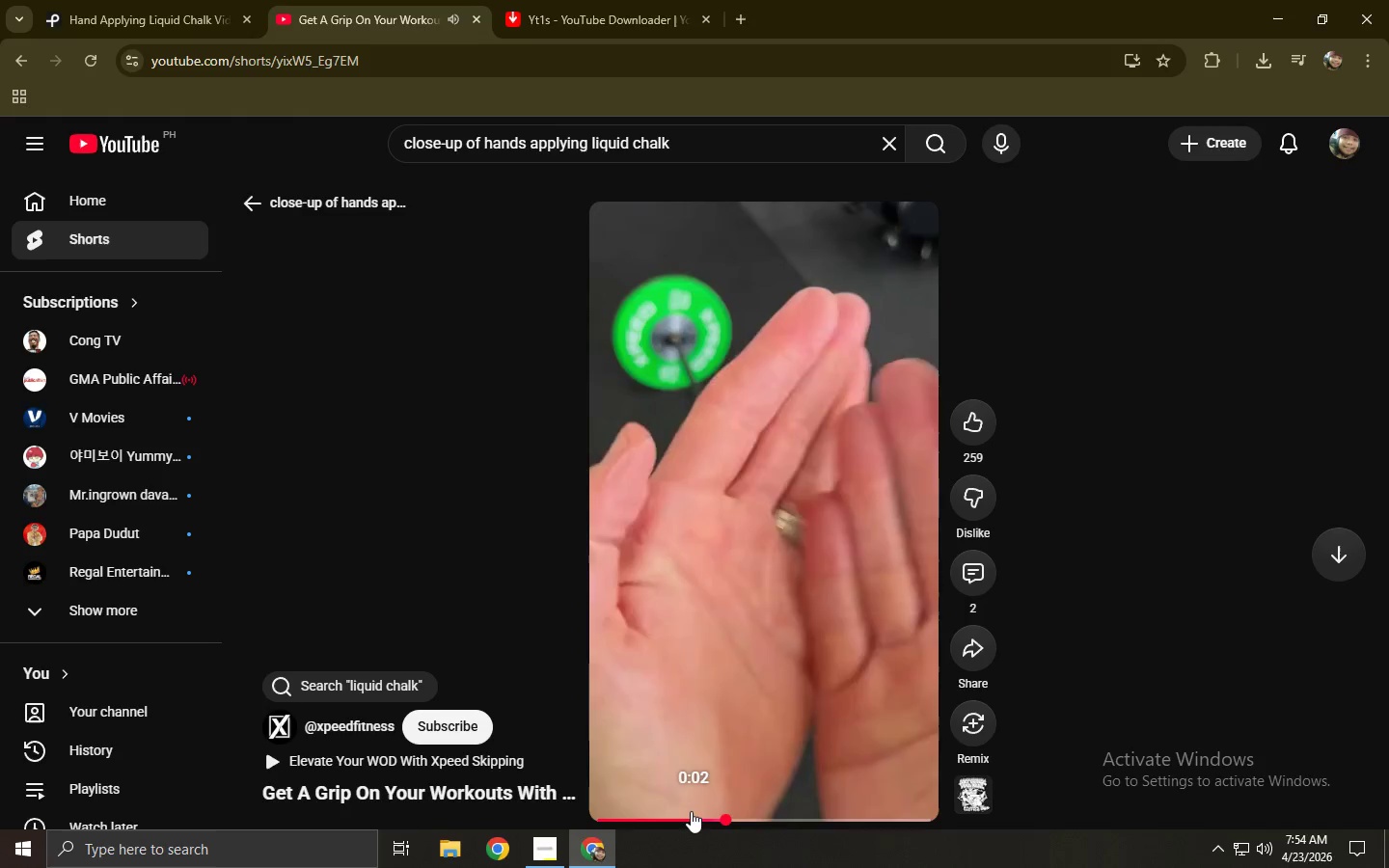 
left_click([664, 813])
 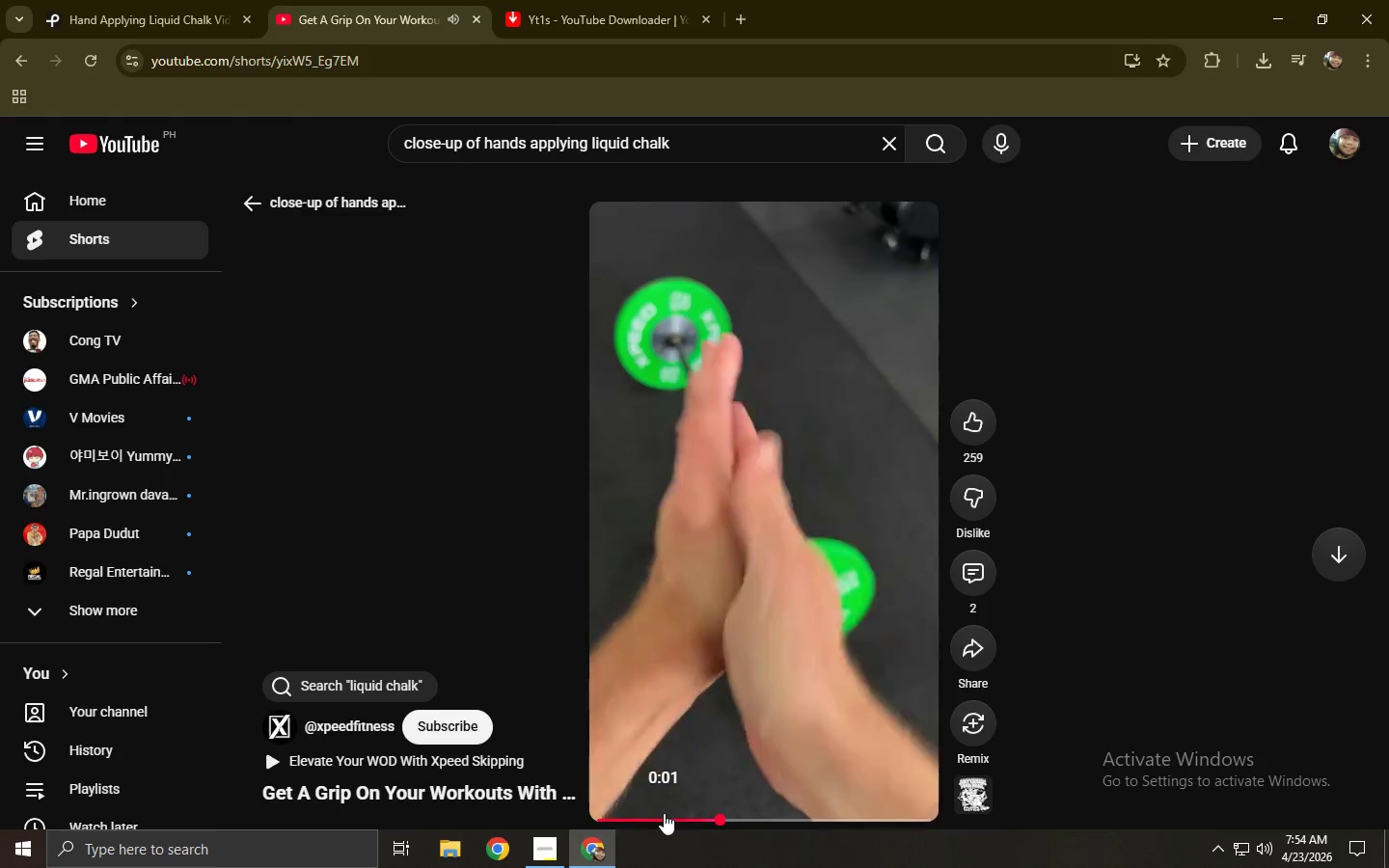 
left_click([666, 731])
 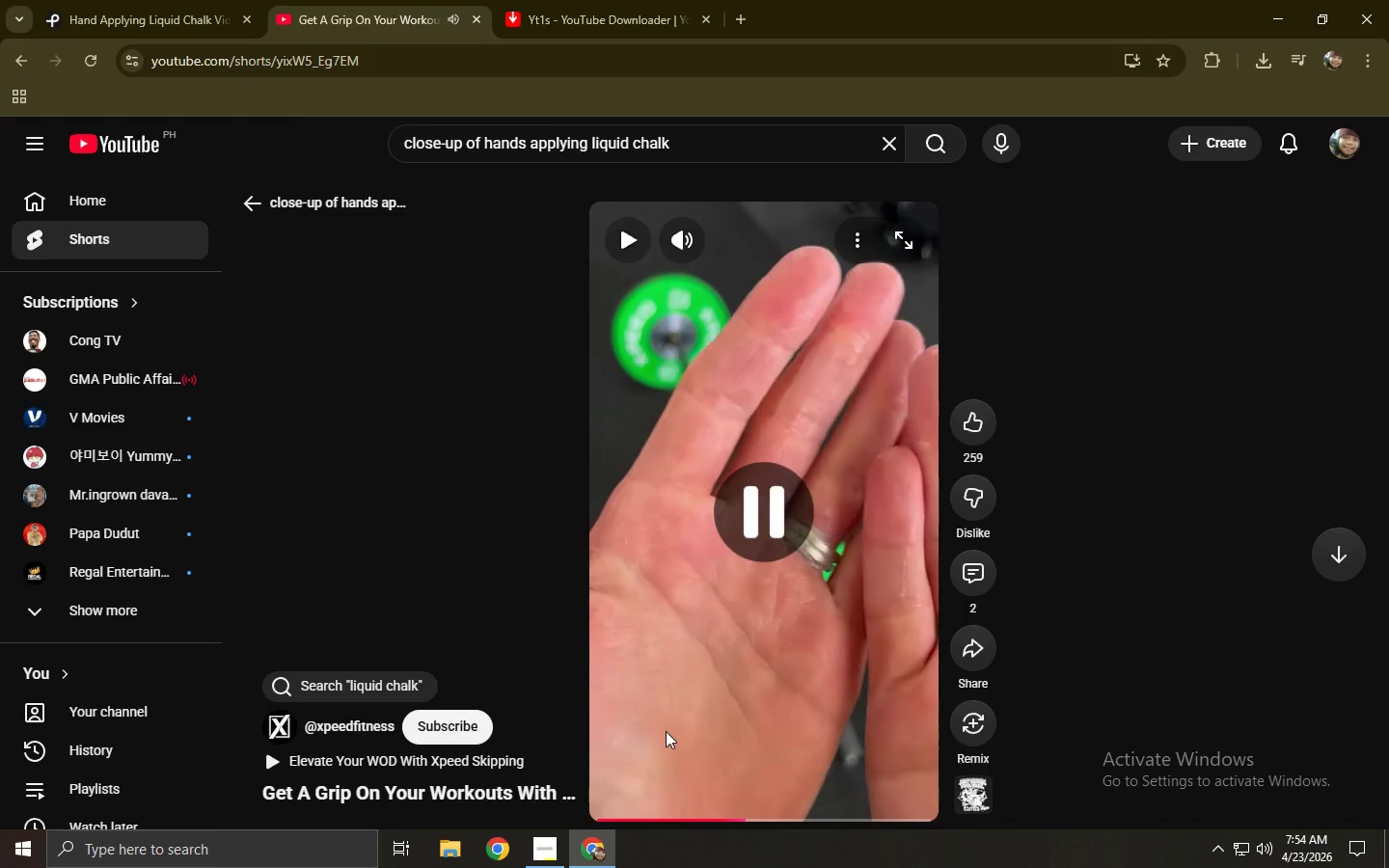 
left_click([666, 731])
 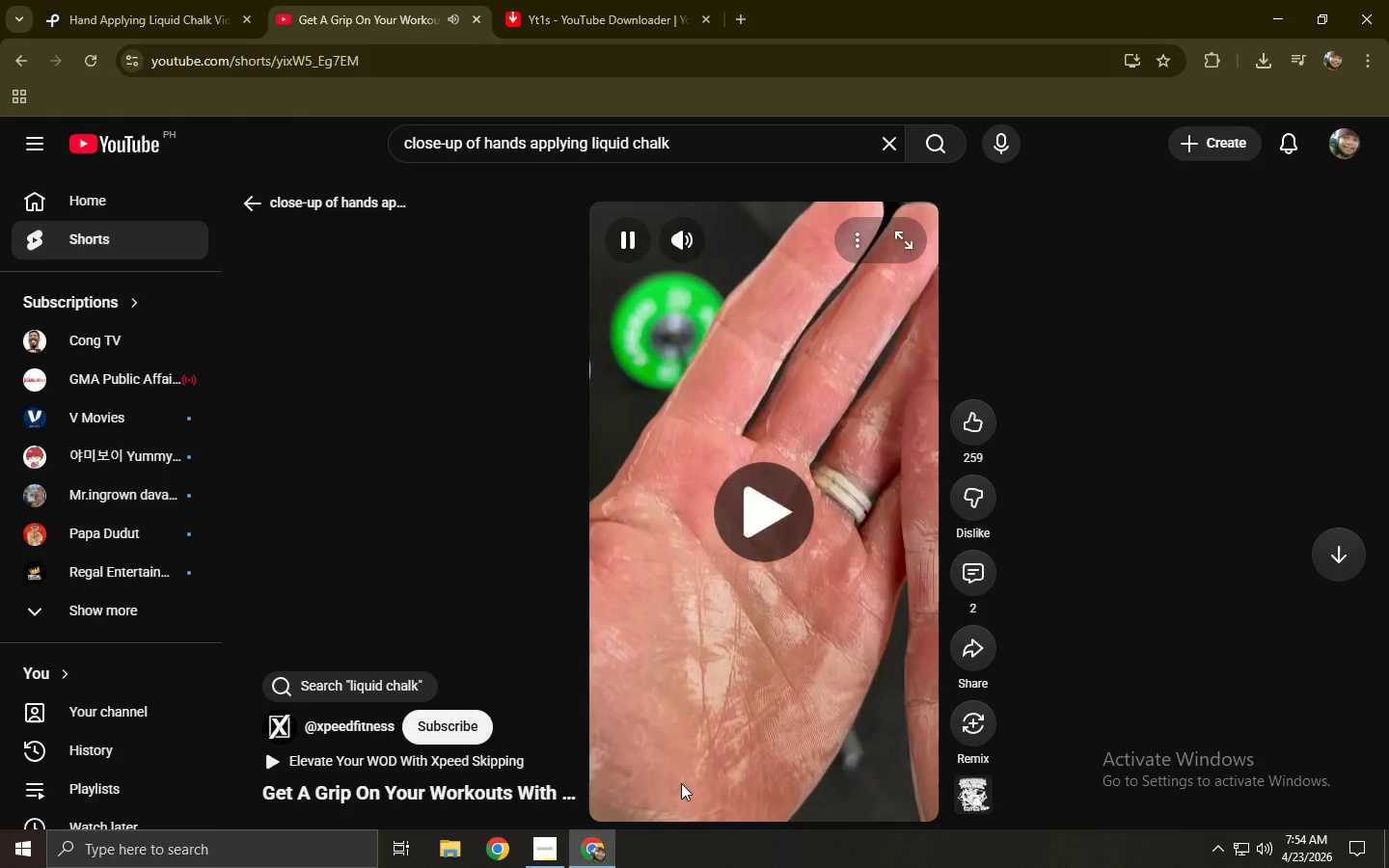 
left_click([701, 734])
 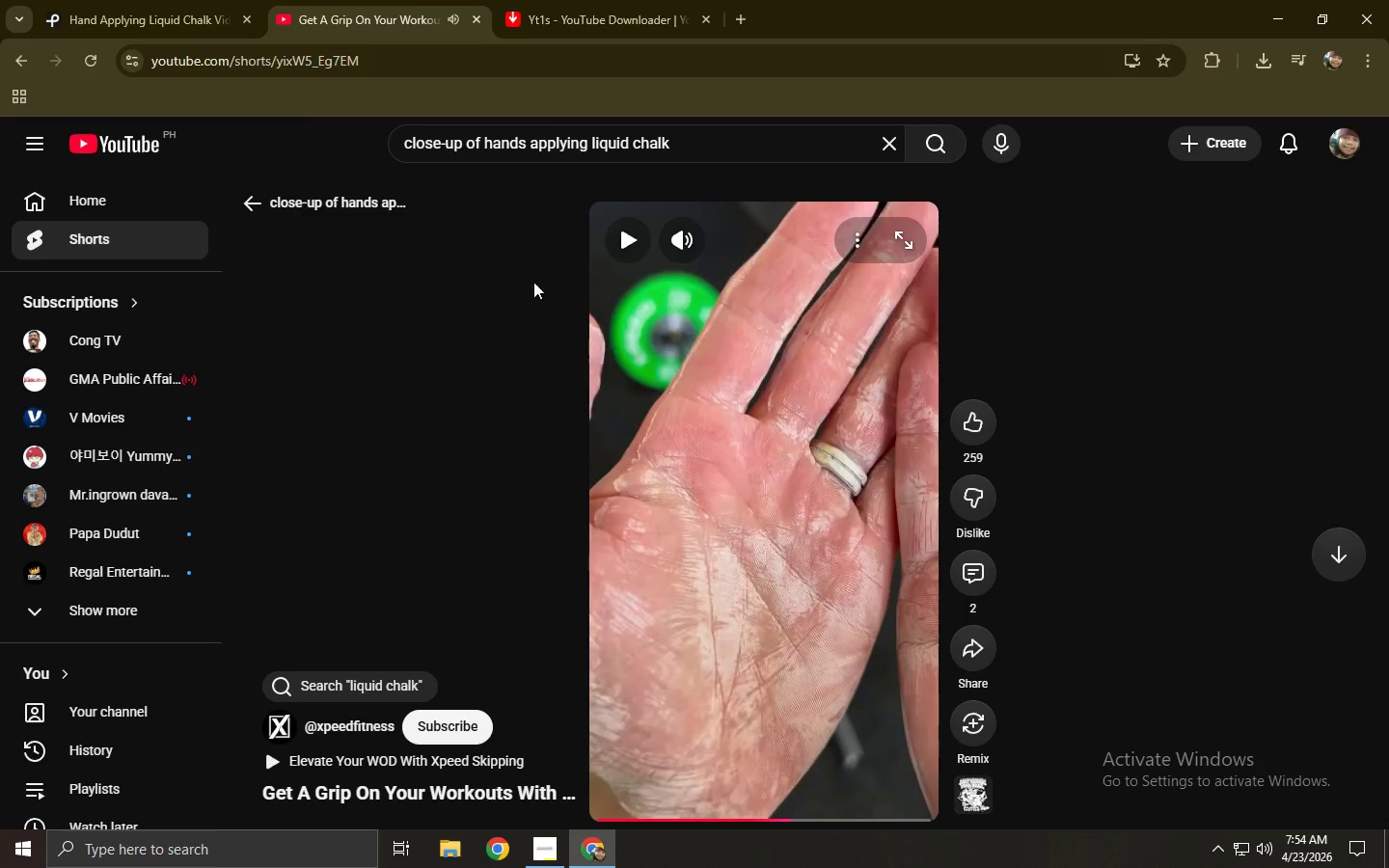 
hold_key(key=ControlLeft, duration=0.31)
 